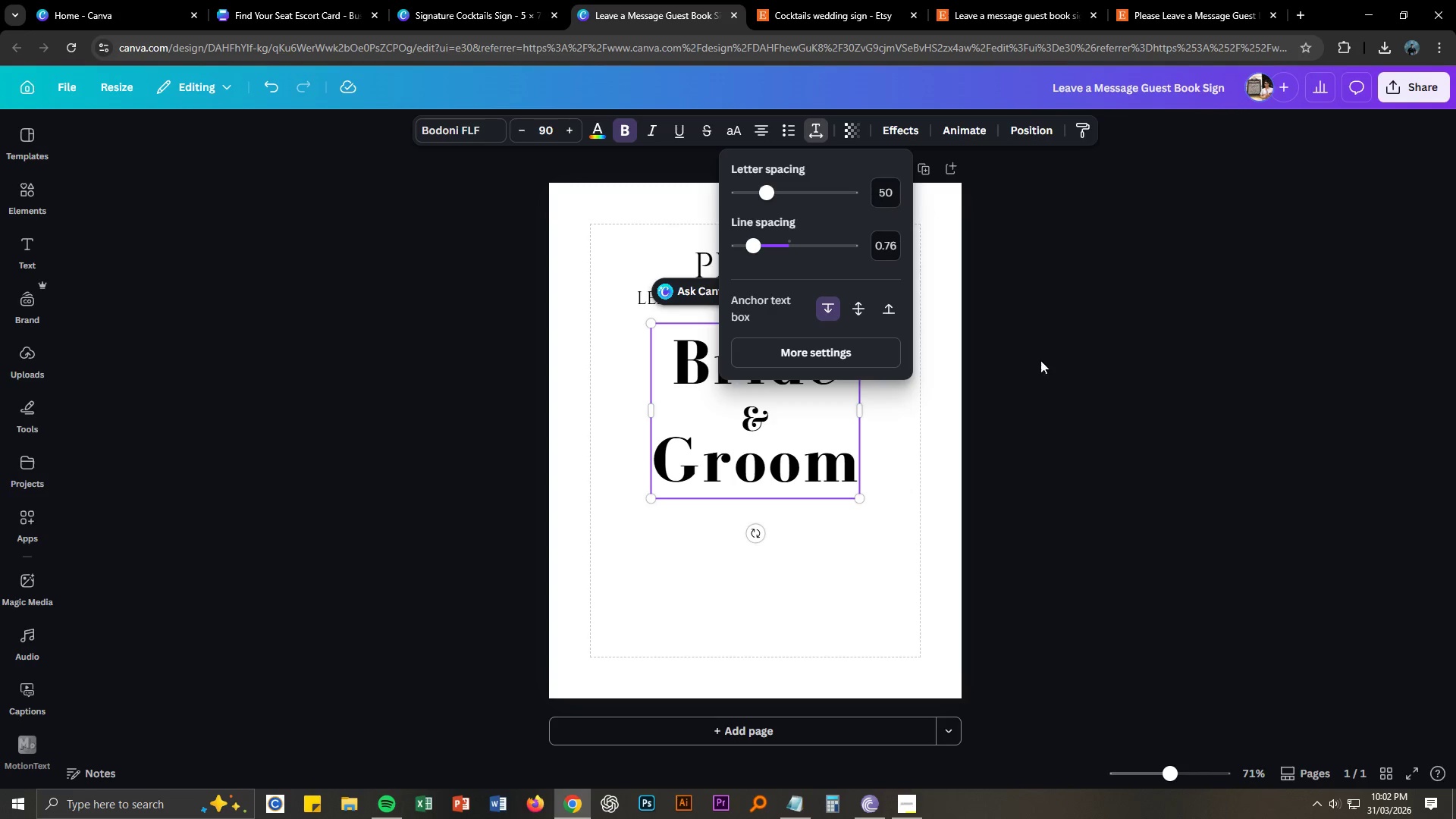 
left_click([1146, 463])
 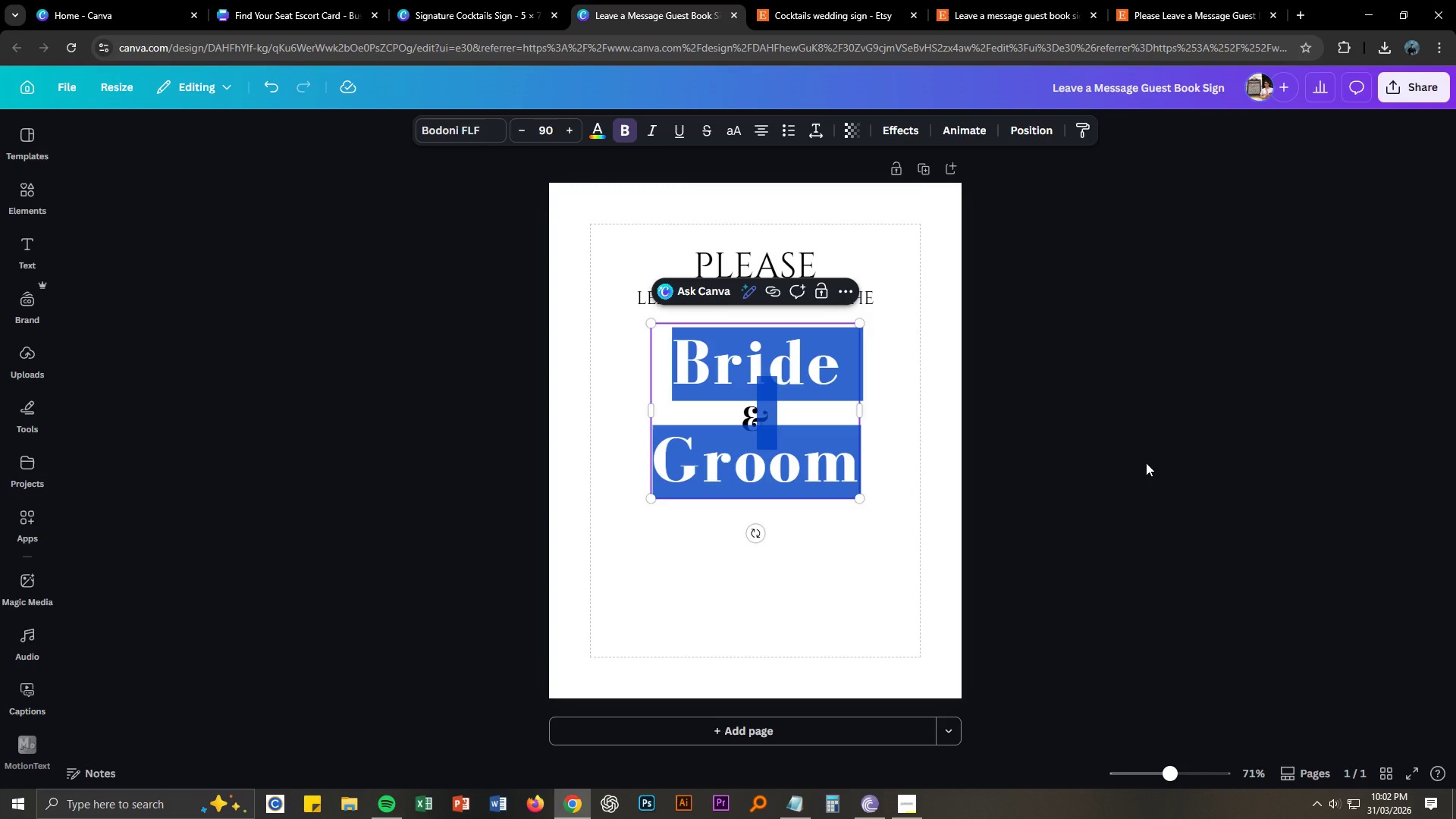 
left_click([1146, 463])
 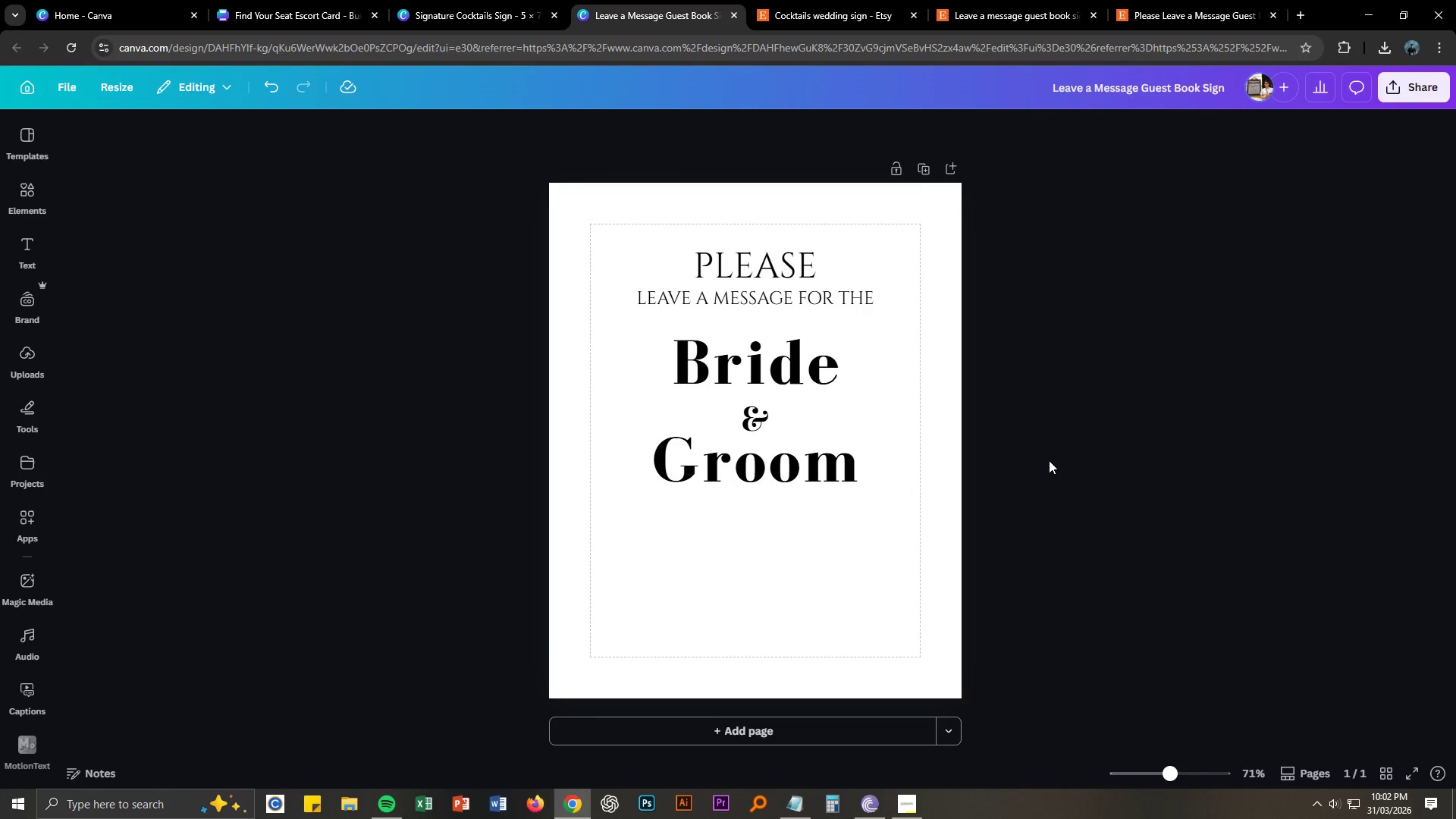 
left_click([1148, 0])
 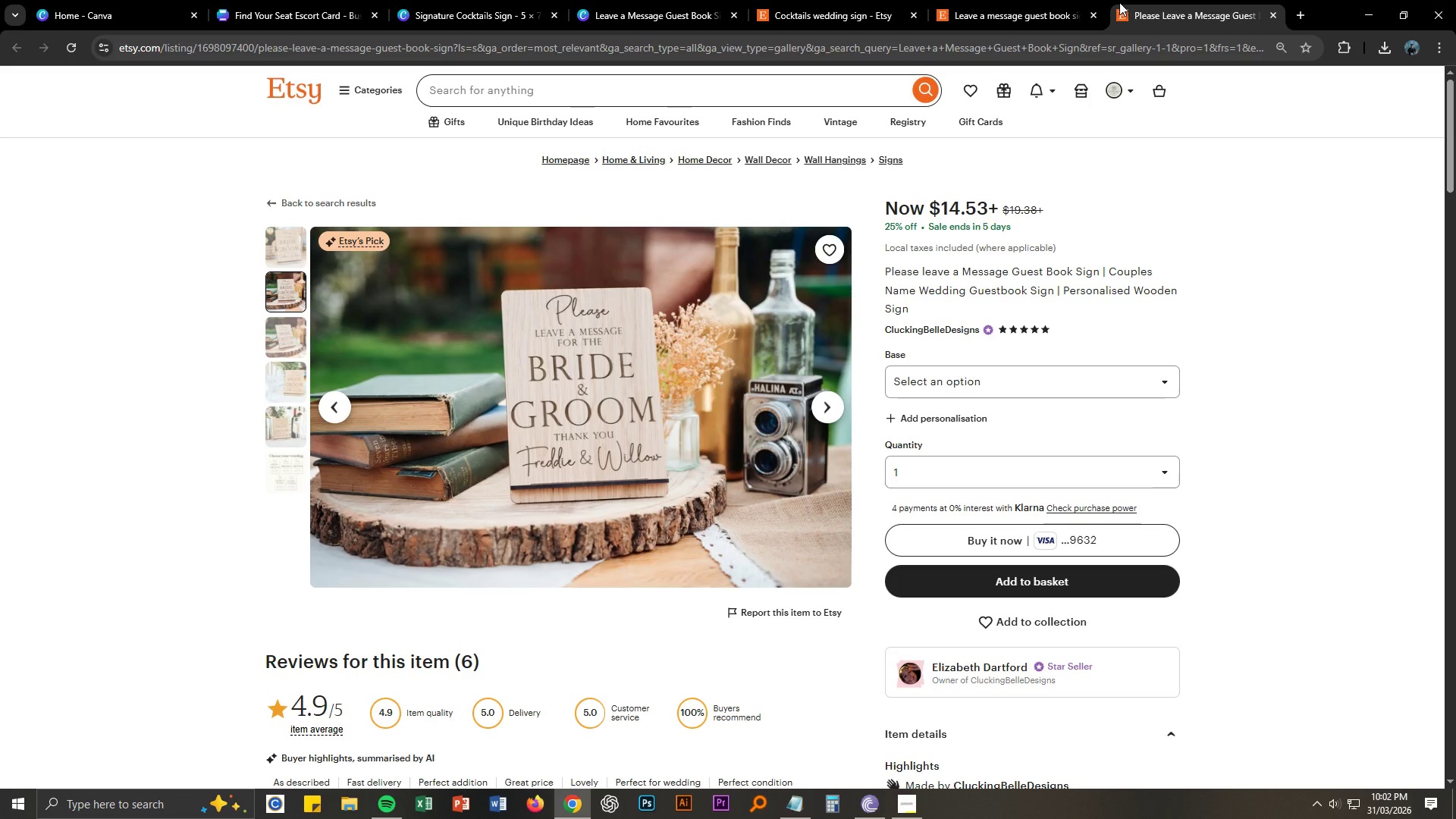 
left_click([971, 0])
 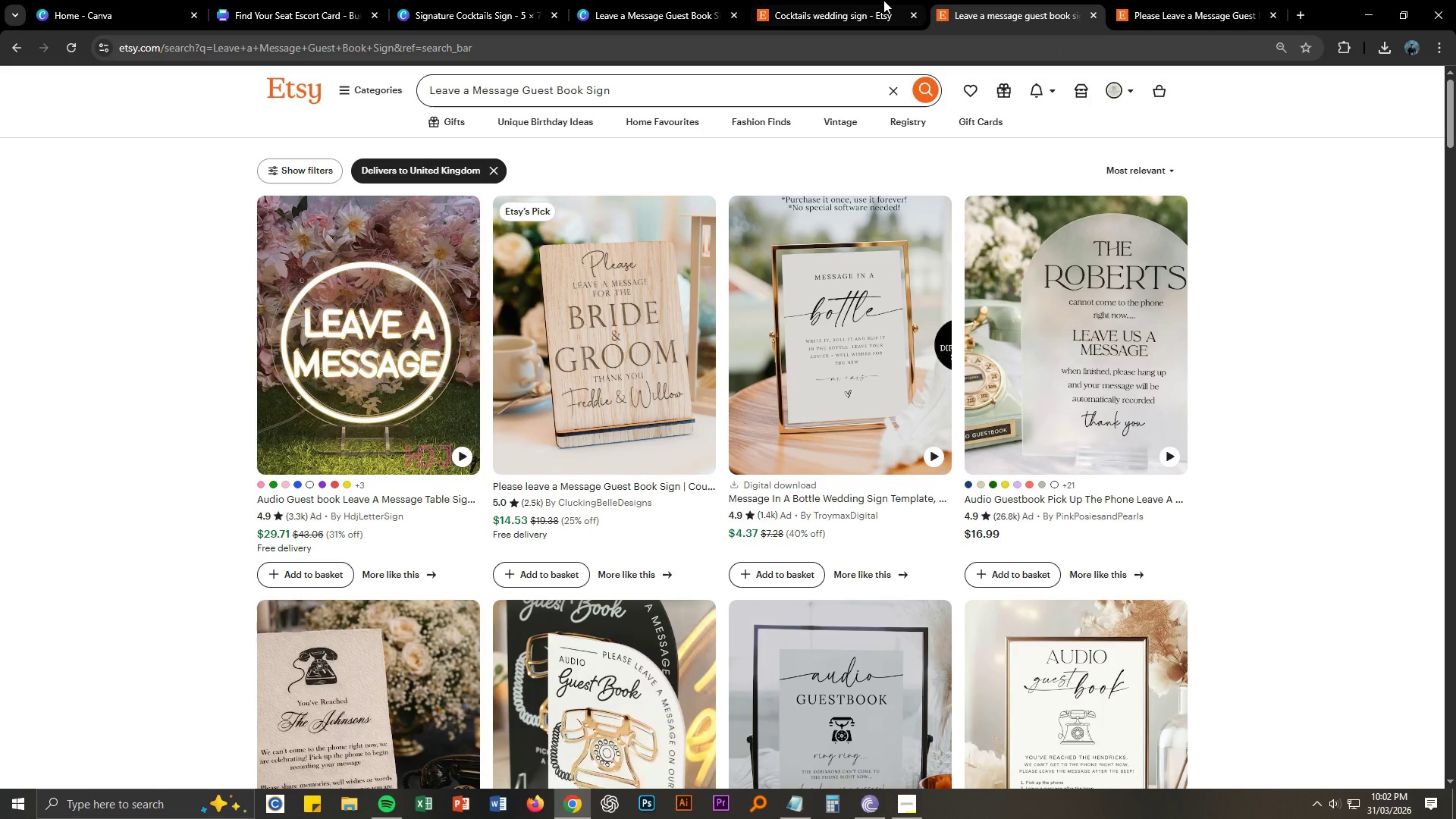 
left_click([840, 0])
 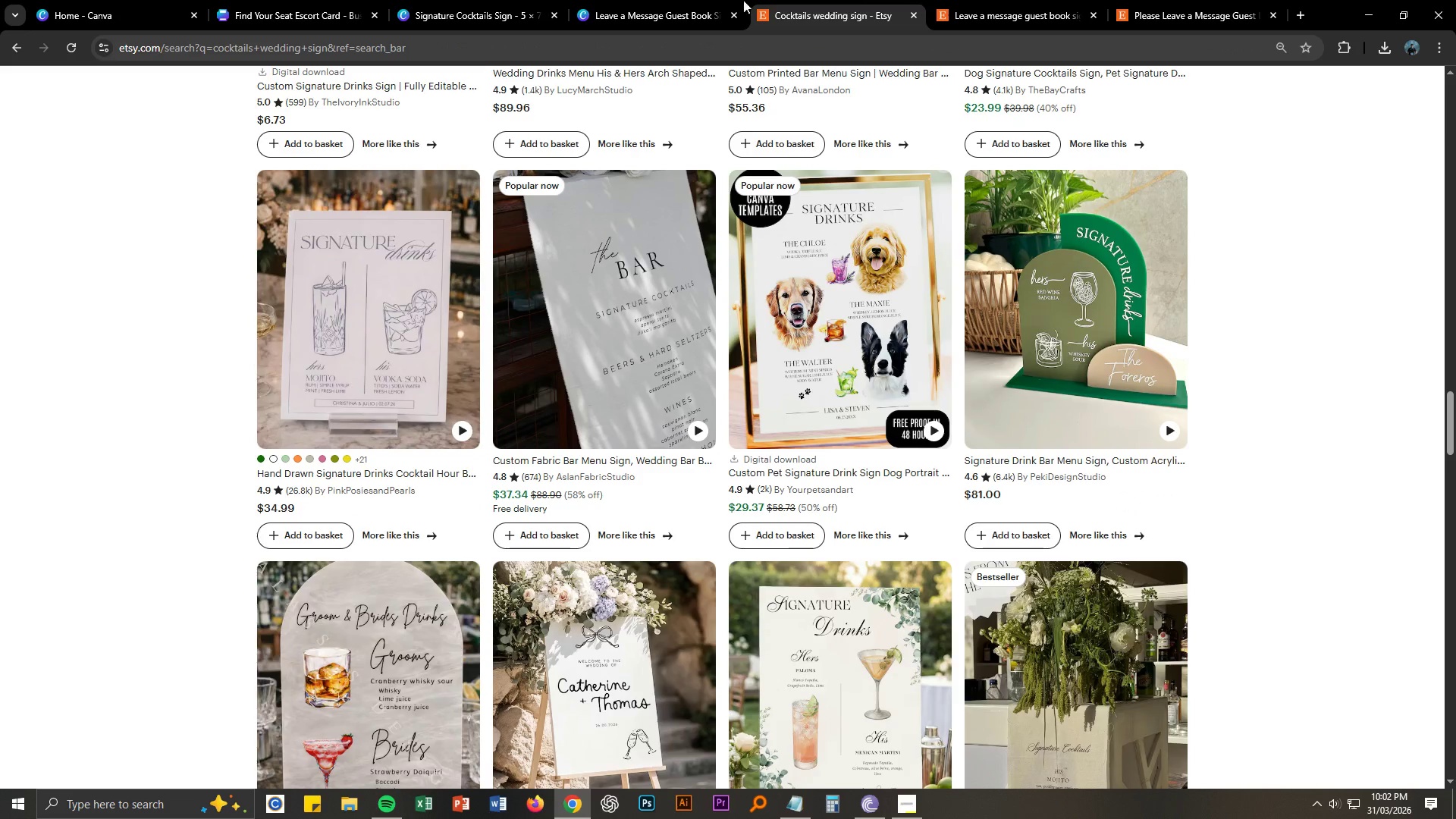 
left_click([658, 0])
 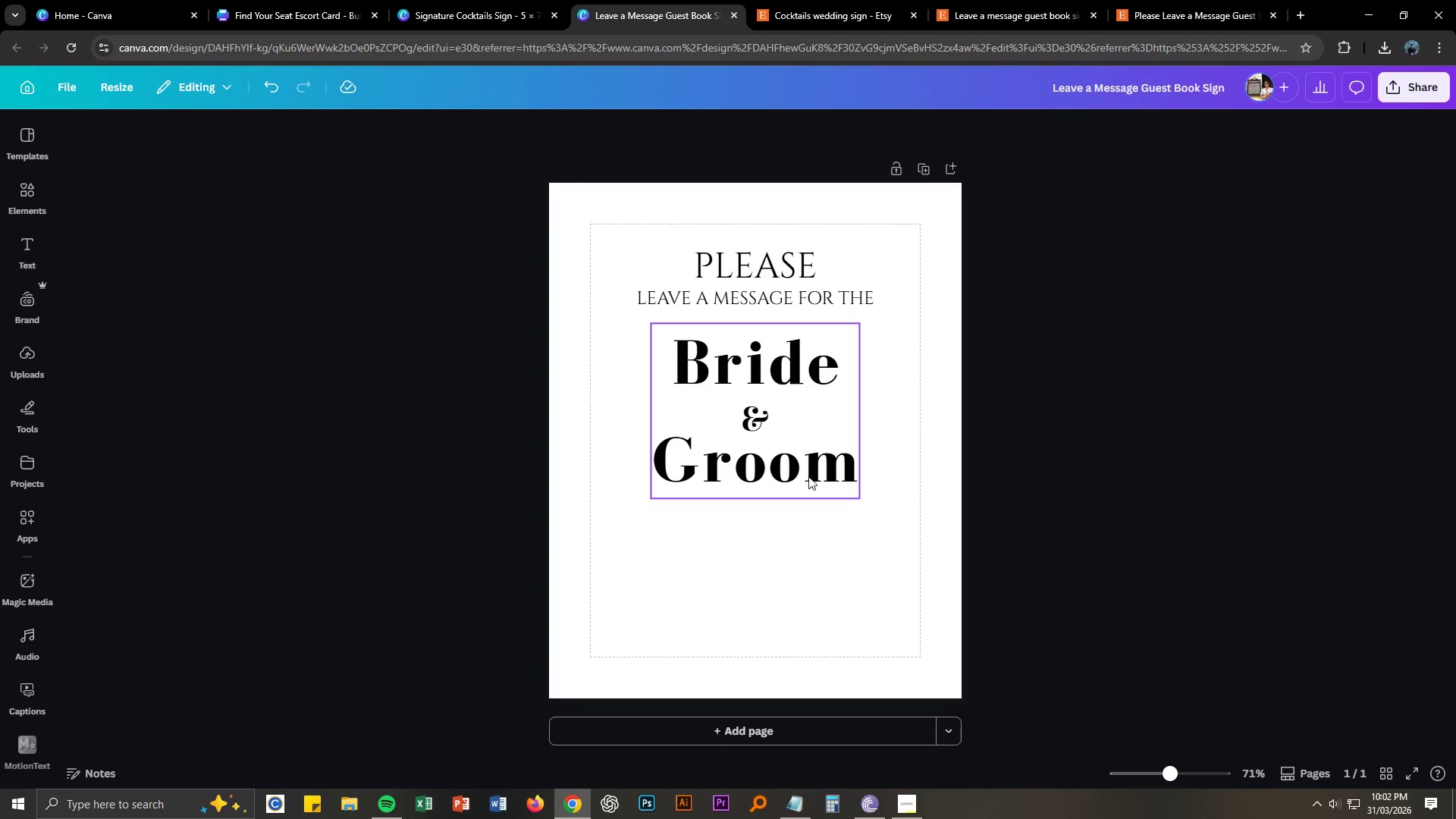 
left_click([810, 475])
 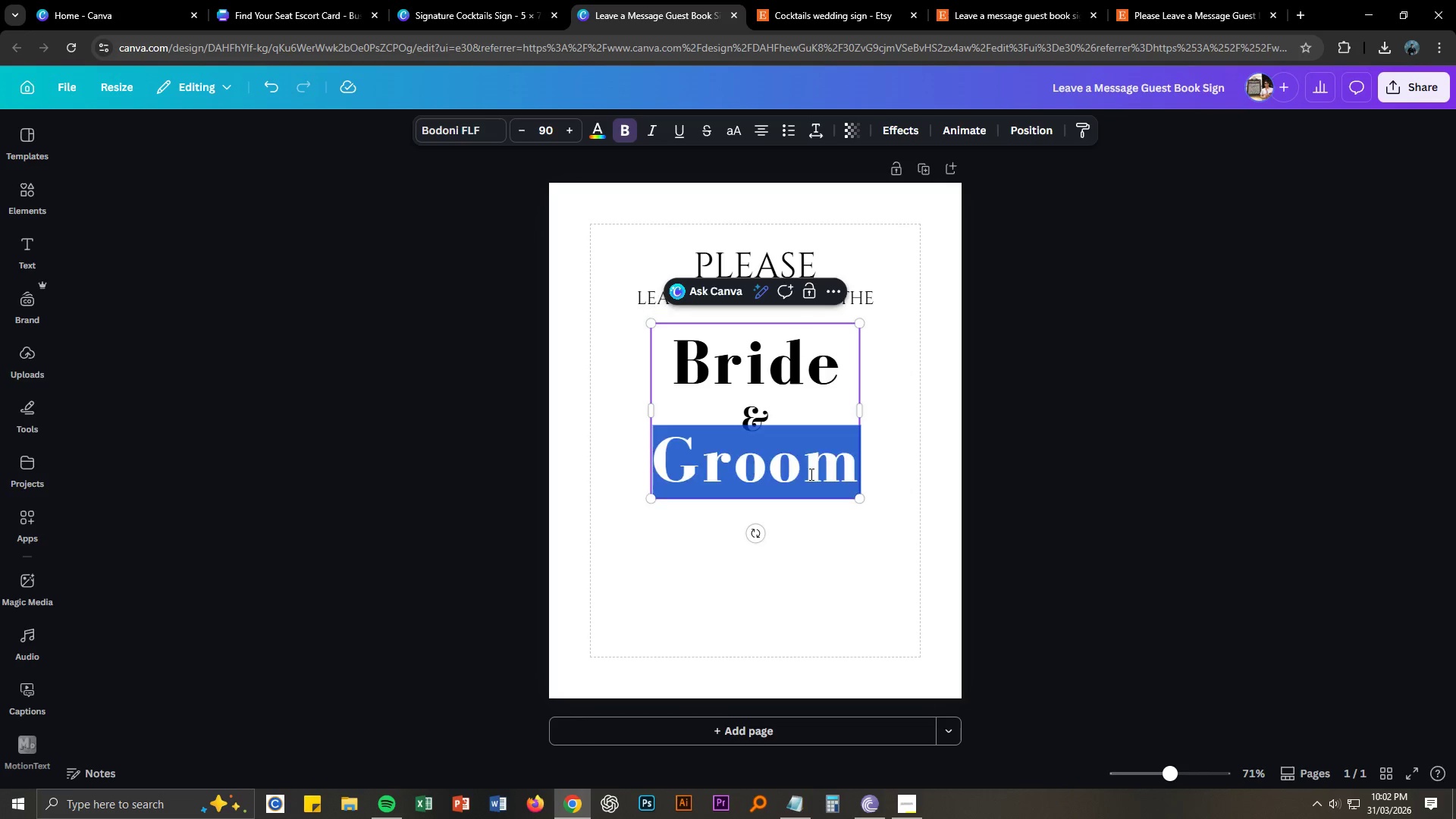 
triple_click([810, 474])
 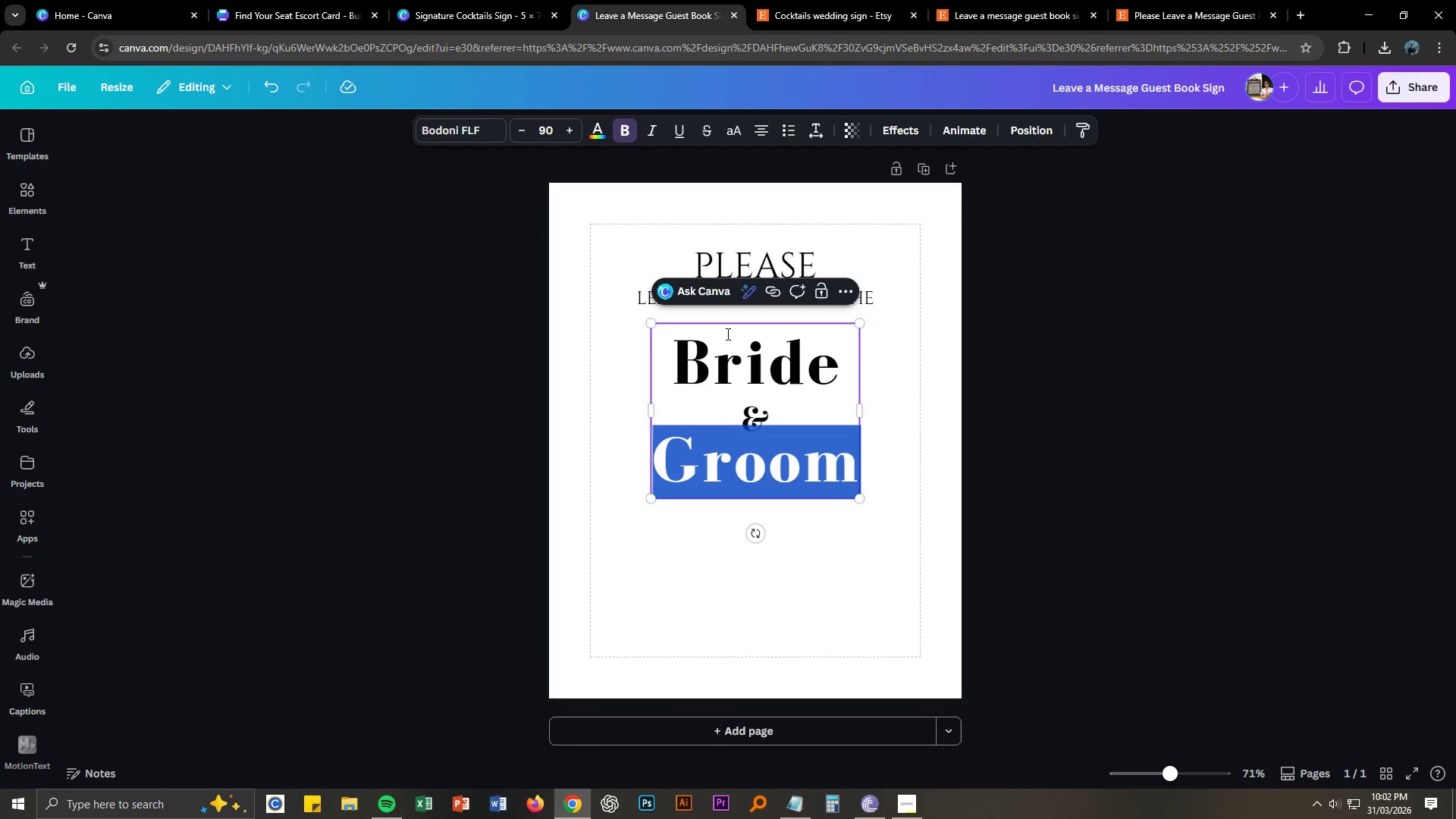 
key(Control+ControlLeft)
 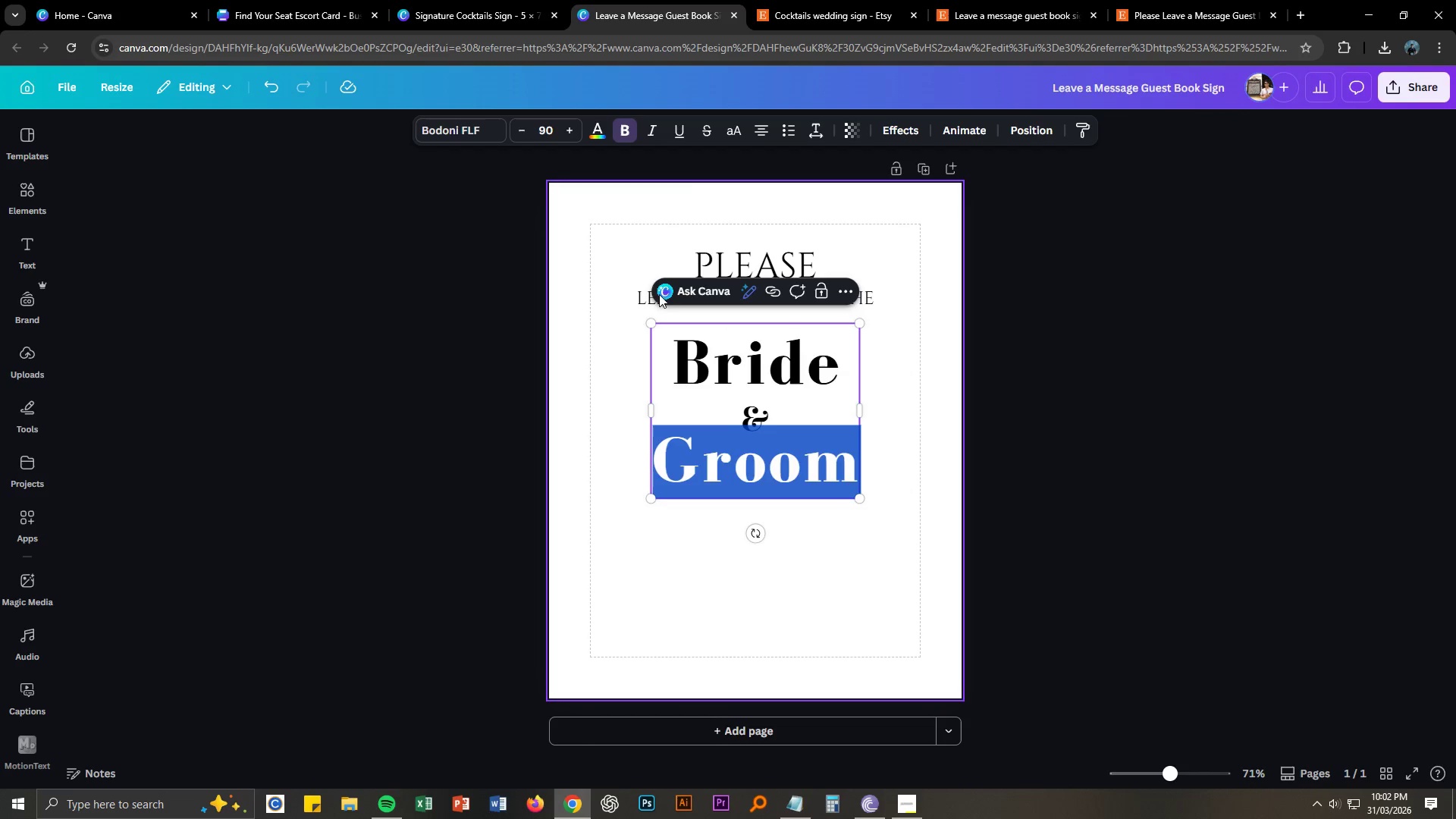 
key(Control+A)
 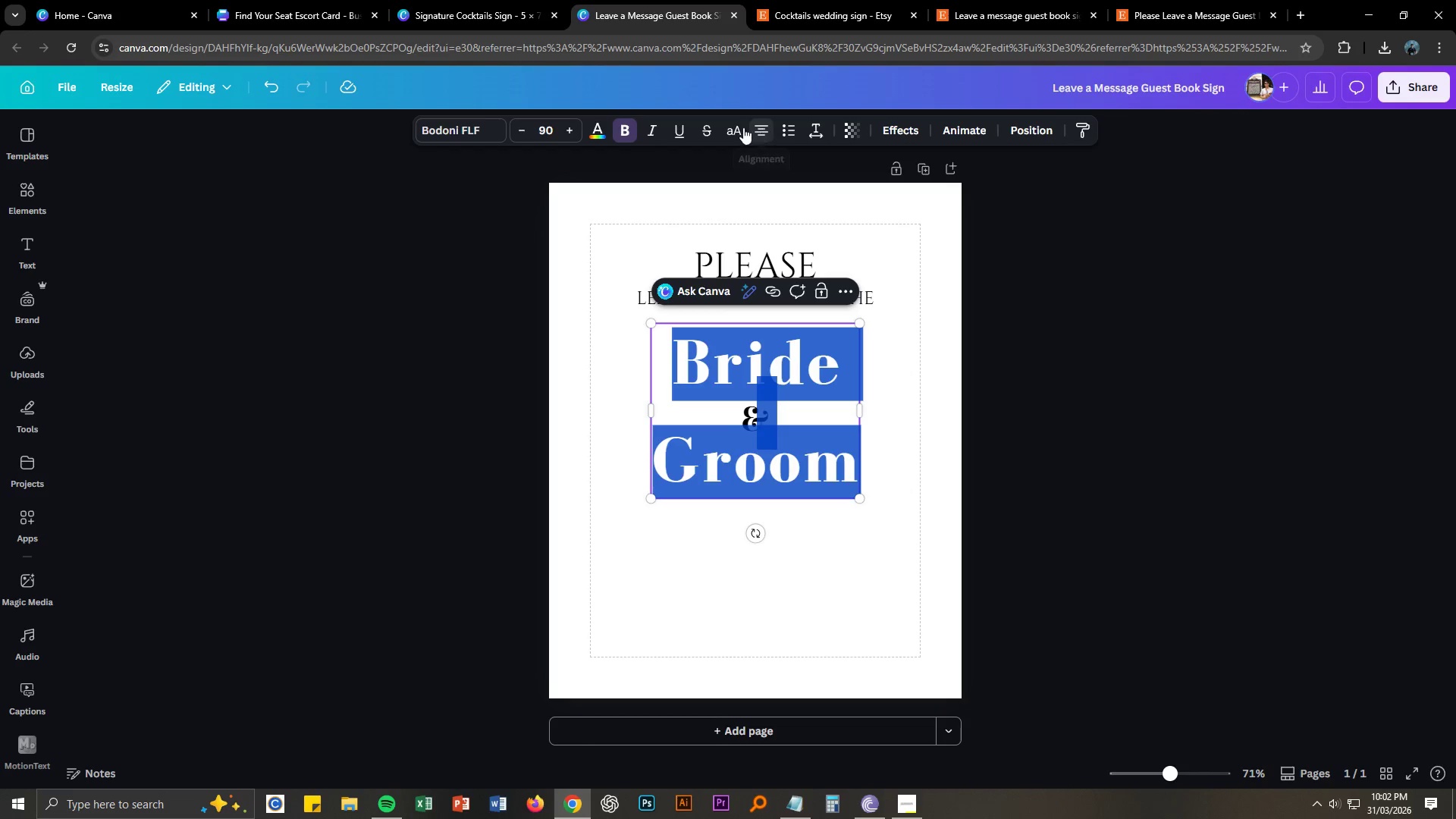 
left_click([736, 130])
 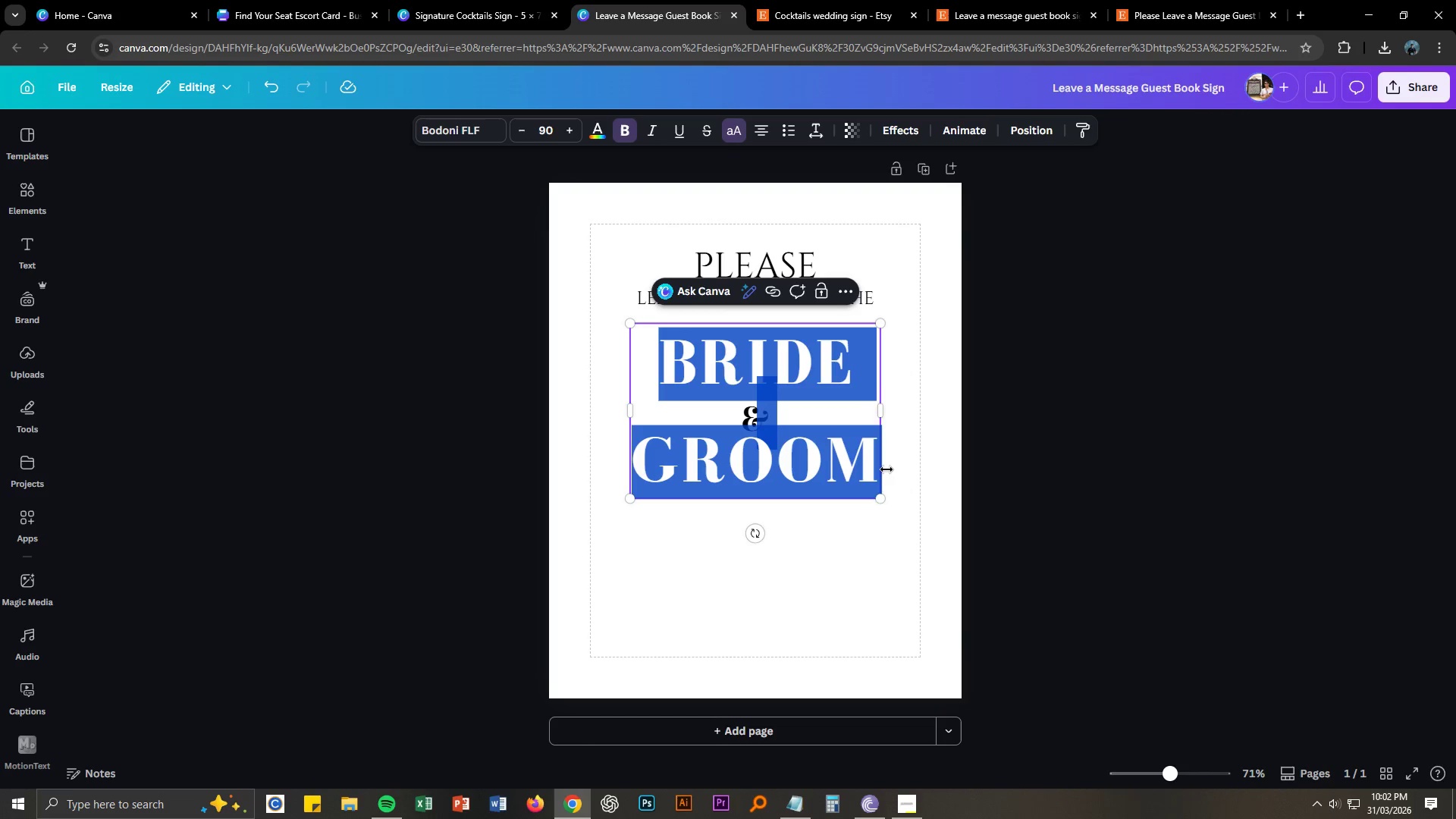 
left_click([878, 466])
 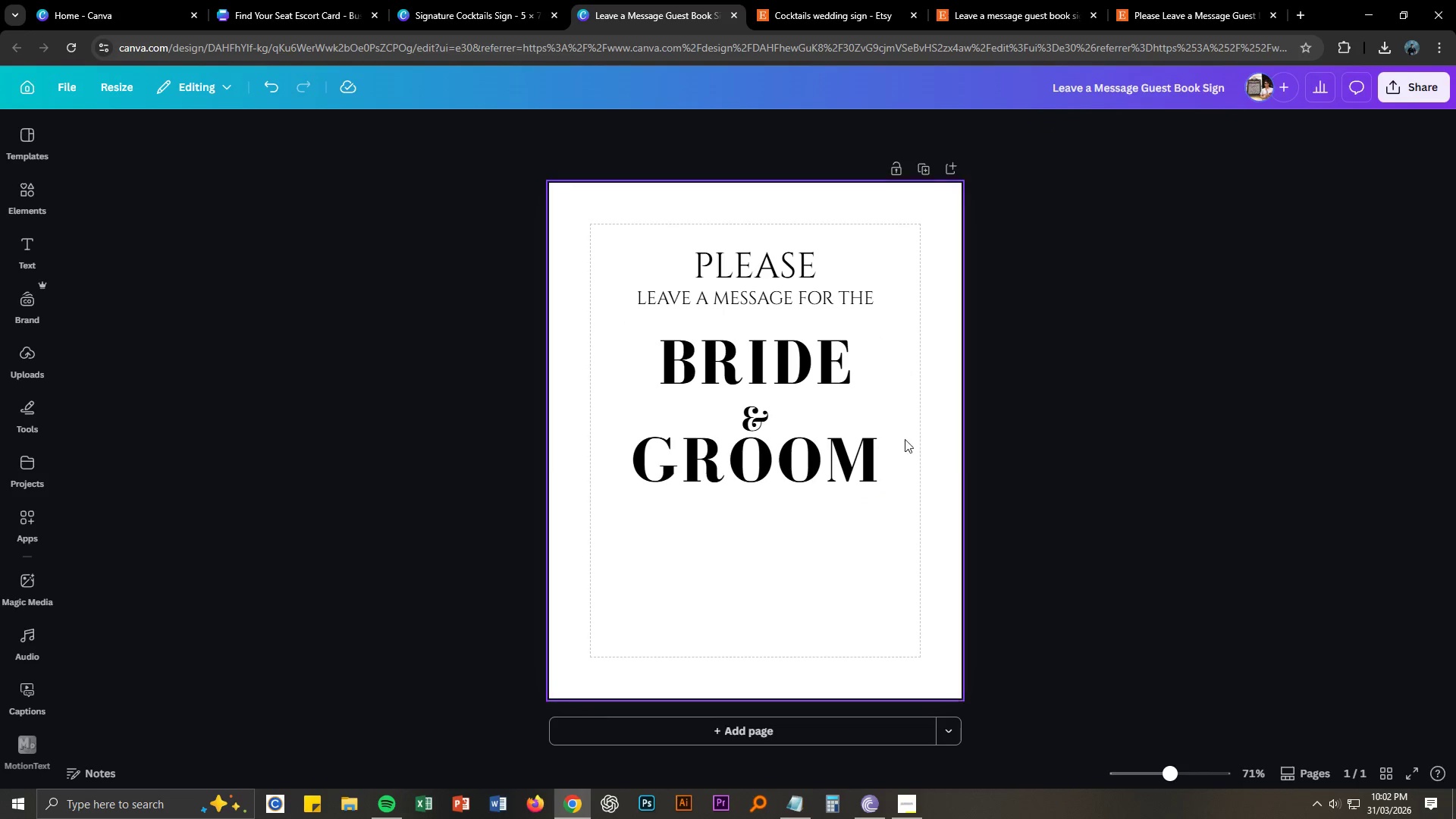 
left_click_drag(start_coordinate=[758, 422], to_coordinate=[759, 416])
 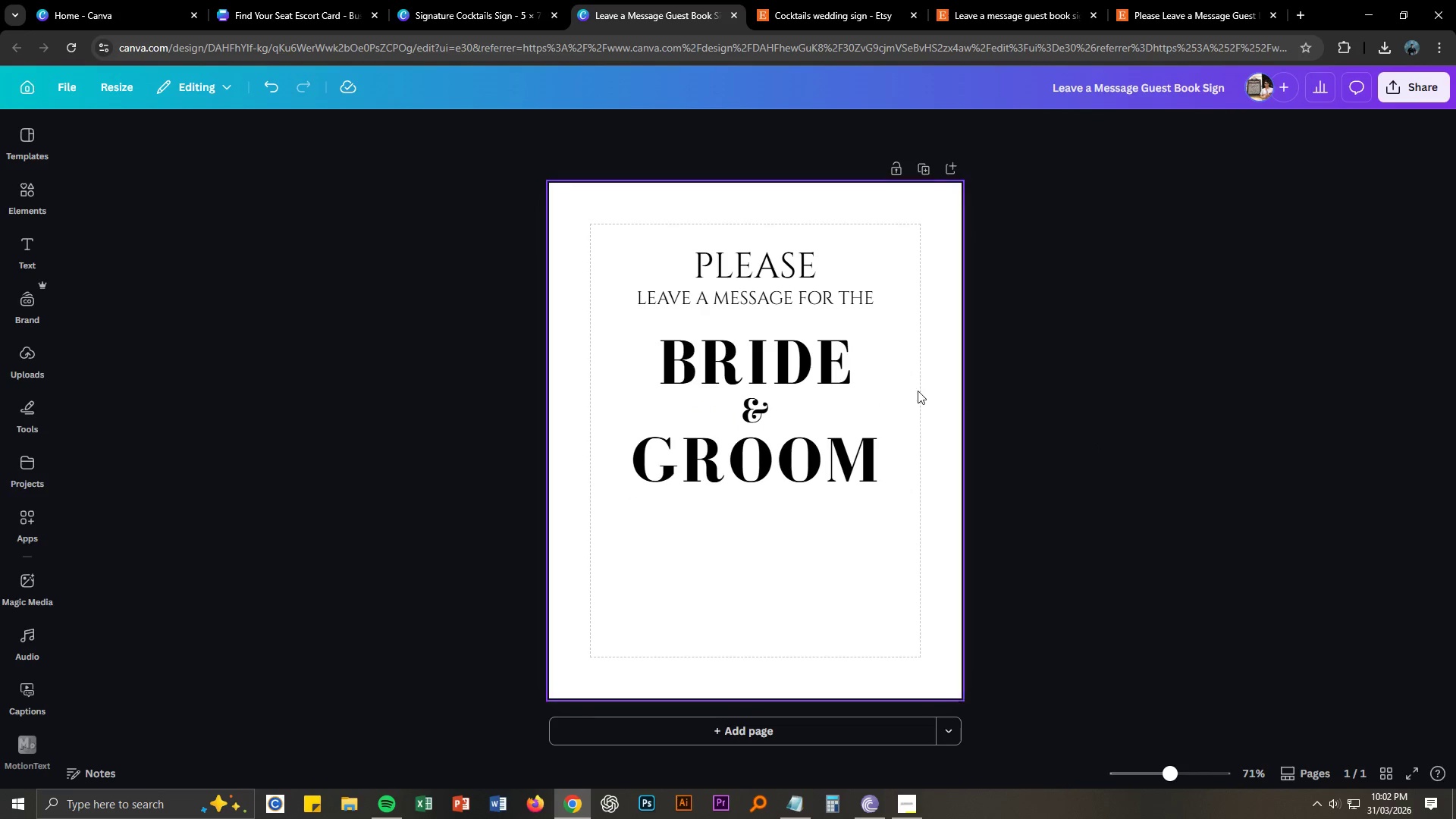 
hold_key(key=ControlLeft, duration=1.03)
 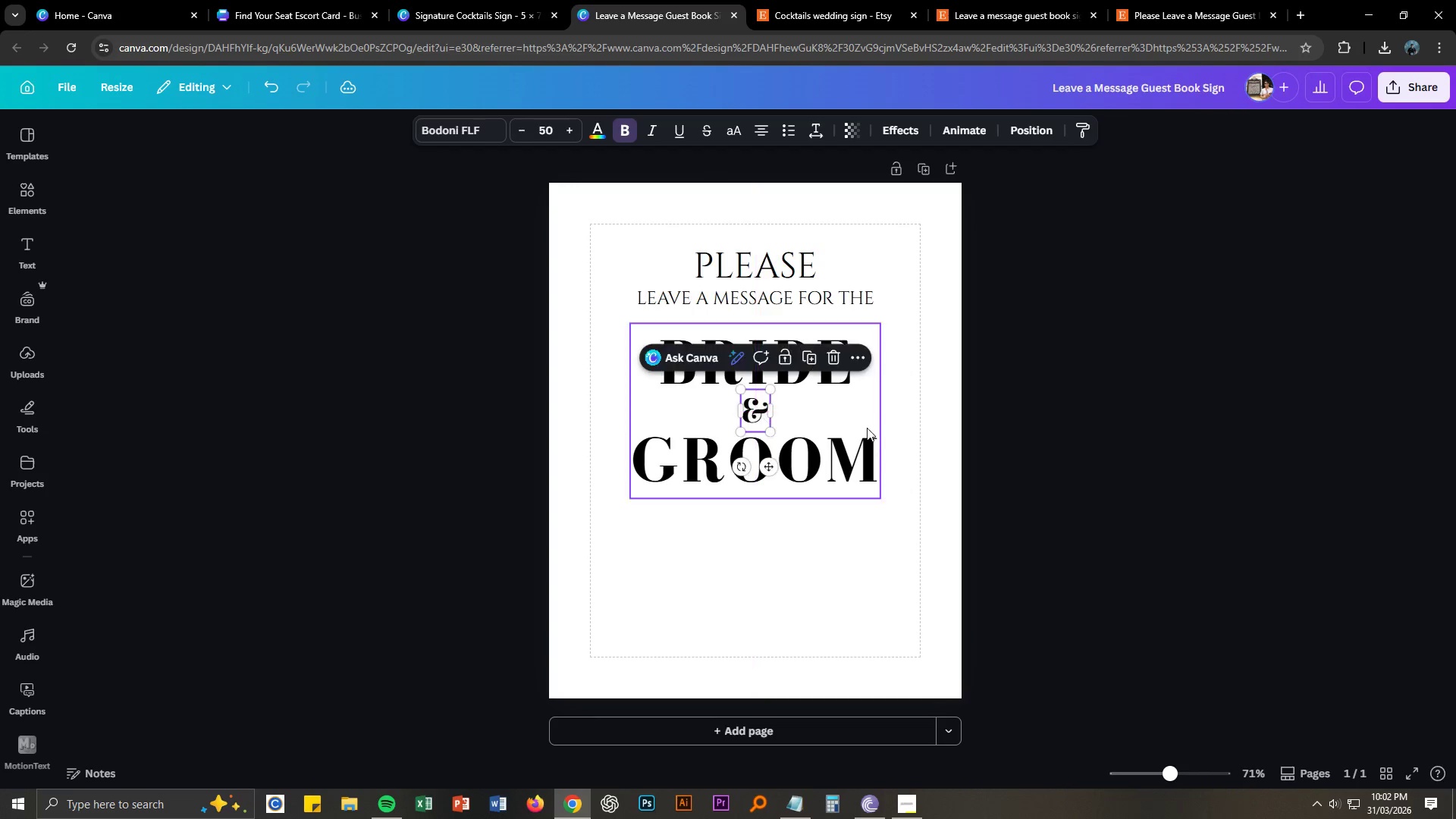 
left_click_drag(start_coordinate=[1132, 456], to_coordinate=[1138, 458])
 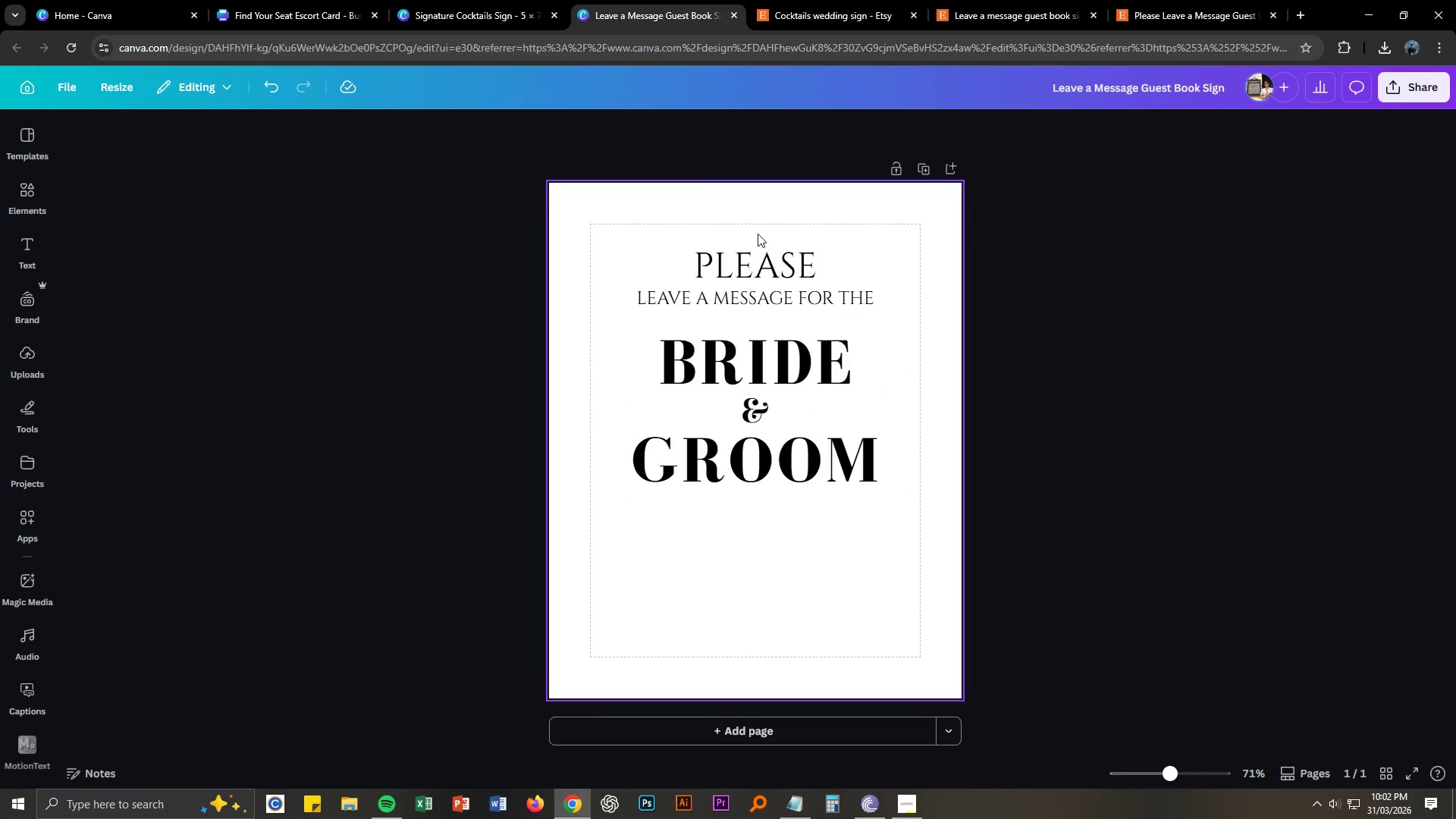 
left_click_drag(start_coordinate=[754, 232], to_coordinate=[773, 485])
 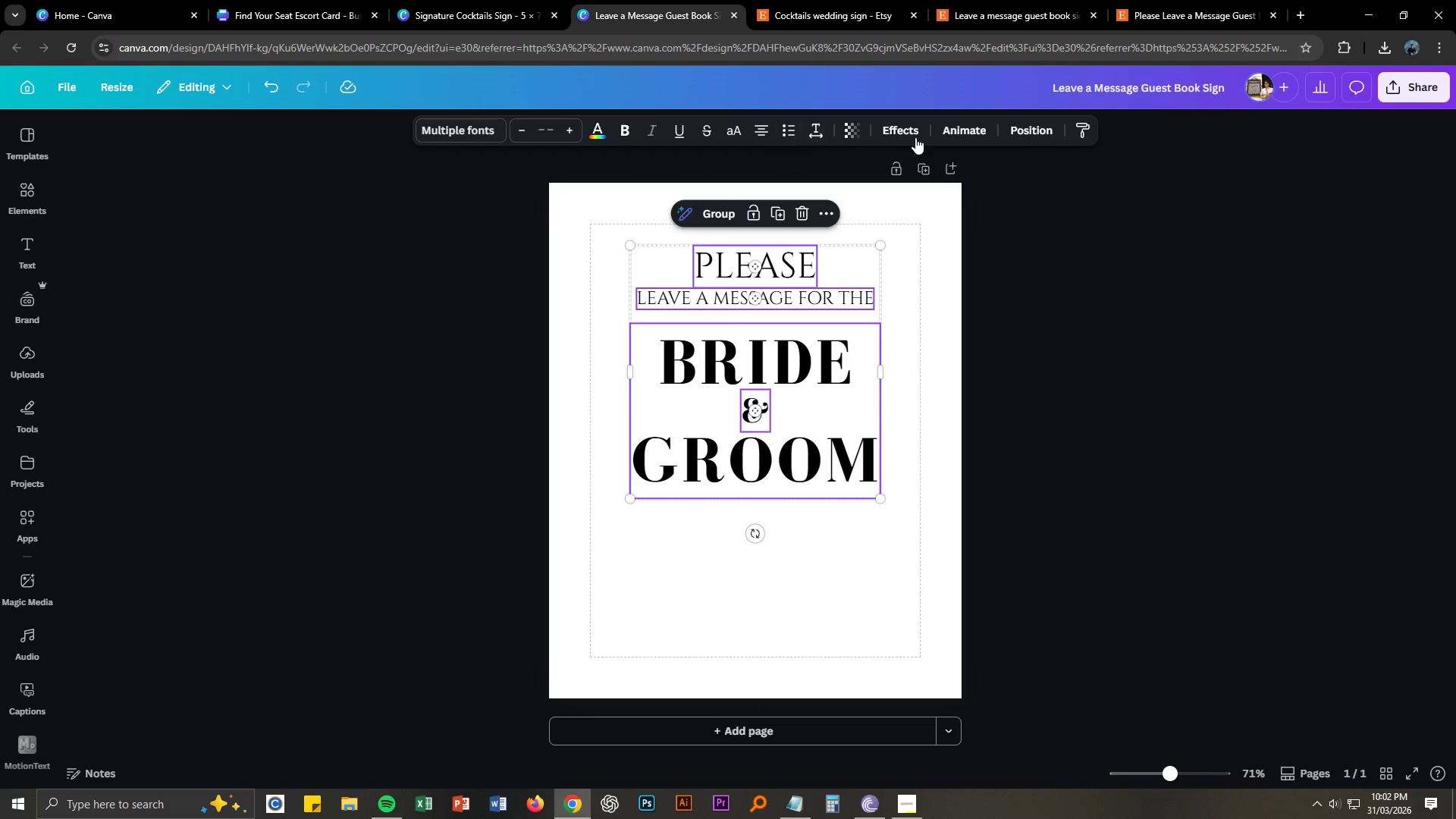 
left_click([1027, 130])
 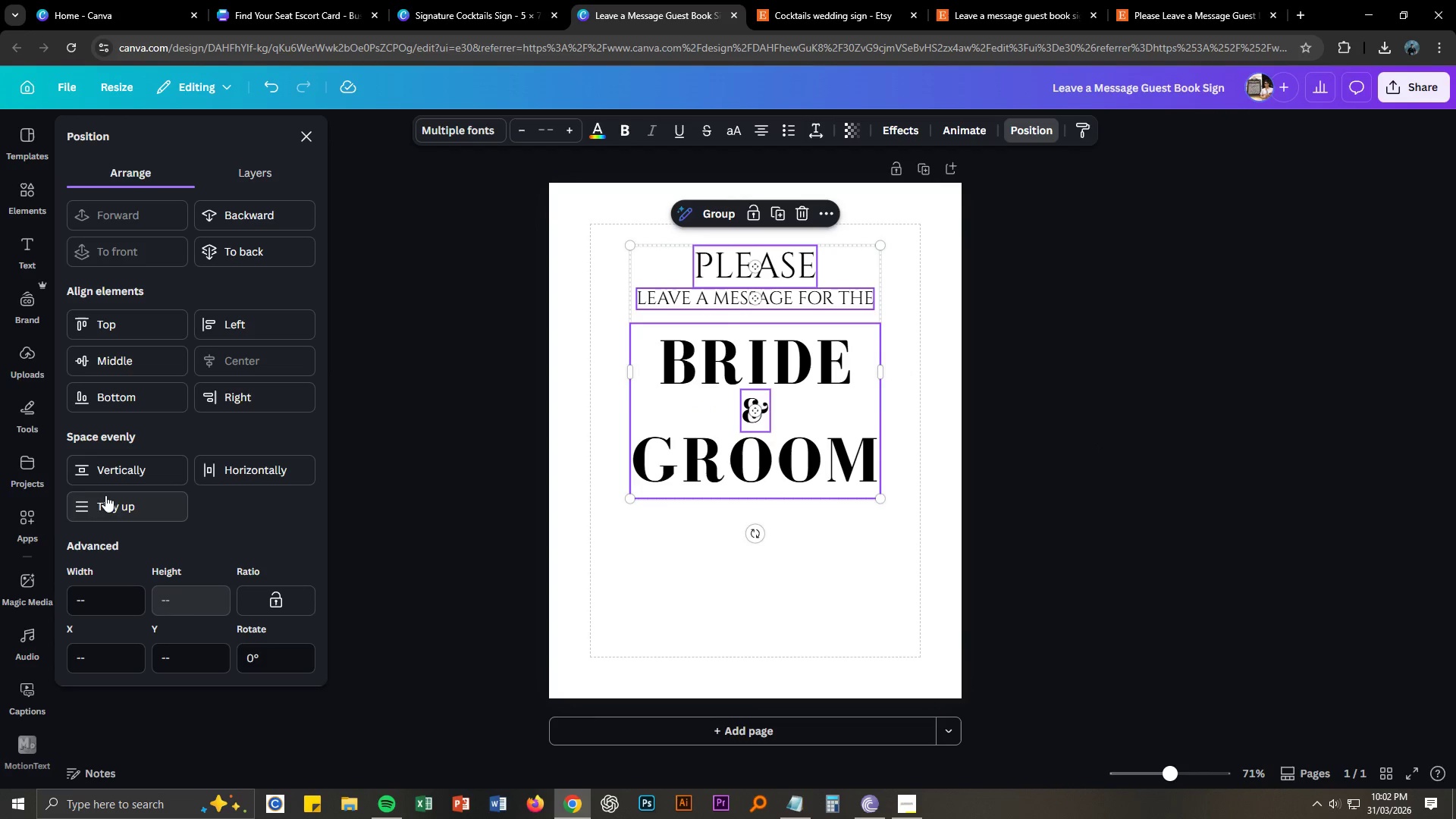 
left_click([108, 500])
 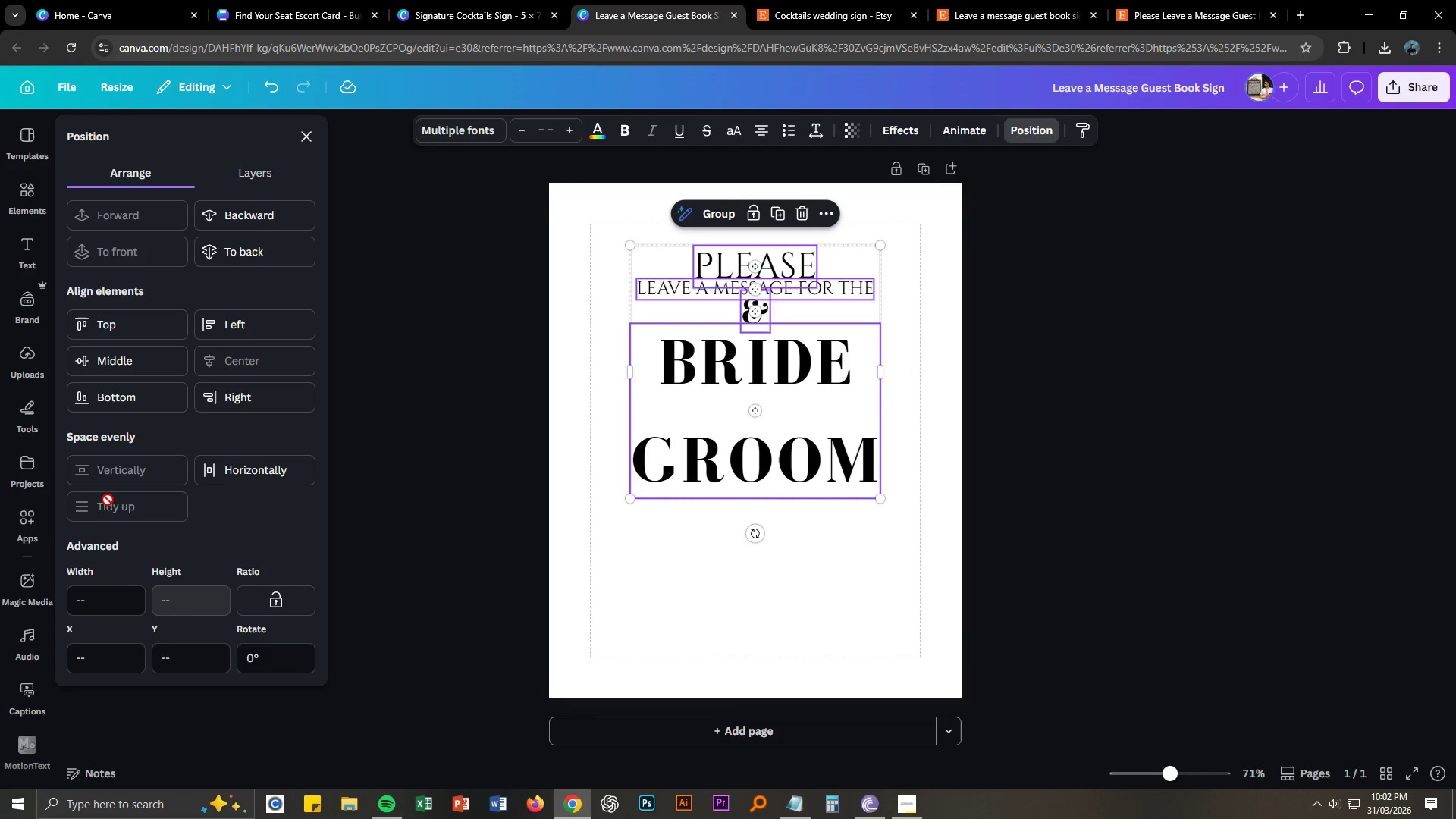 
key(Control+ControlLeft)
 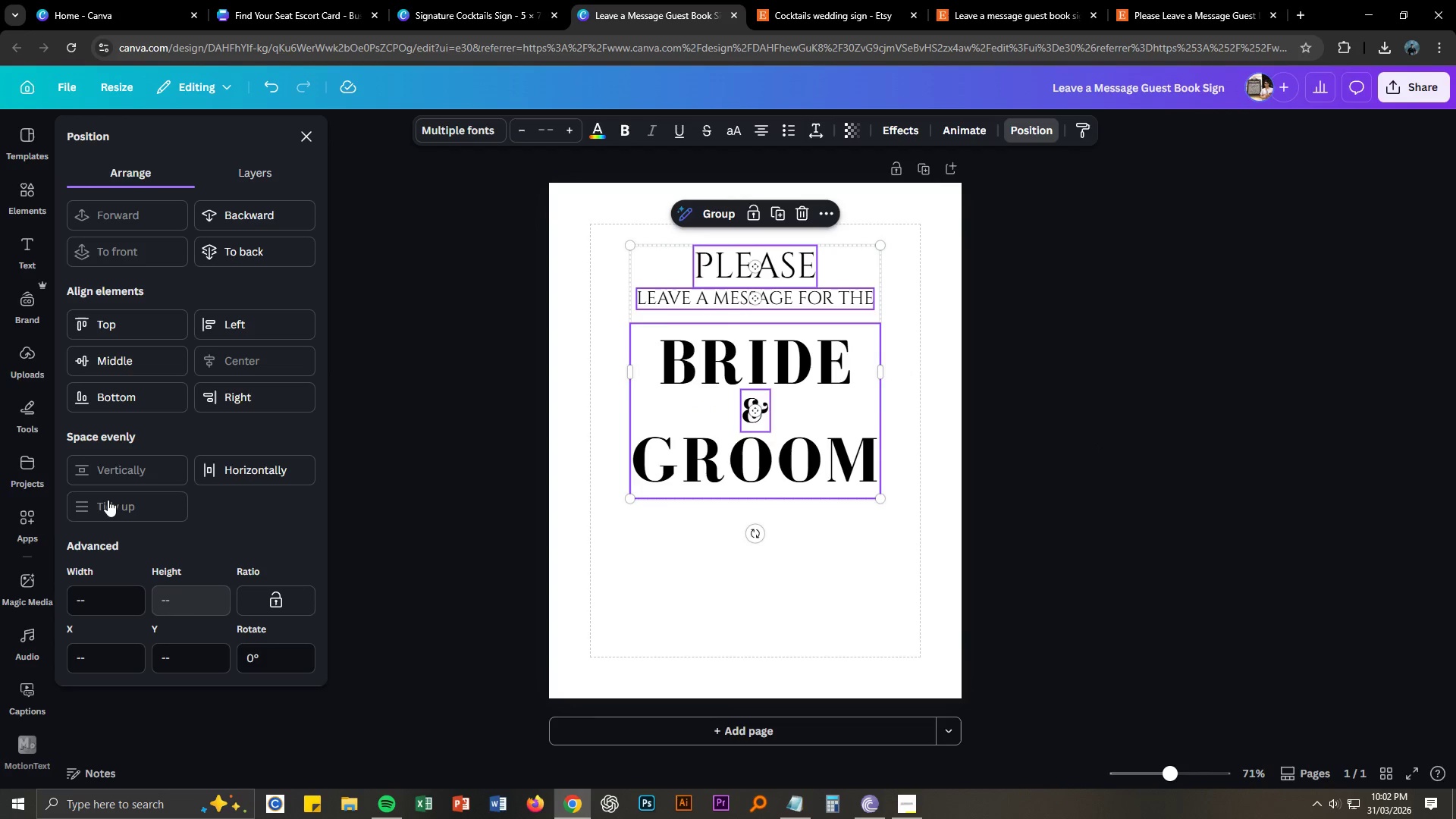 
key(Control+Z)
 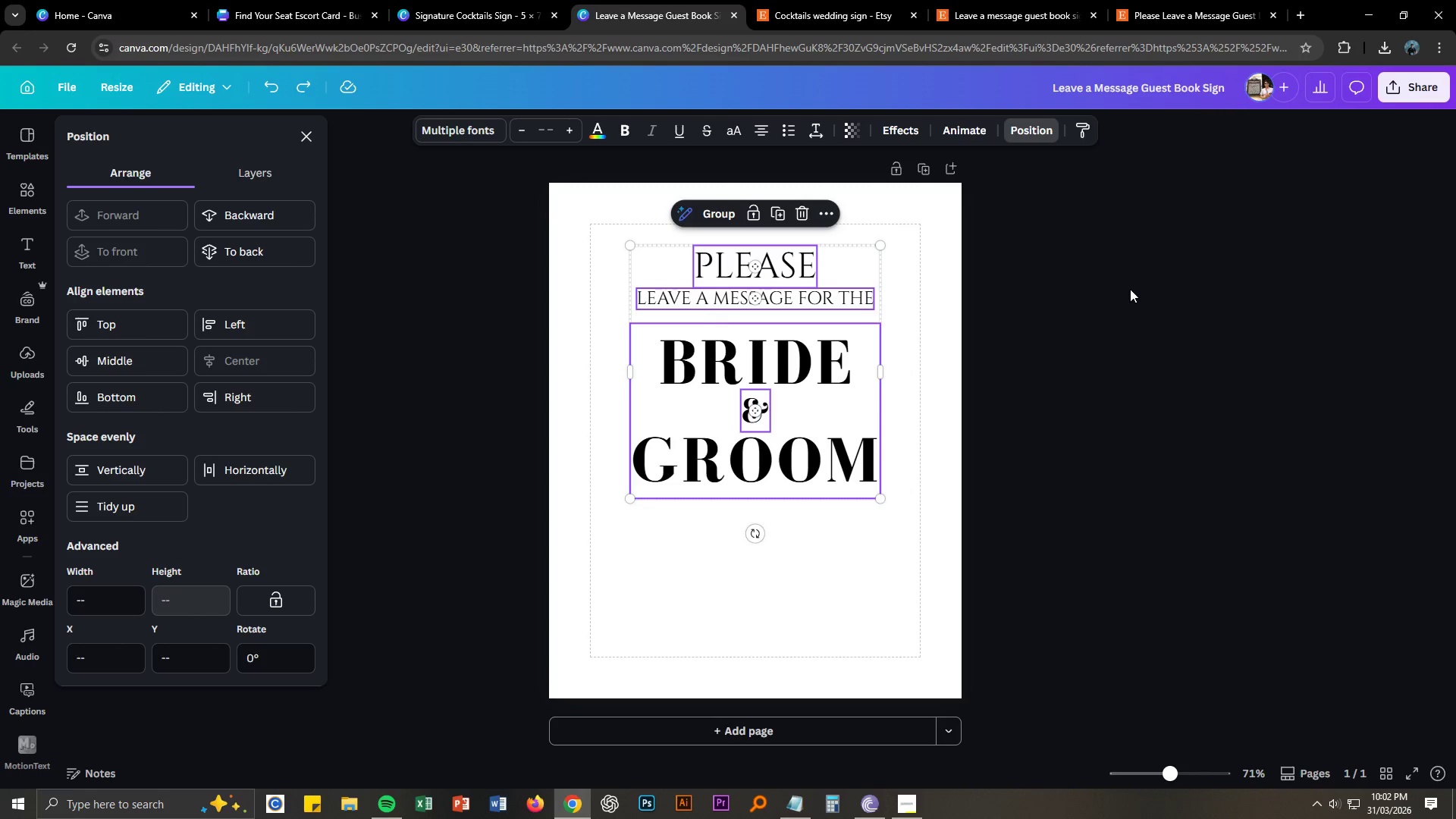 
left_click([1088, 289])
 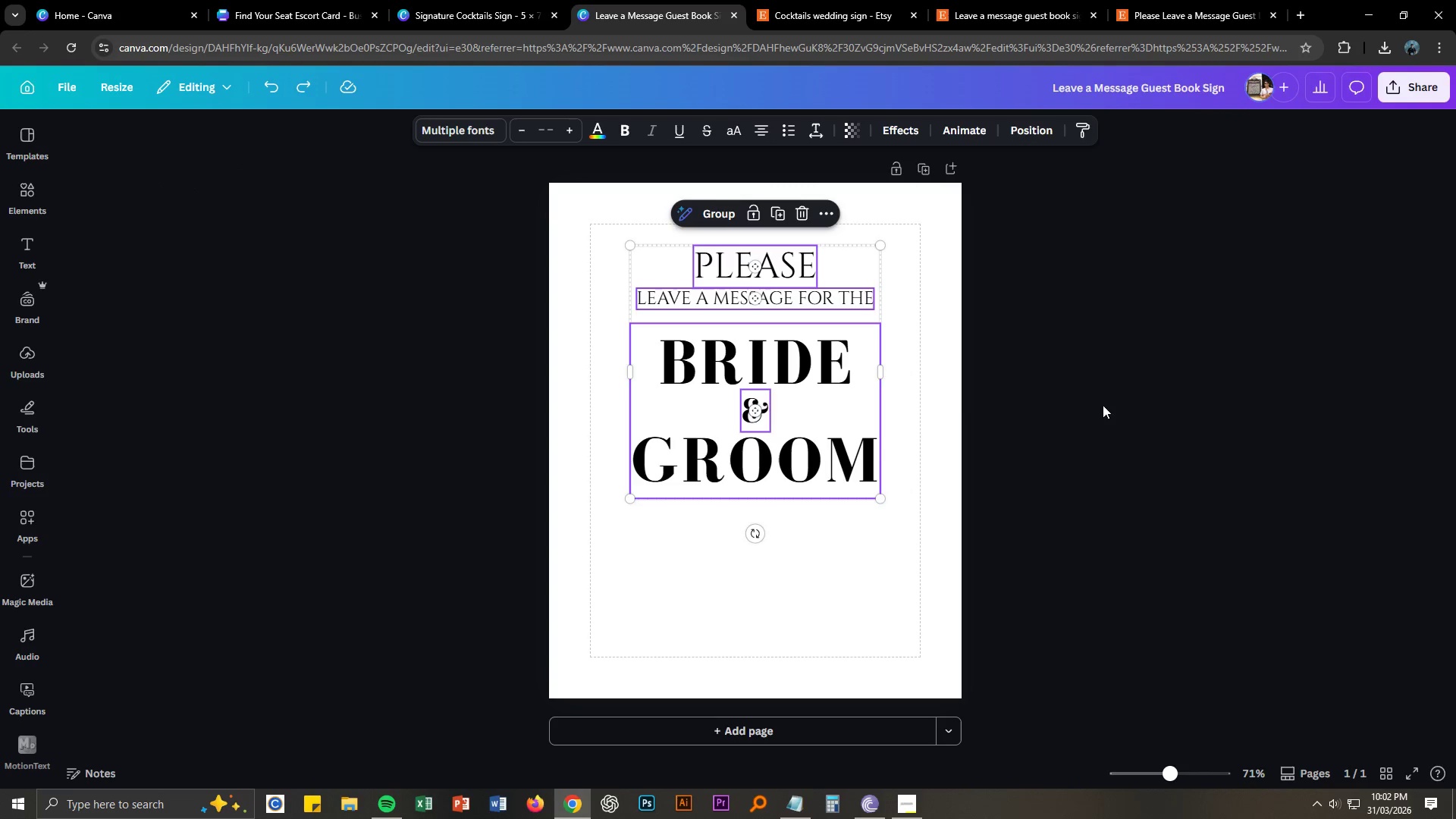 
left_click([1141, 452])
 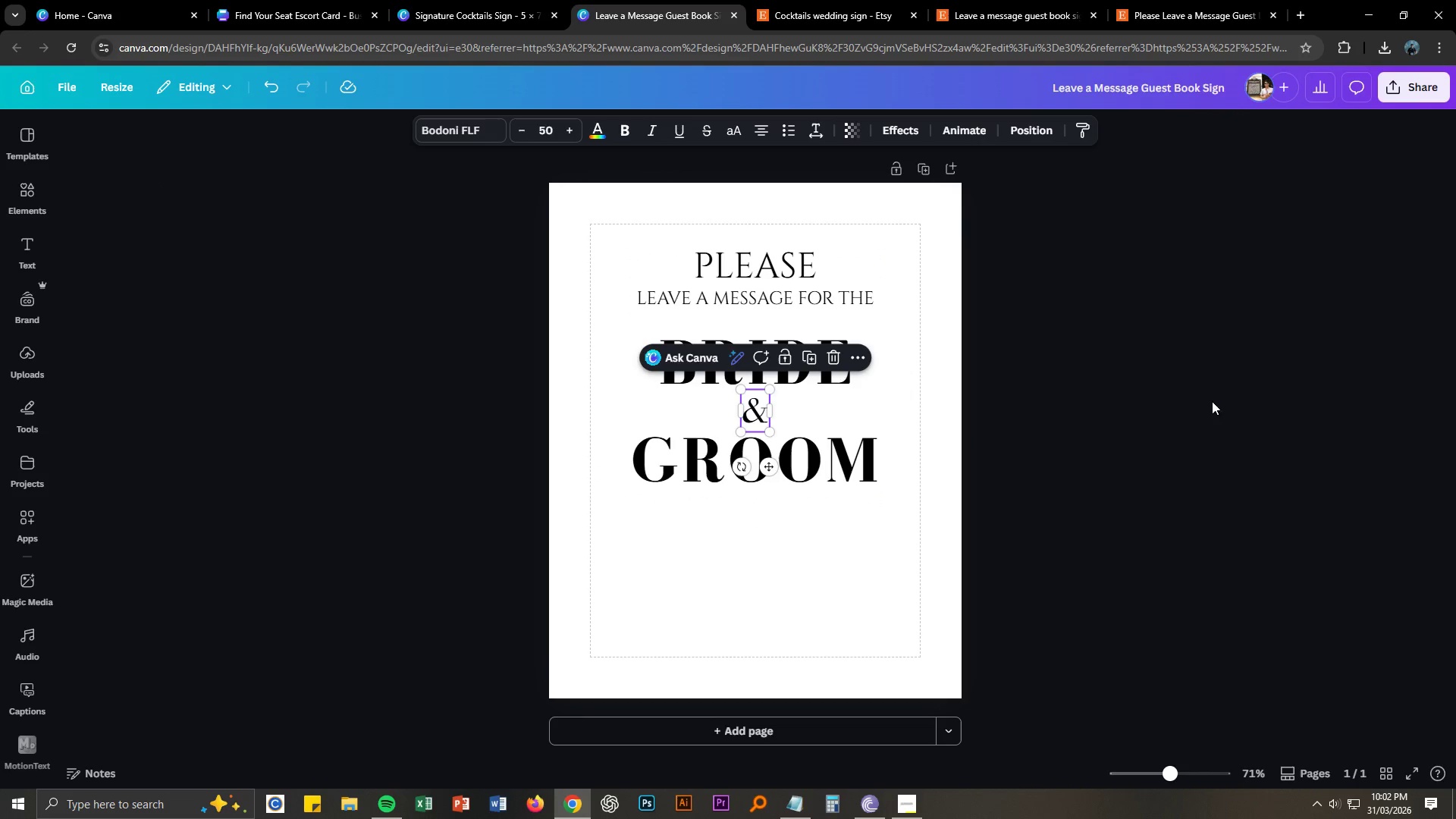 
left_click([627, 130])
 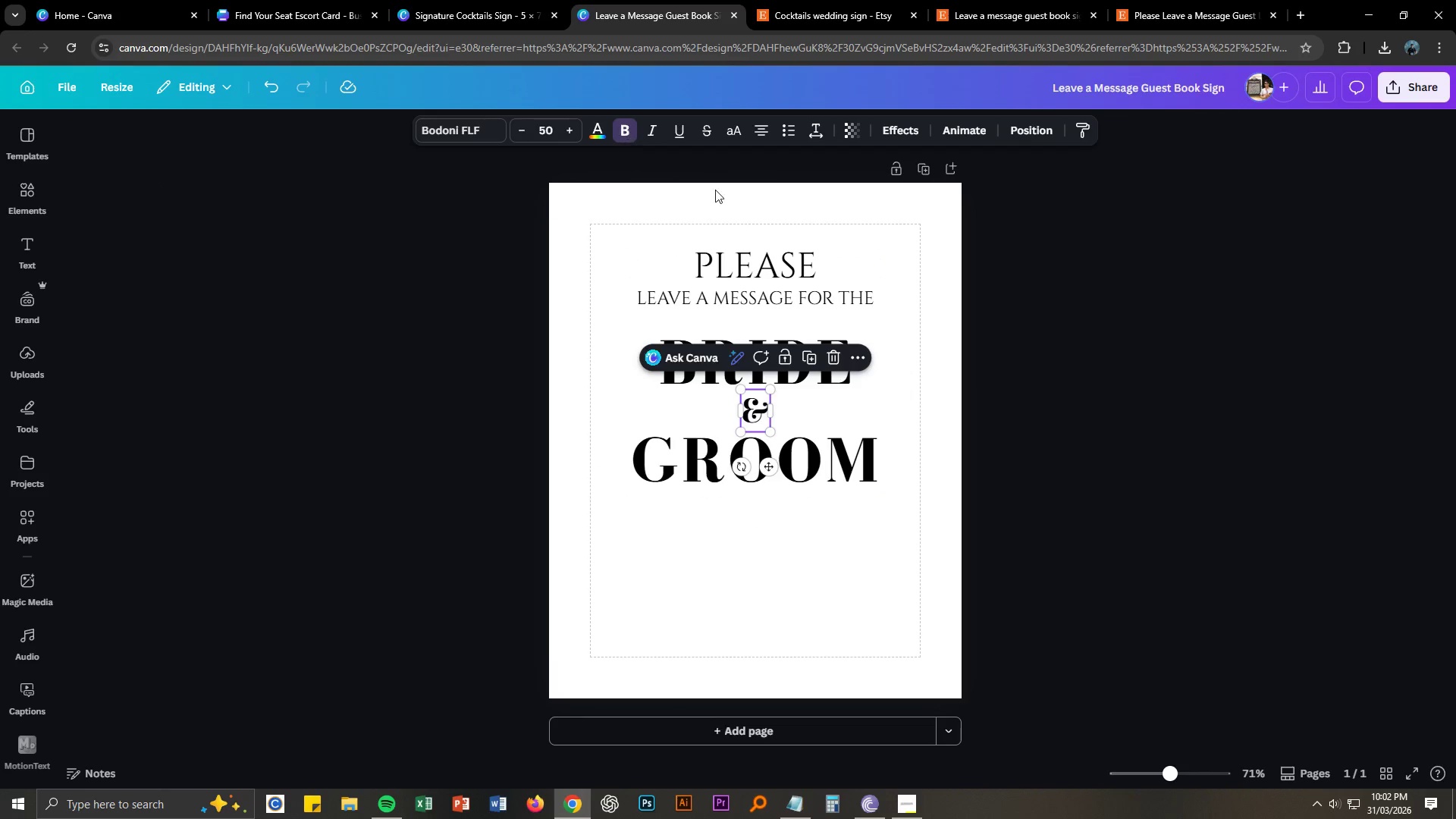 
left_click([1217, 423])
 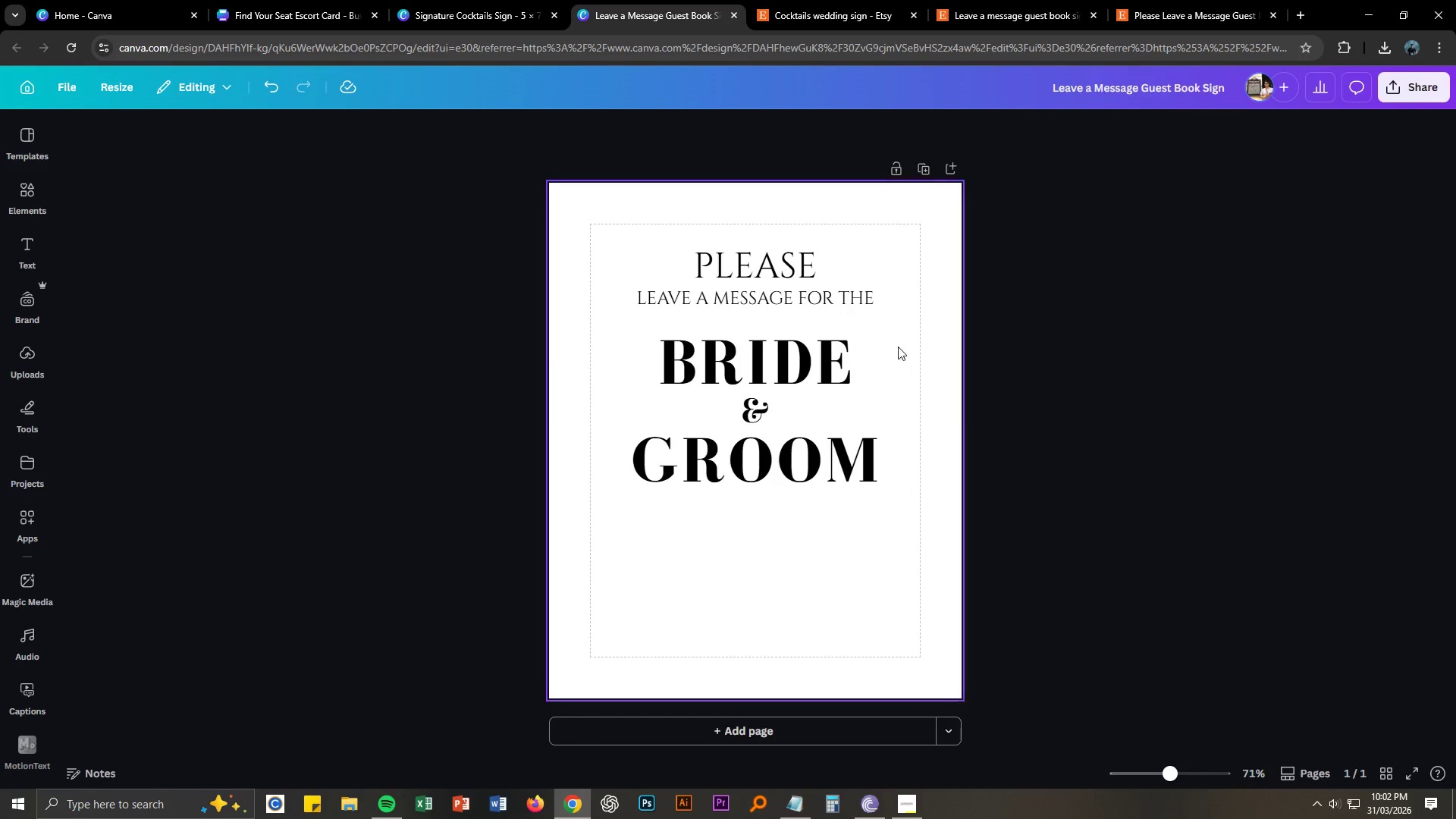 
left_click([846, 303])
 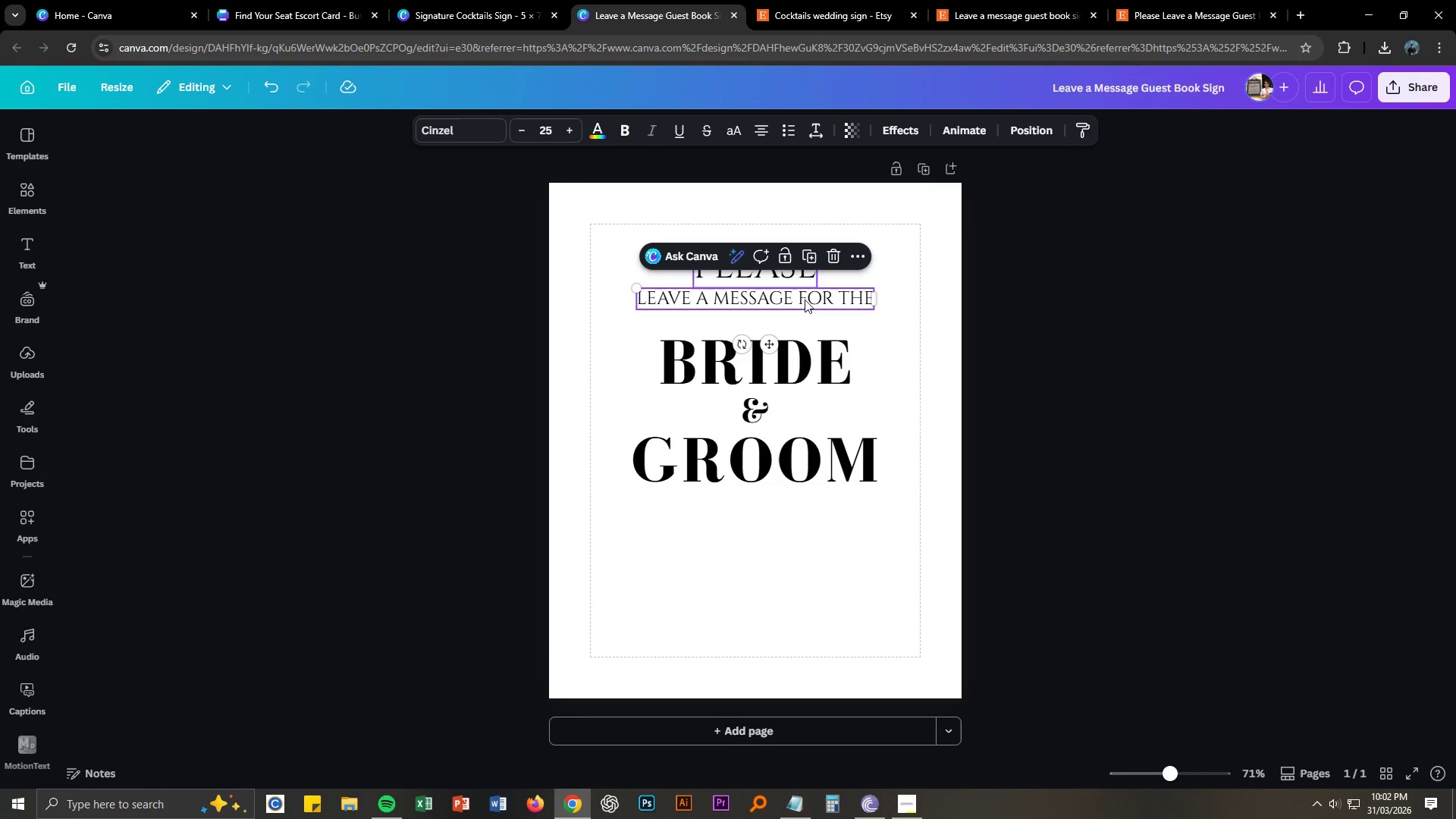 
key(Control+ControlLeft)
 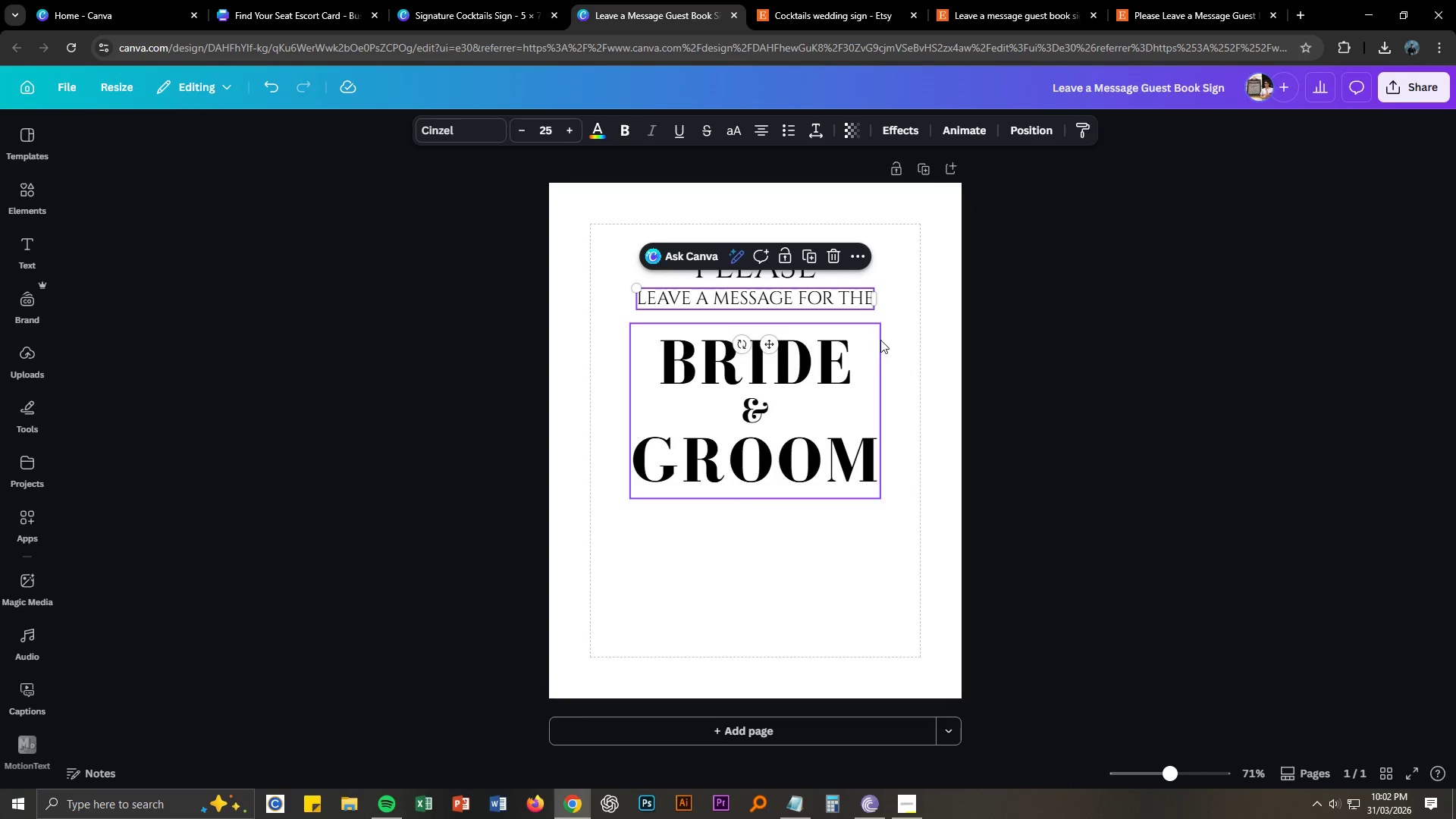 
key(Control+C)
 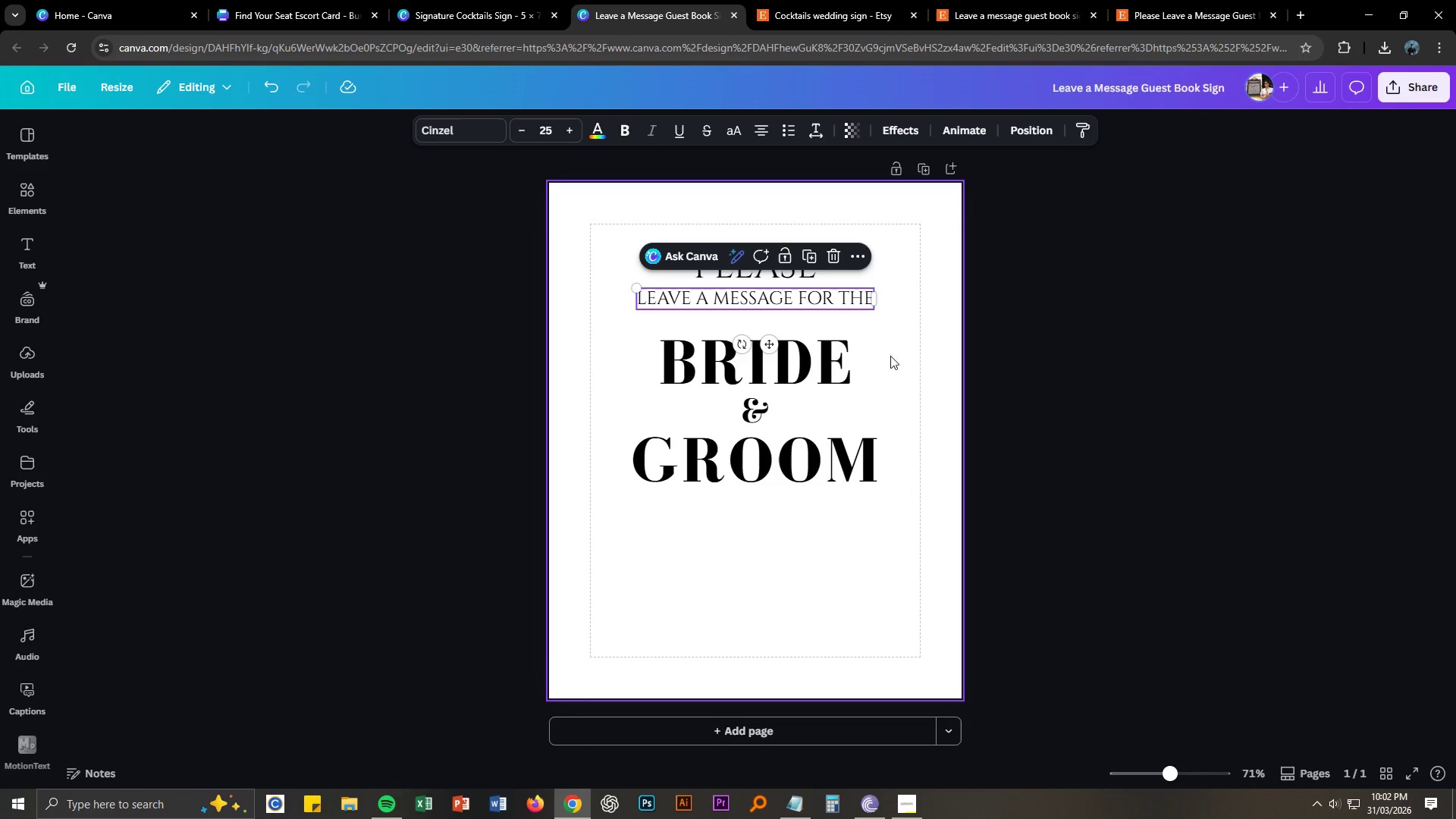 
key(Control+ControlLeft)
 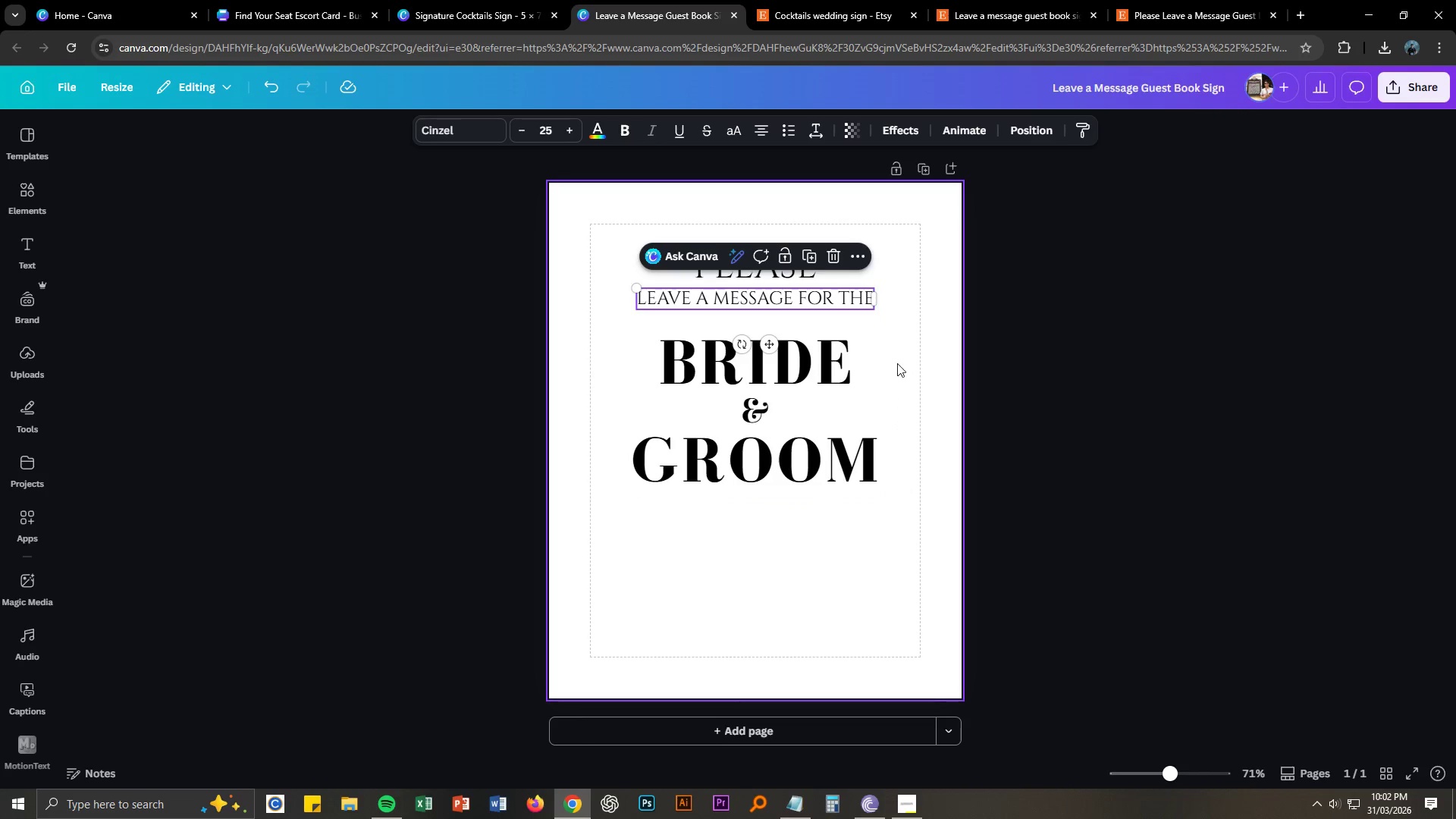 
key(Control+V)
 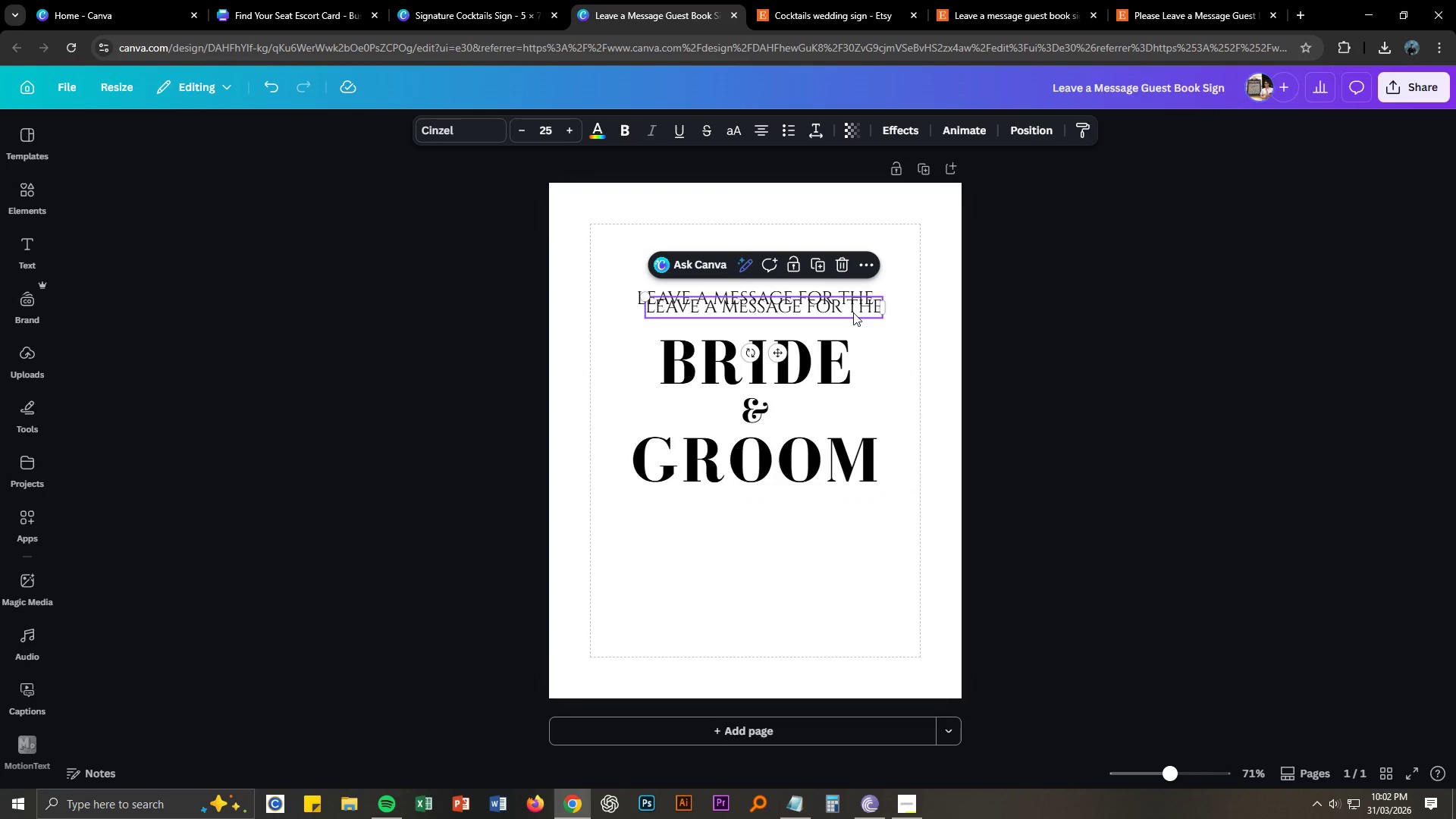 
left_click_drag(start_coordinate=[852, 311], to_coordinate=[844, 530])
 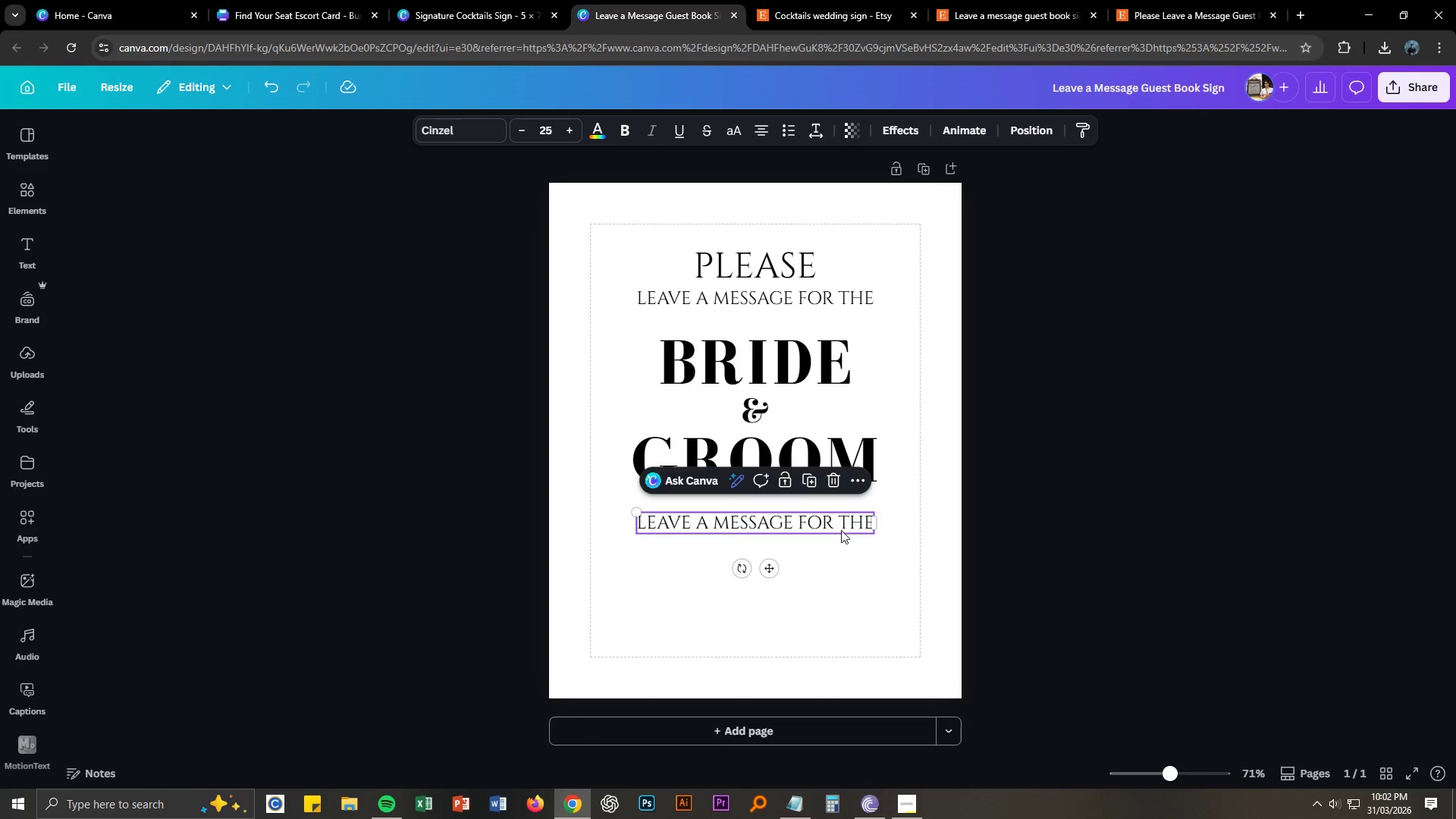 
double_click([841, 530])
 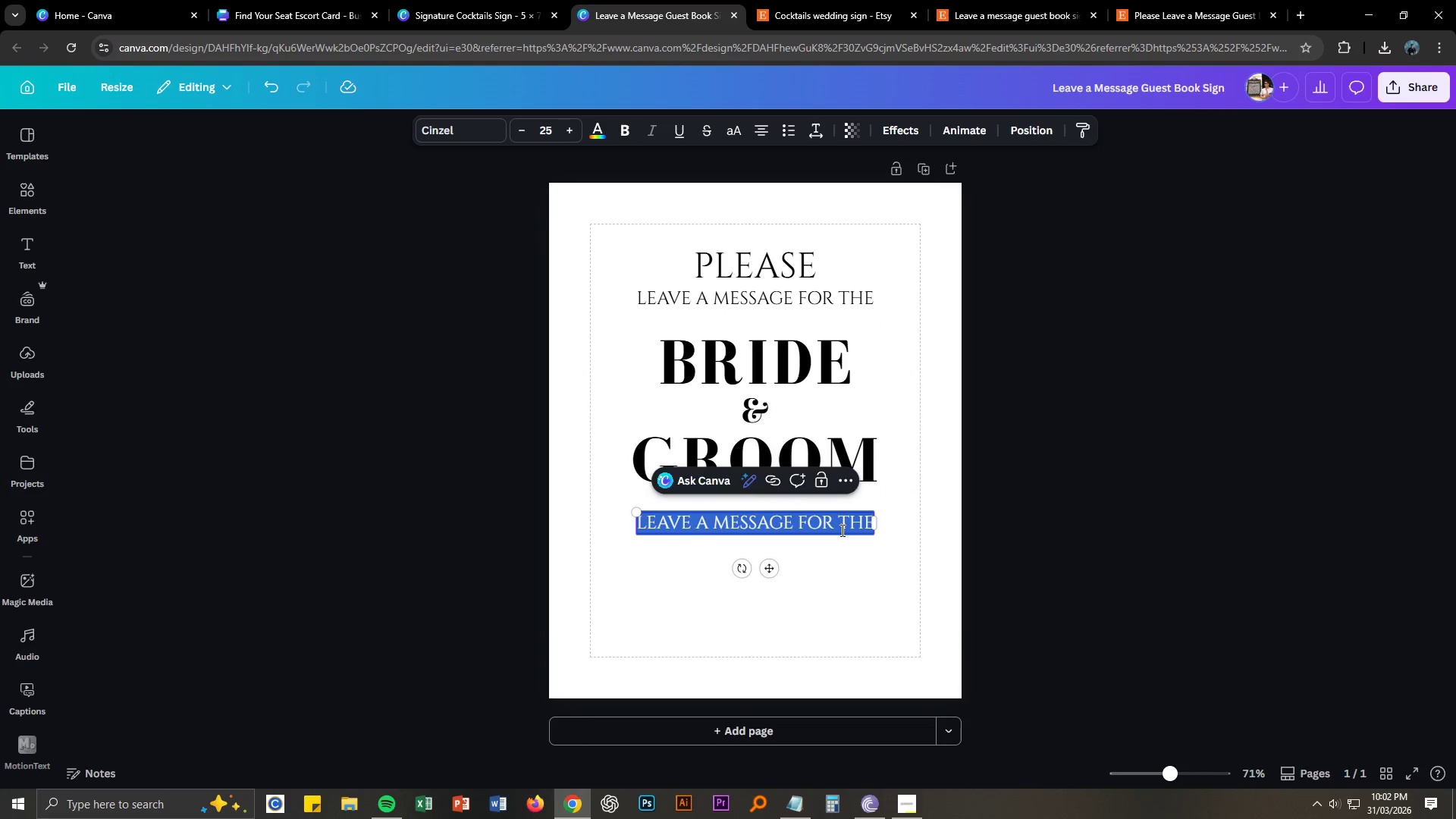 
triple_click([841, 530])
 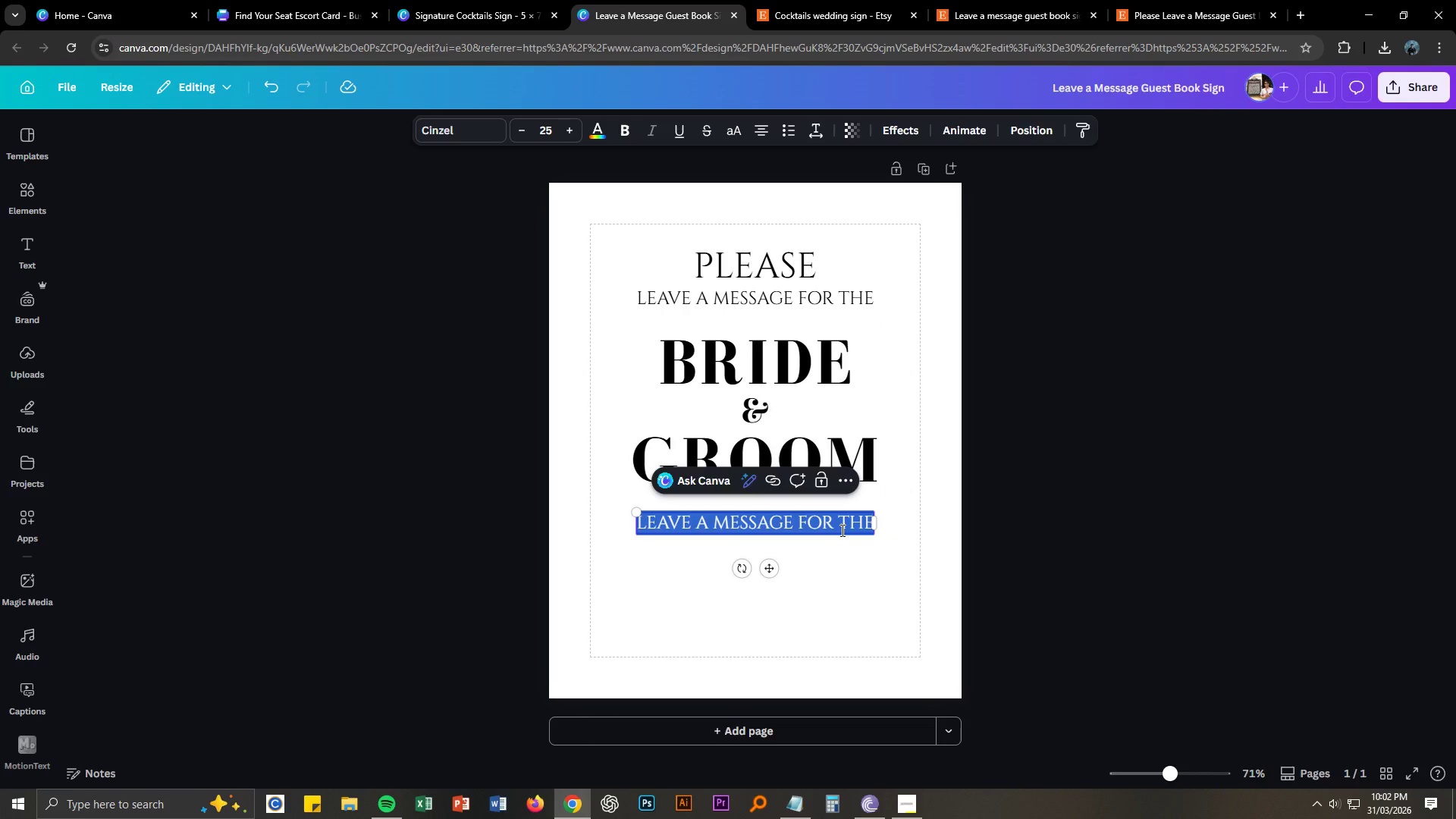 
type(THANK YOU!)
 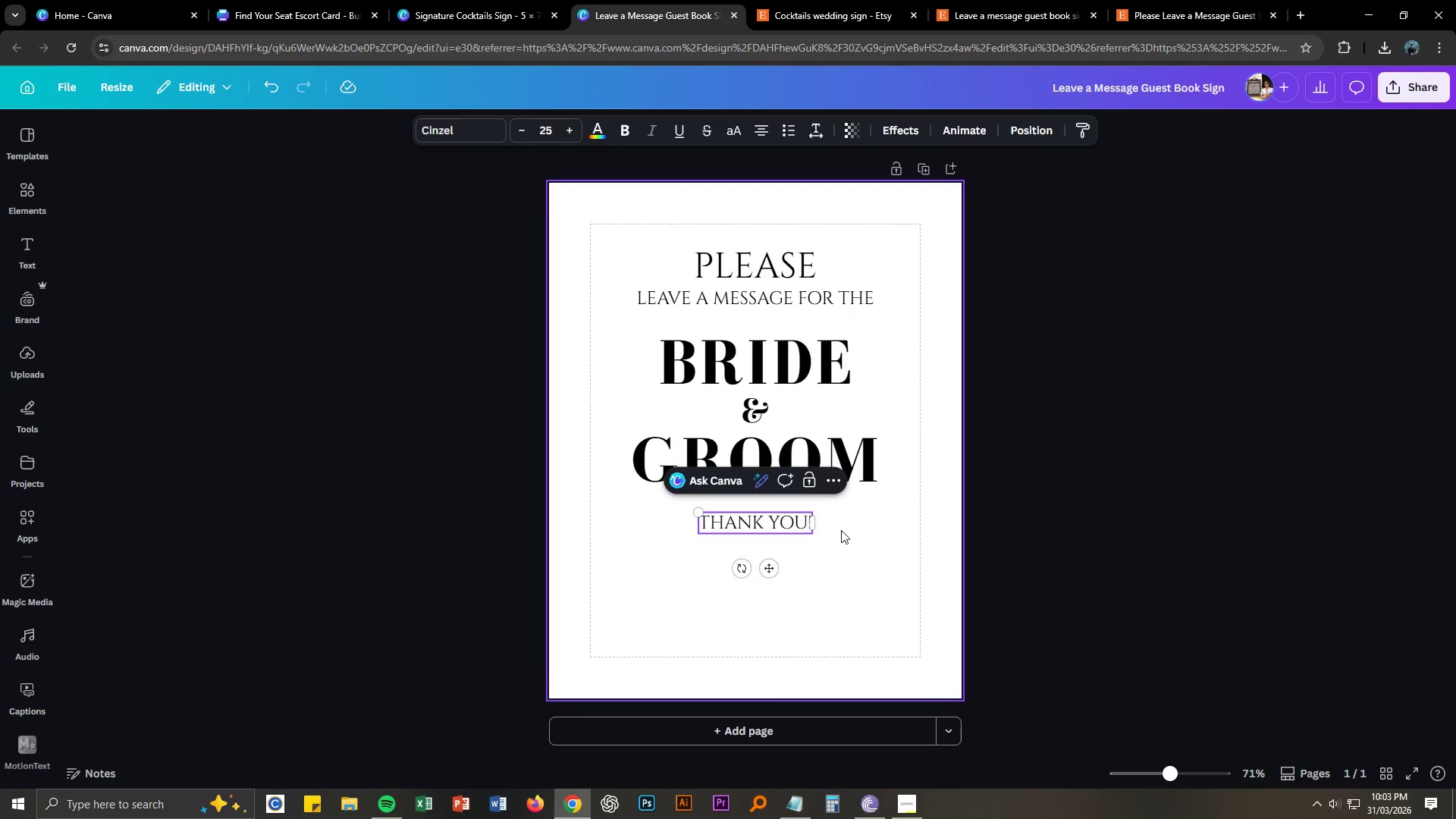 
left_click([841, 530])
 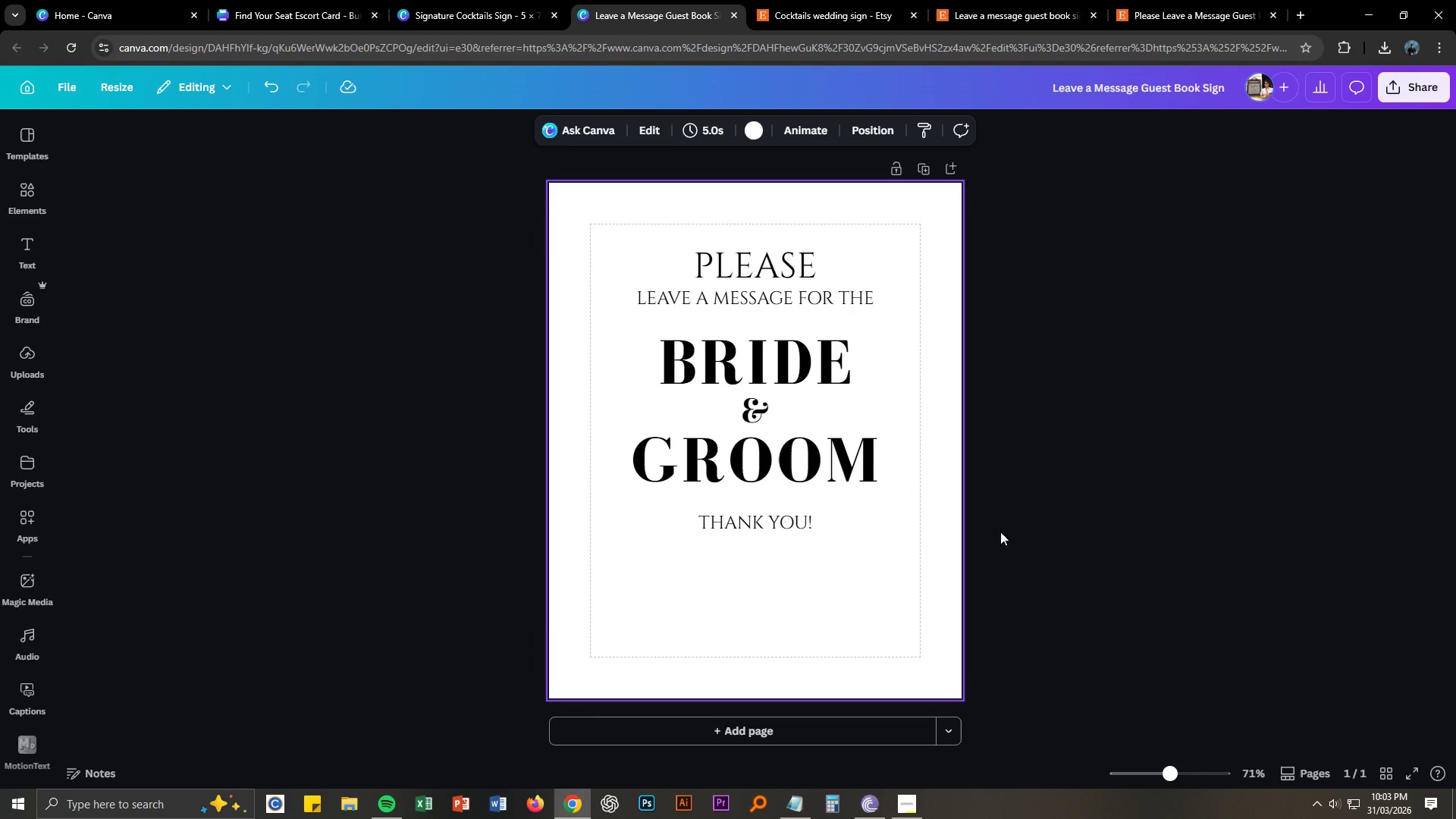 
left_click([1063, 529])
 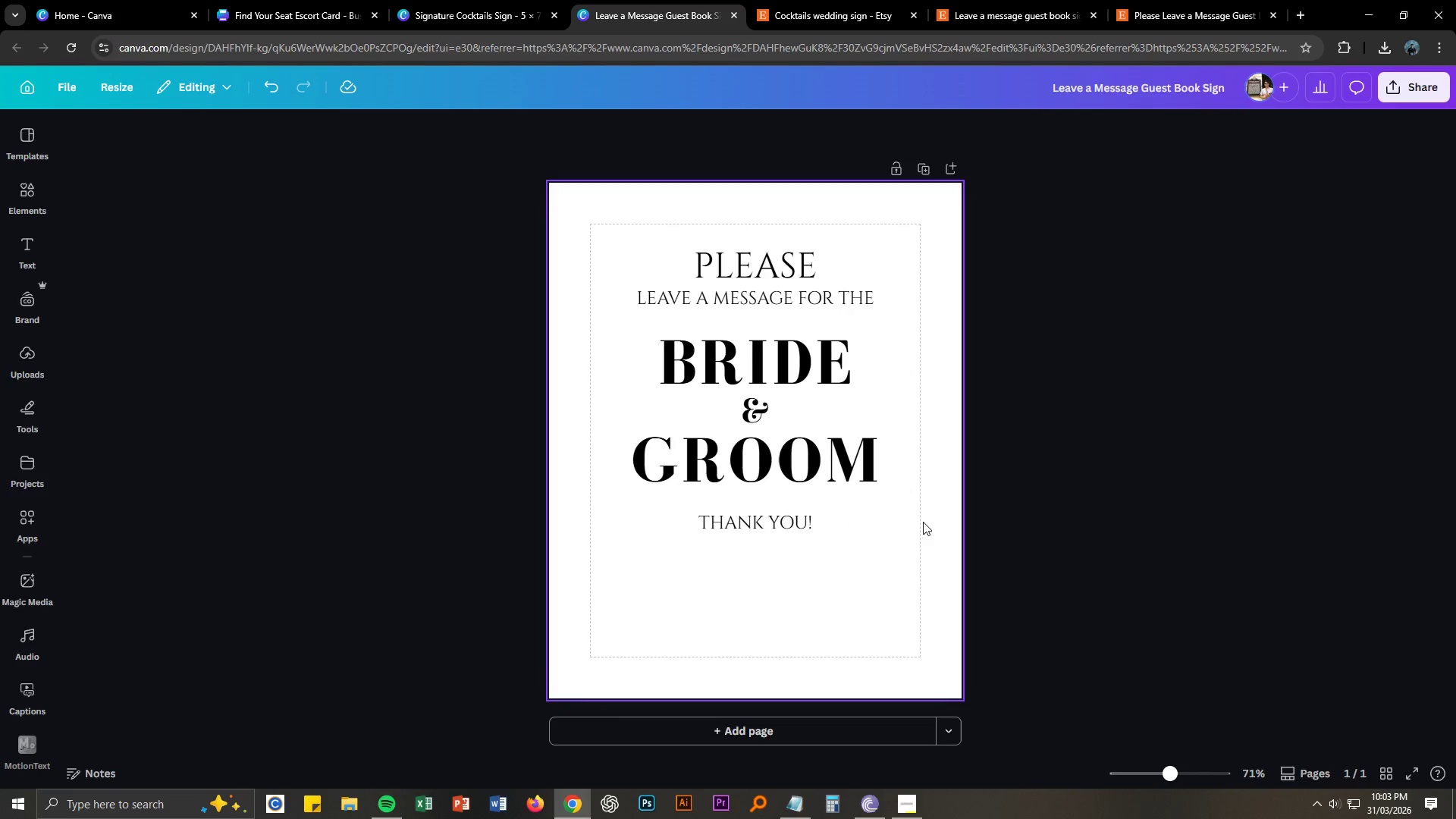 
key(Alt+AltLeft)
 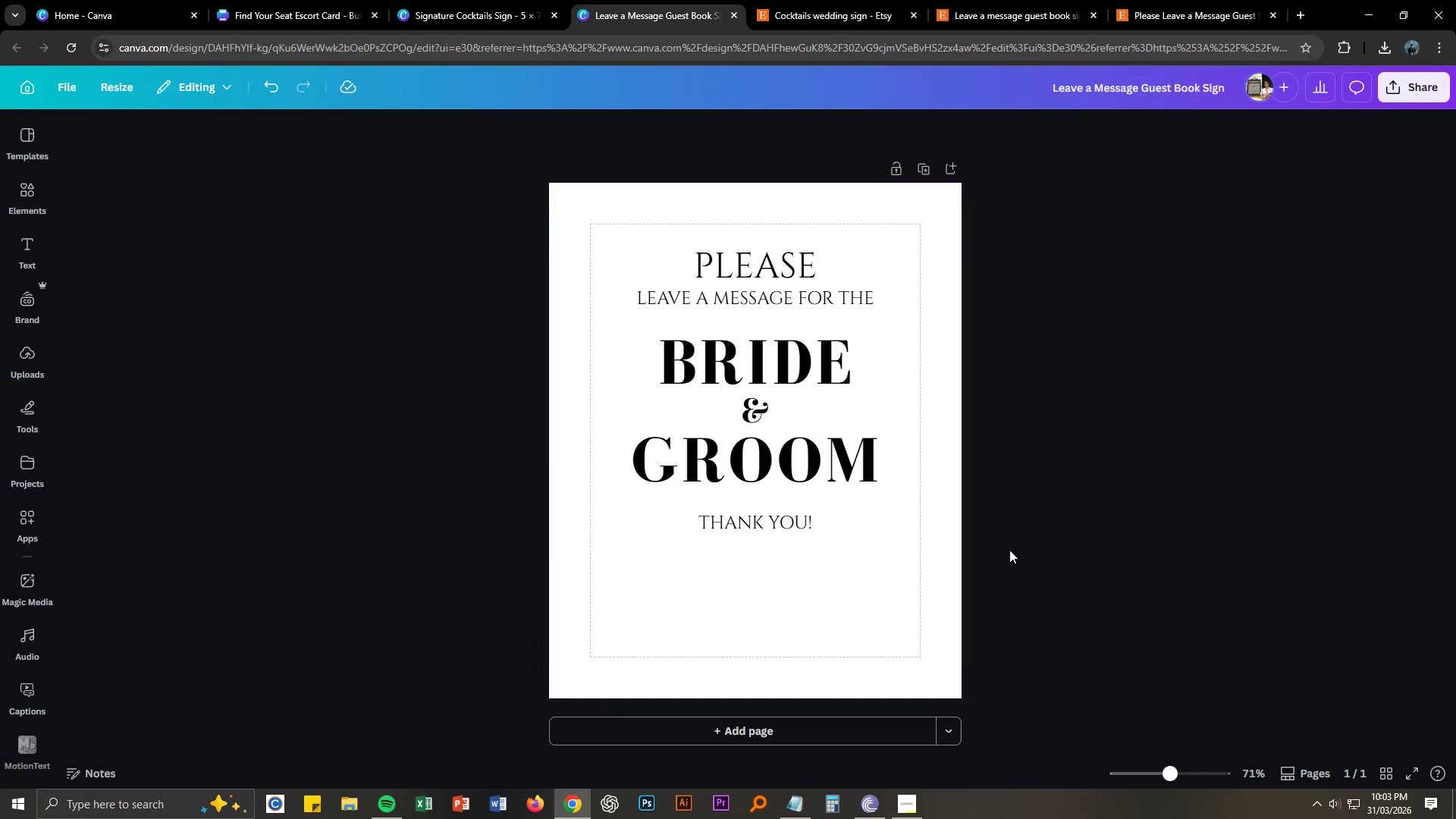 
key(Alt+Tab)
 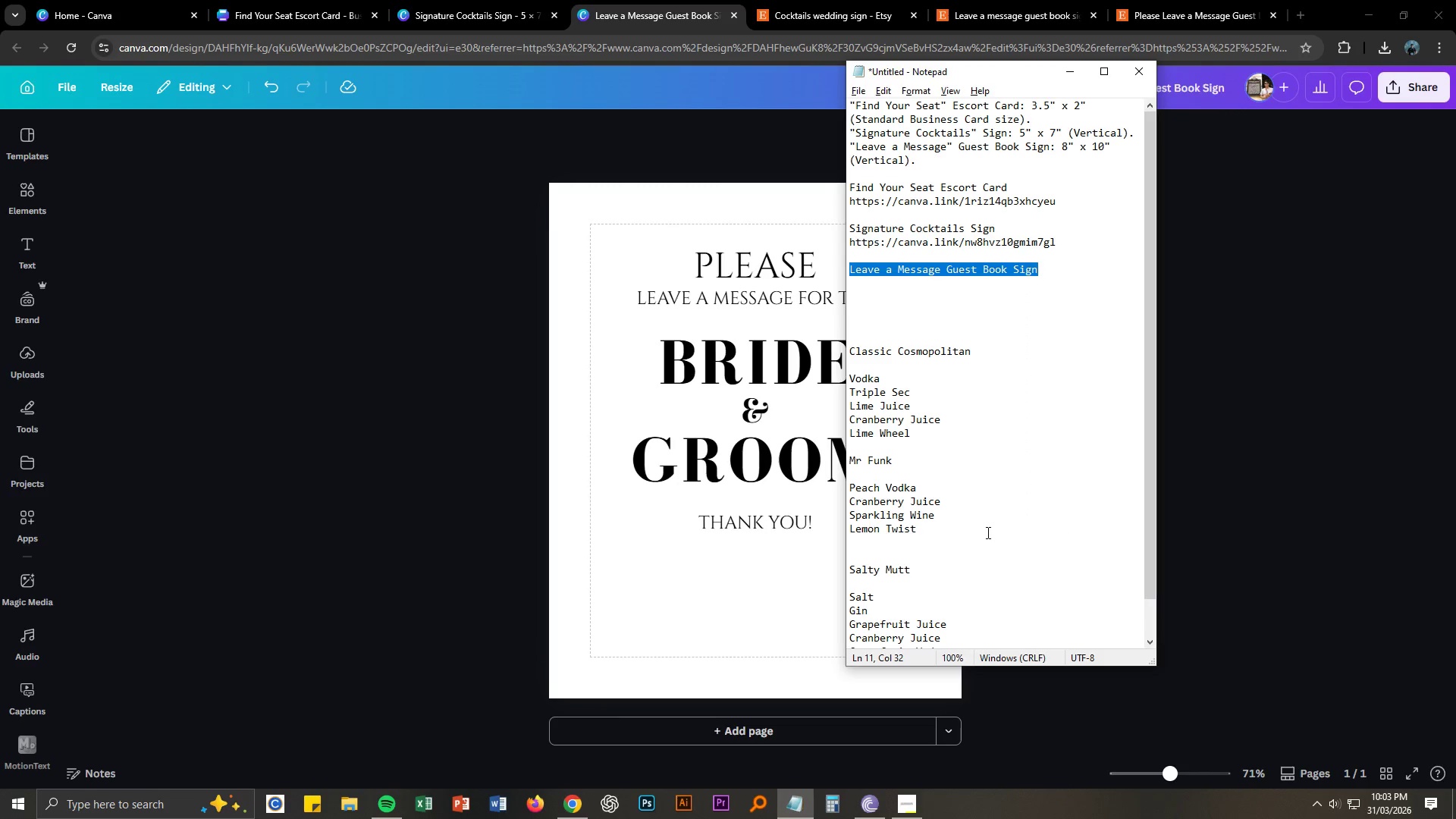 
key(Alt+AltLeft)
 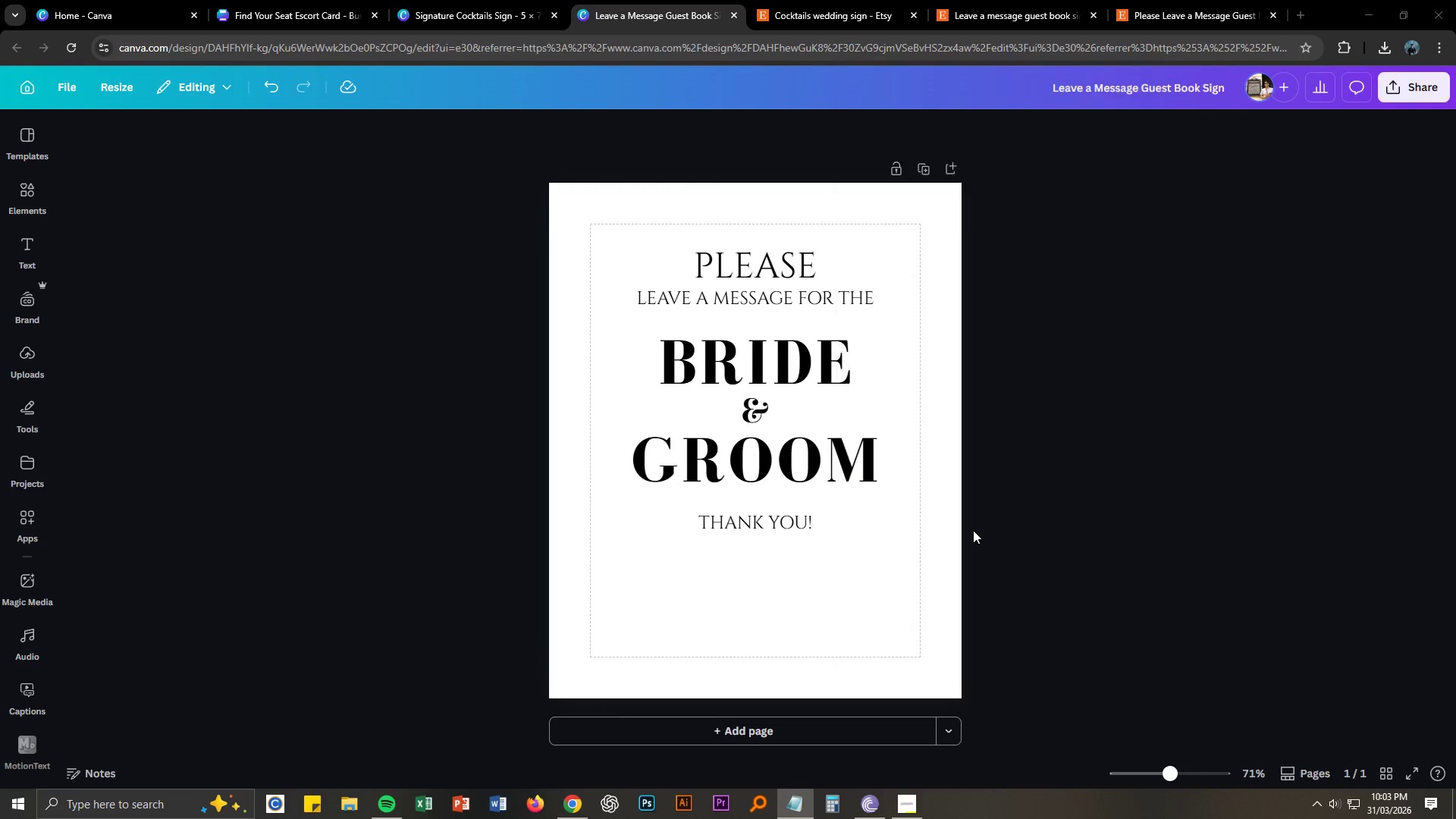 
key(Alt+Tab)
 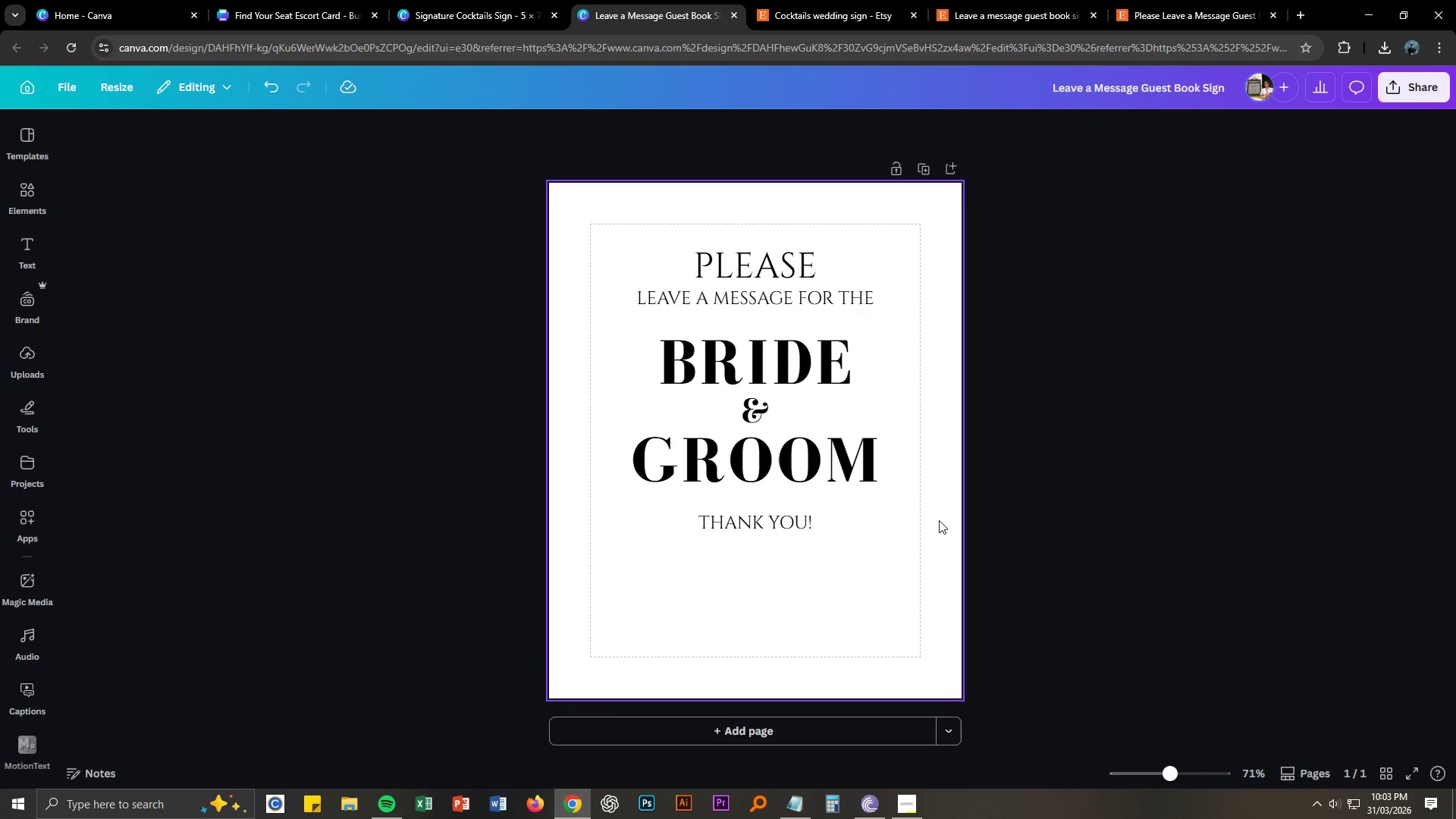 
wait(10.22)
 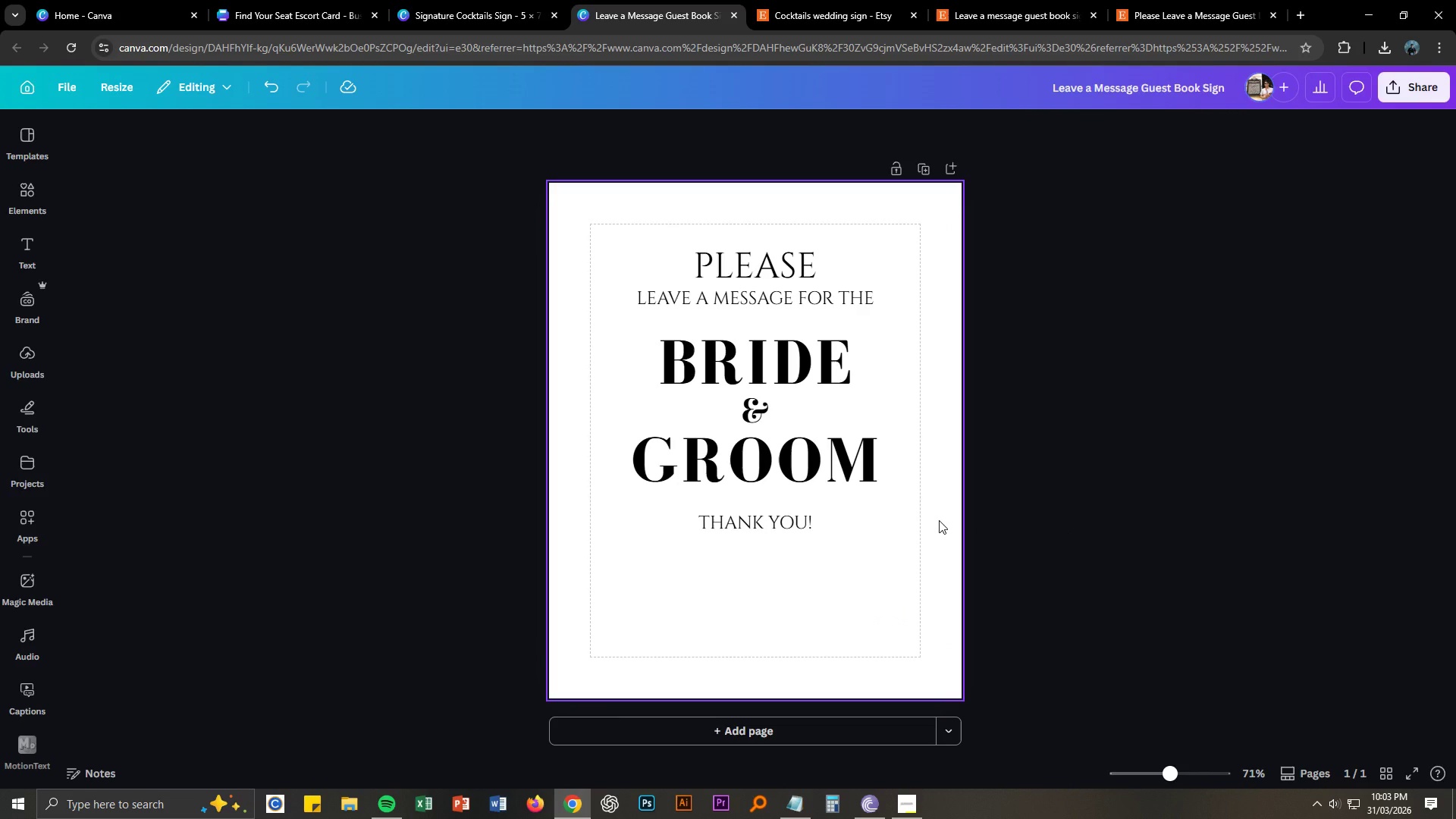 
left_click_drag(start_coordinate=[806, 520], to_coordinate=[806, 516])
 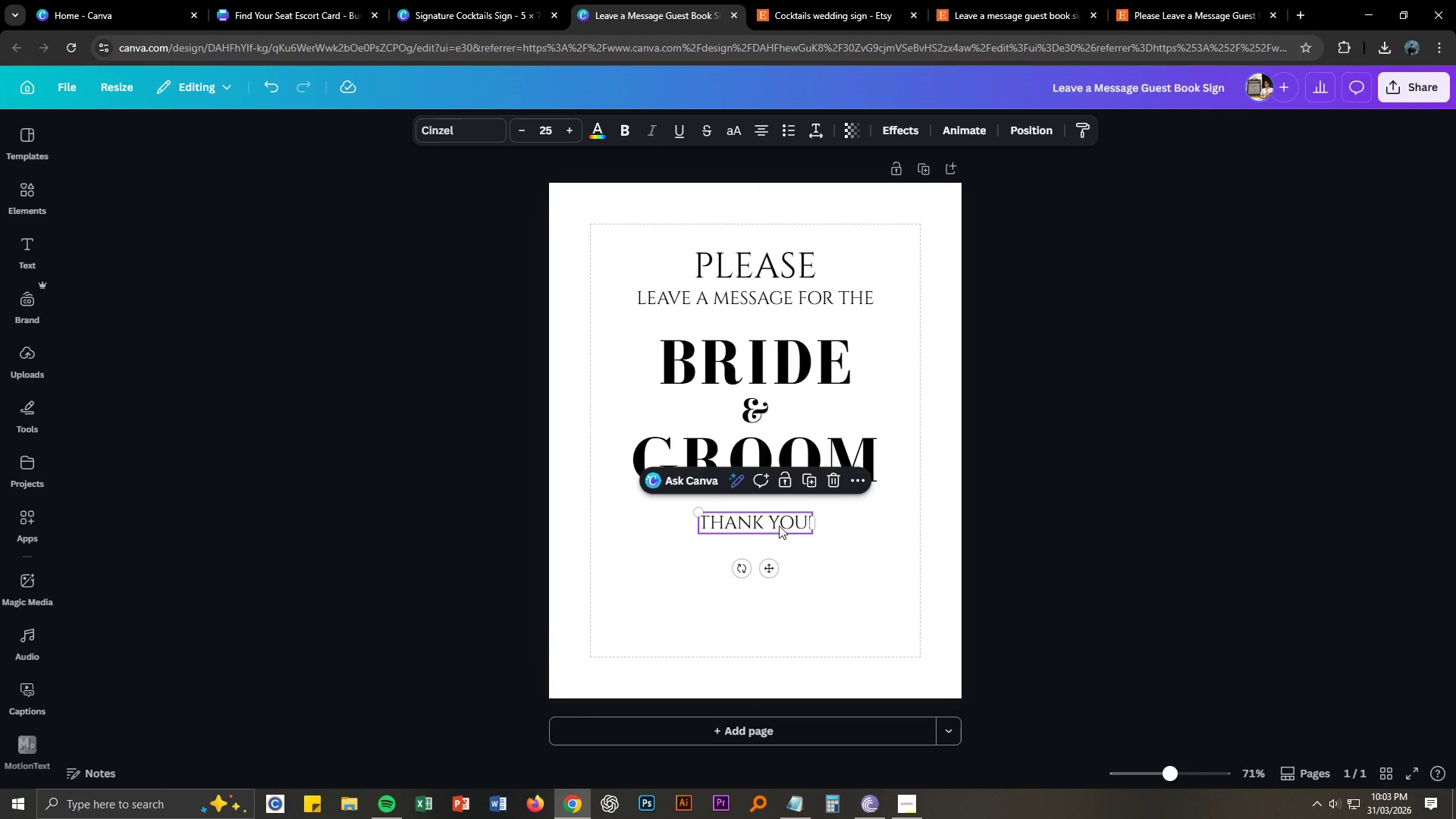 
left_click([775, 526])
 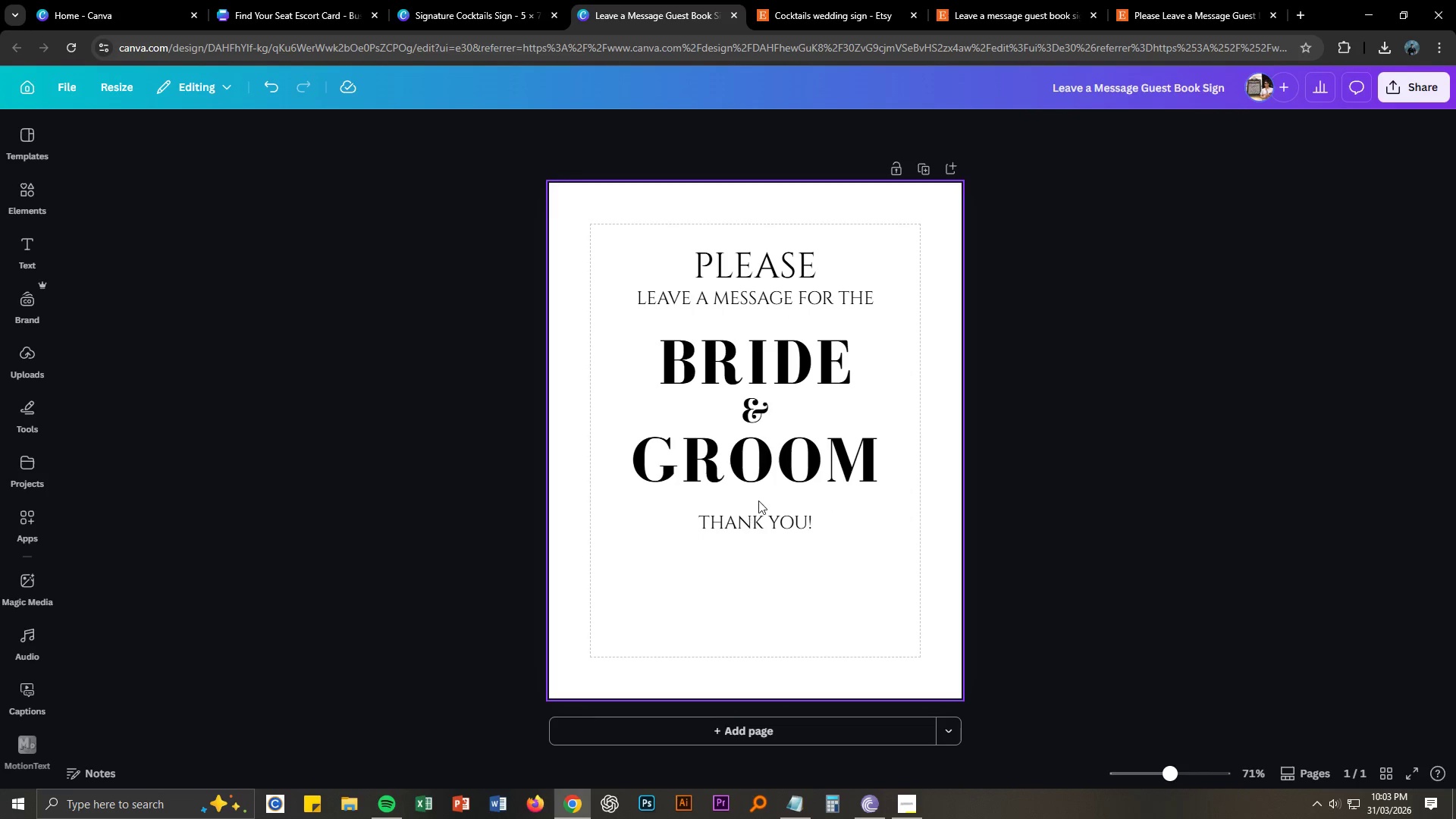 
left_click([763, 514])
 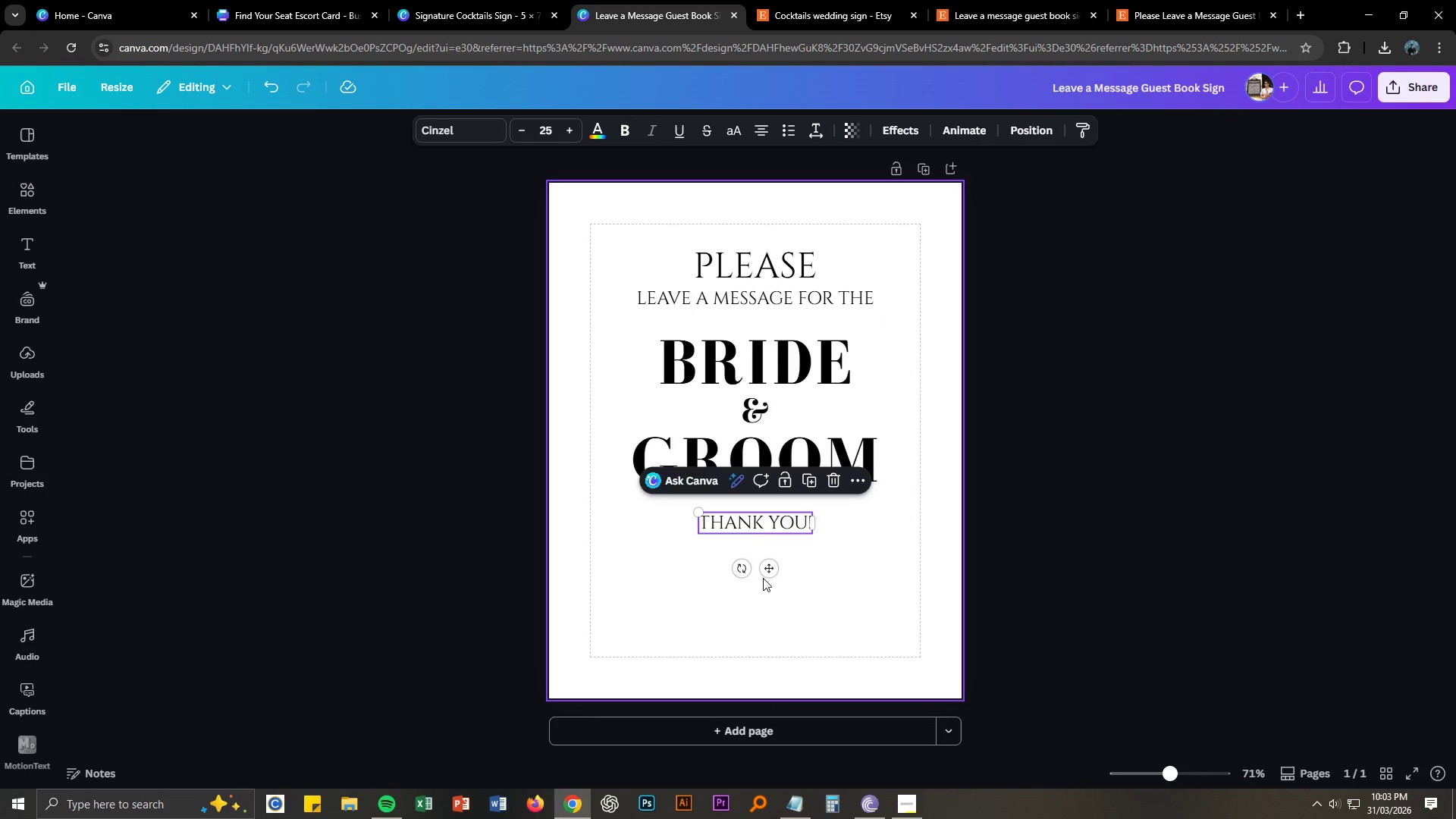 
left_click_drag(start_coordinate=[767, 567], to_coordinate=[766, 563])
 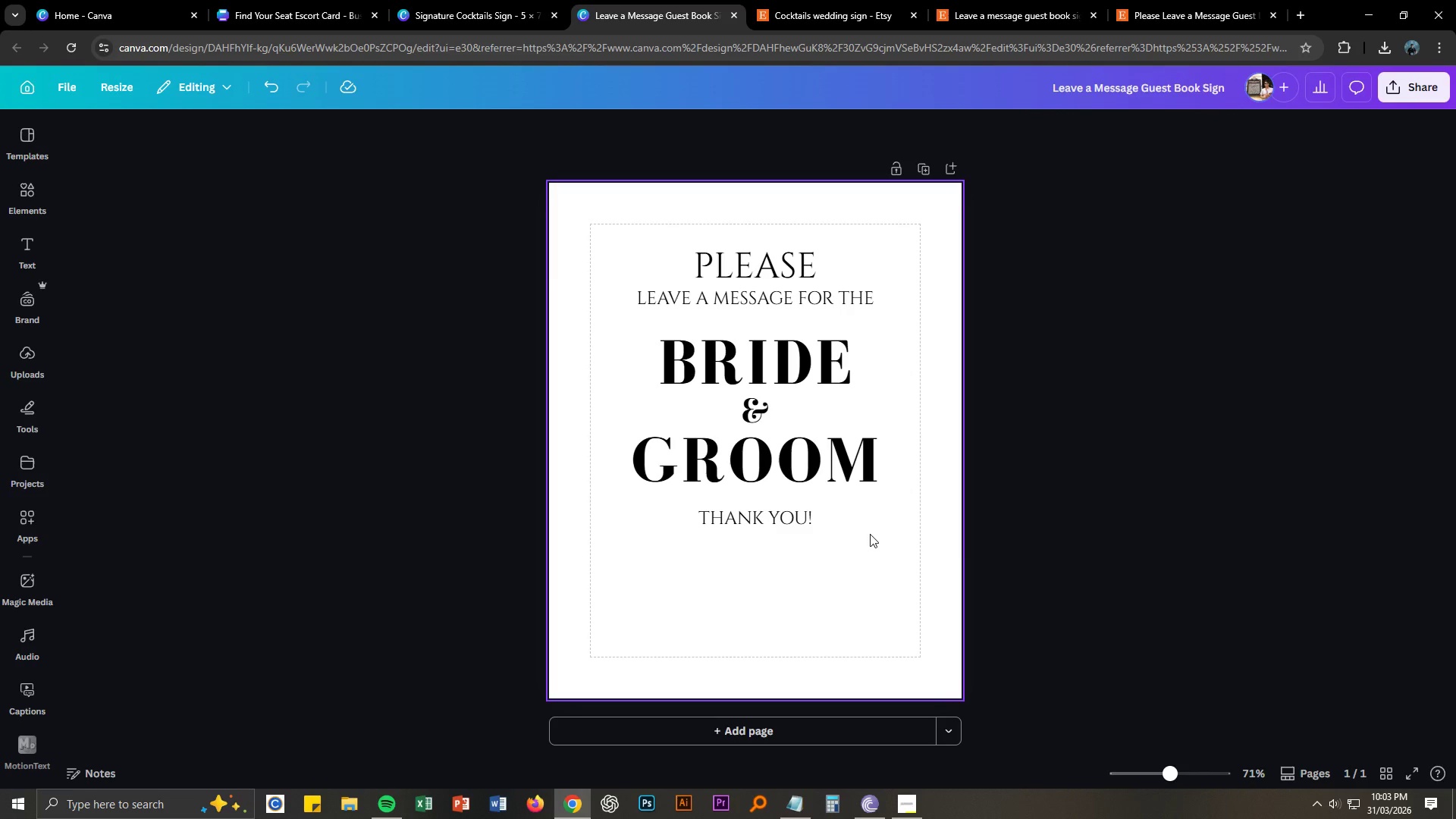 
wait(9.38)
 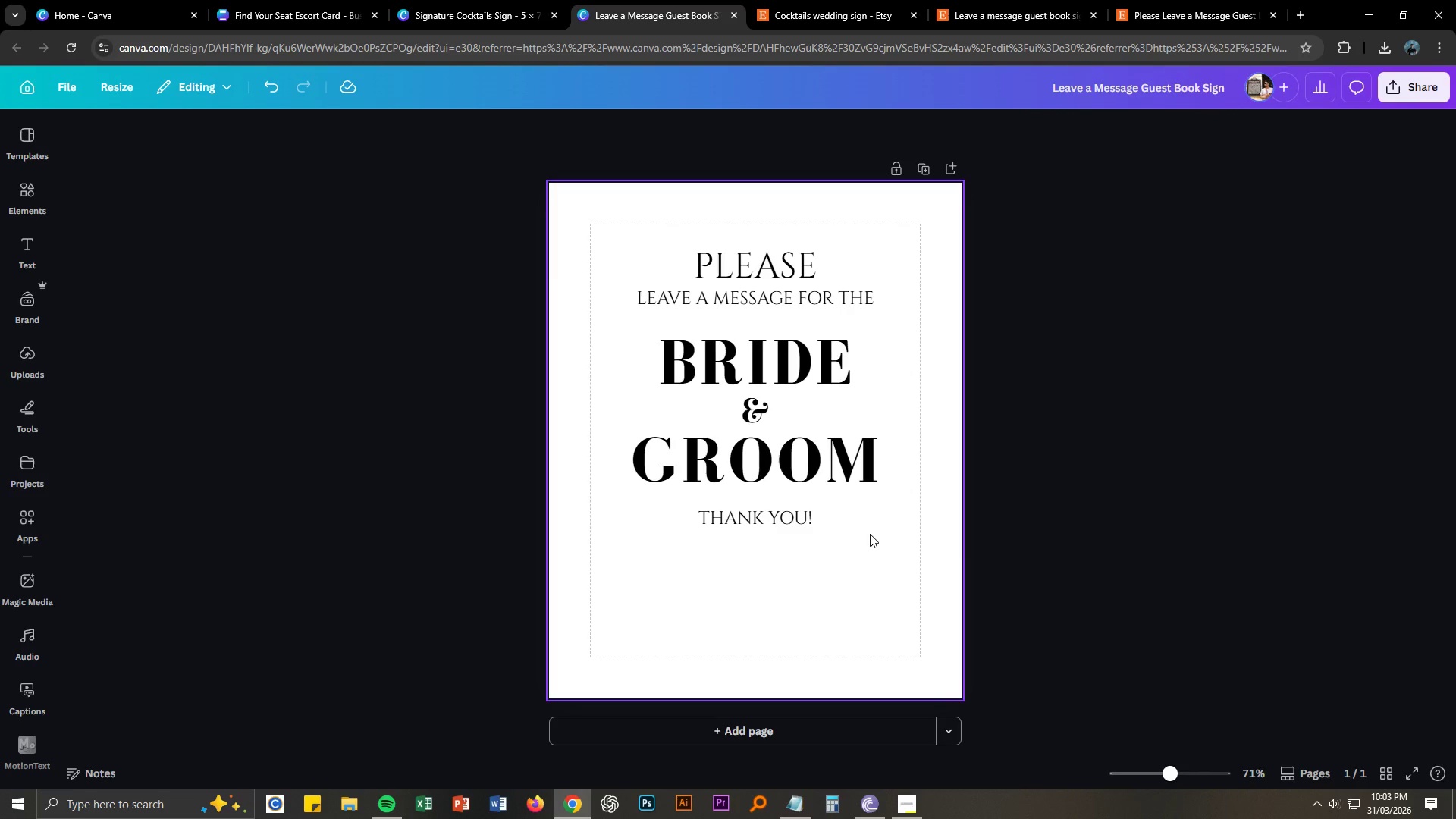 
left_click([1240, 0])
 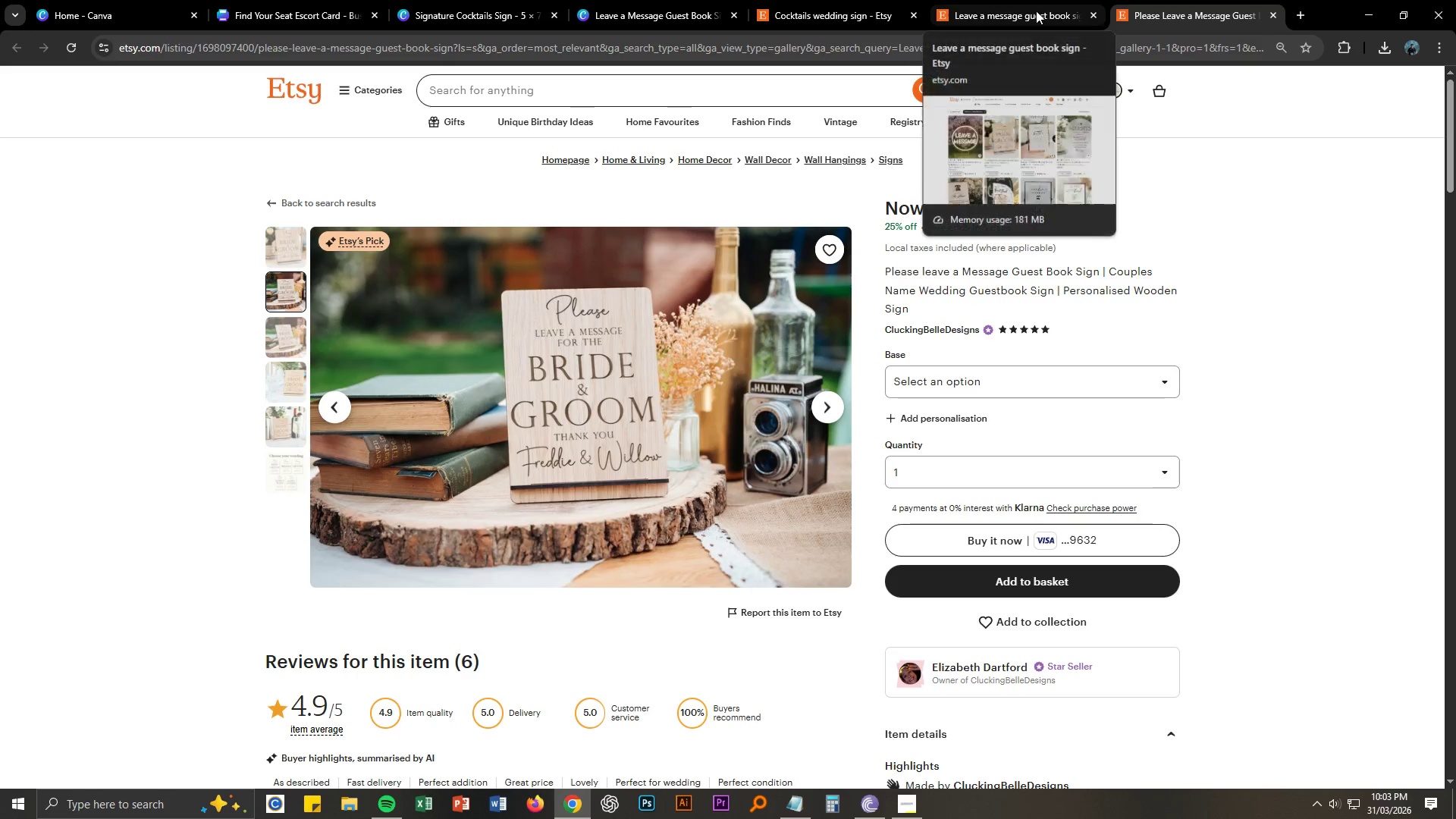 
left_click([1036, 11])
 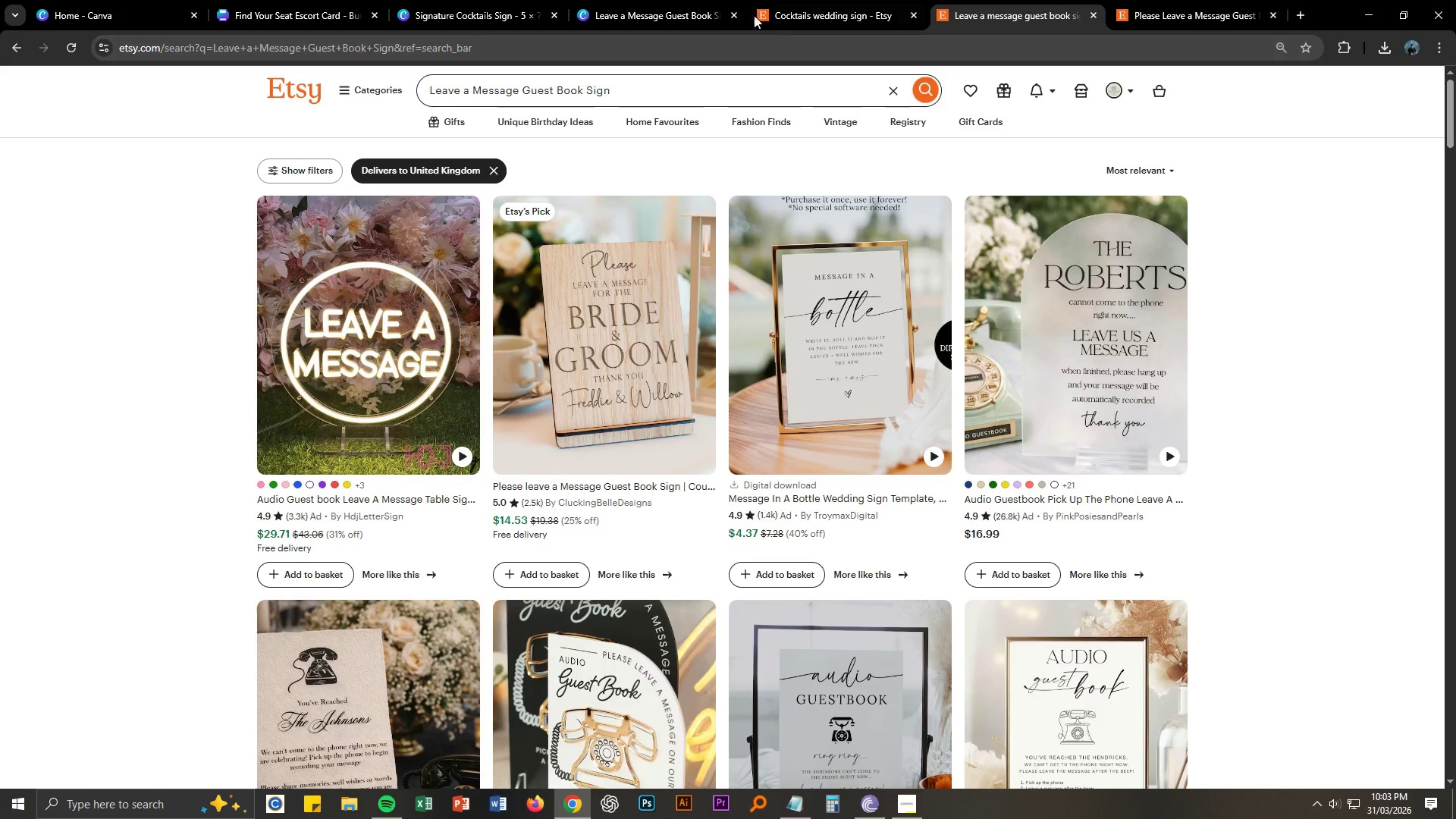 
double_click([1150, 8])
 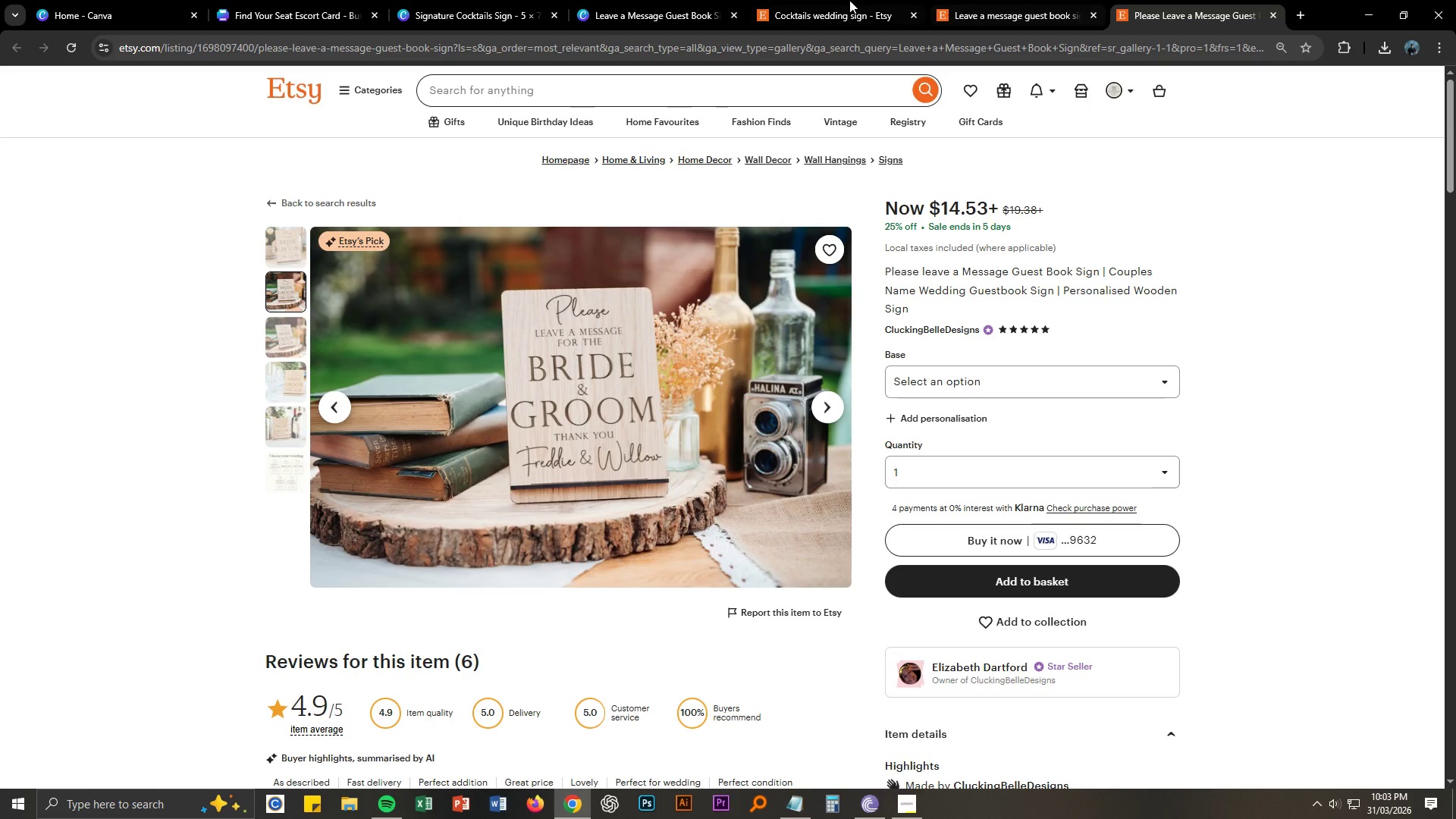 
triple_click([848, 0])
 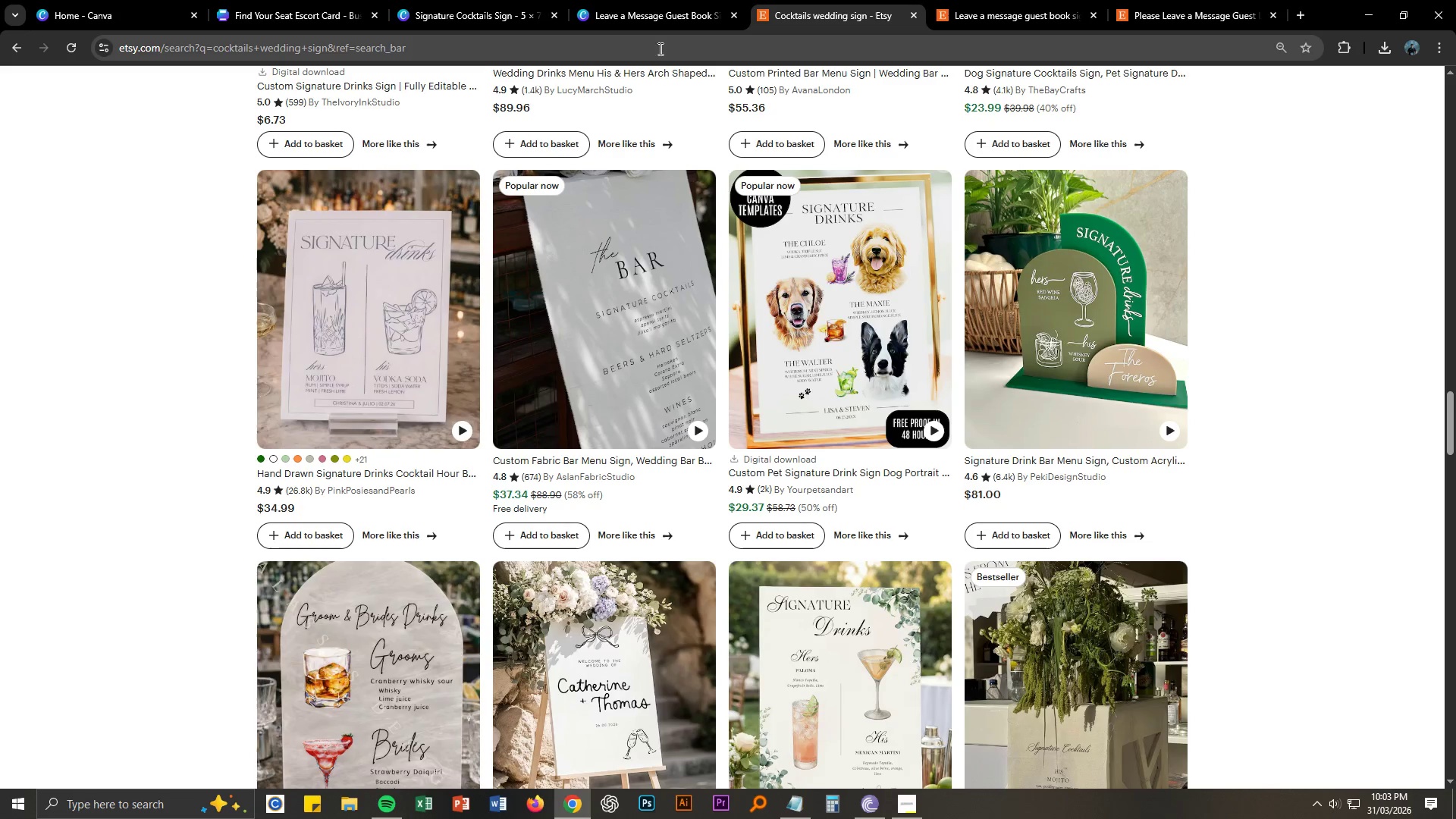 
left_click([639, 0])
 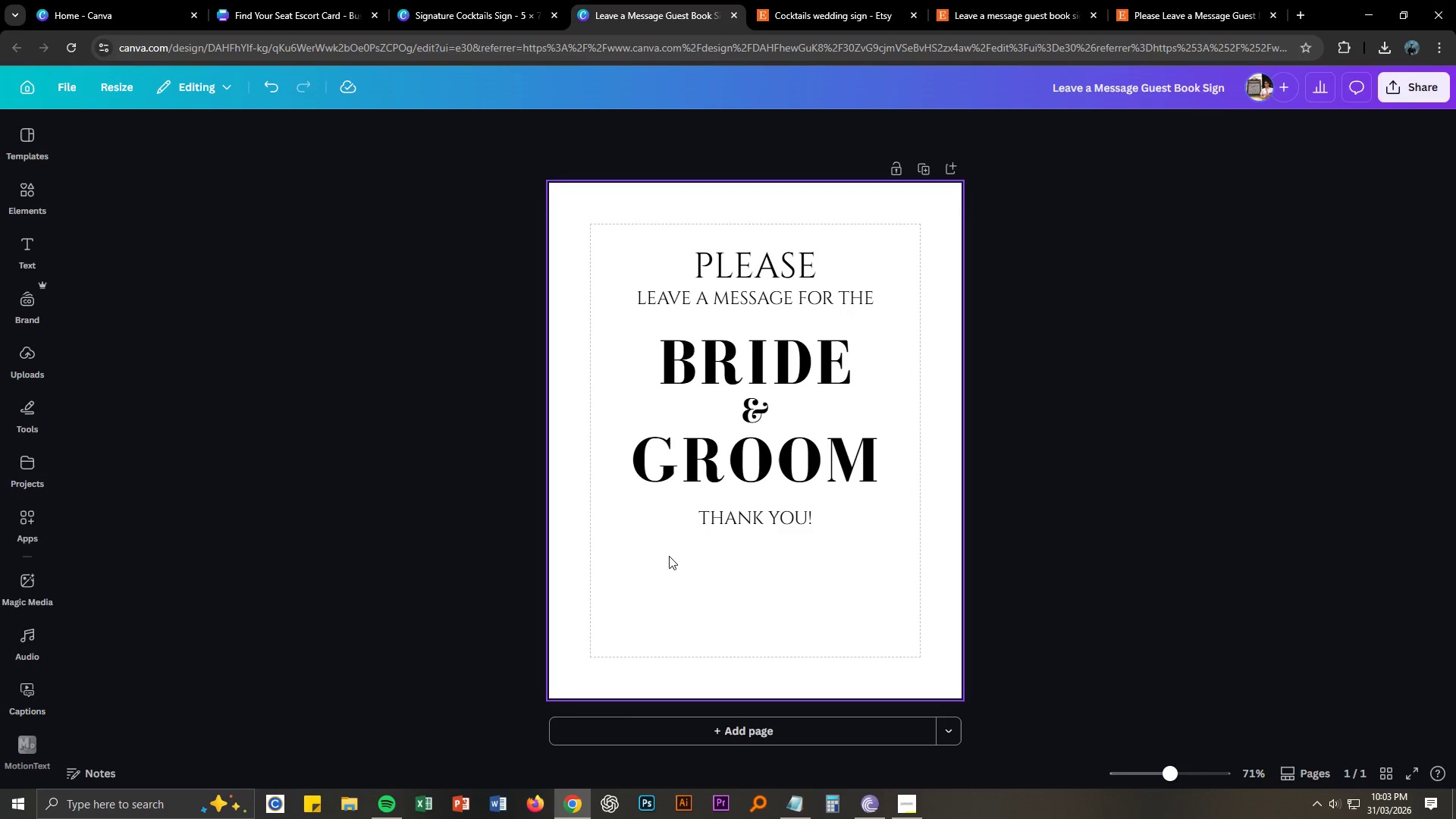 
left_click([751, 623])
 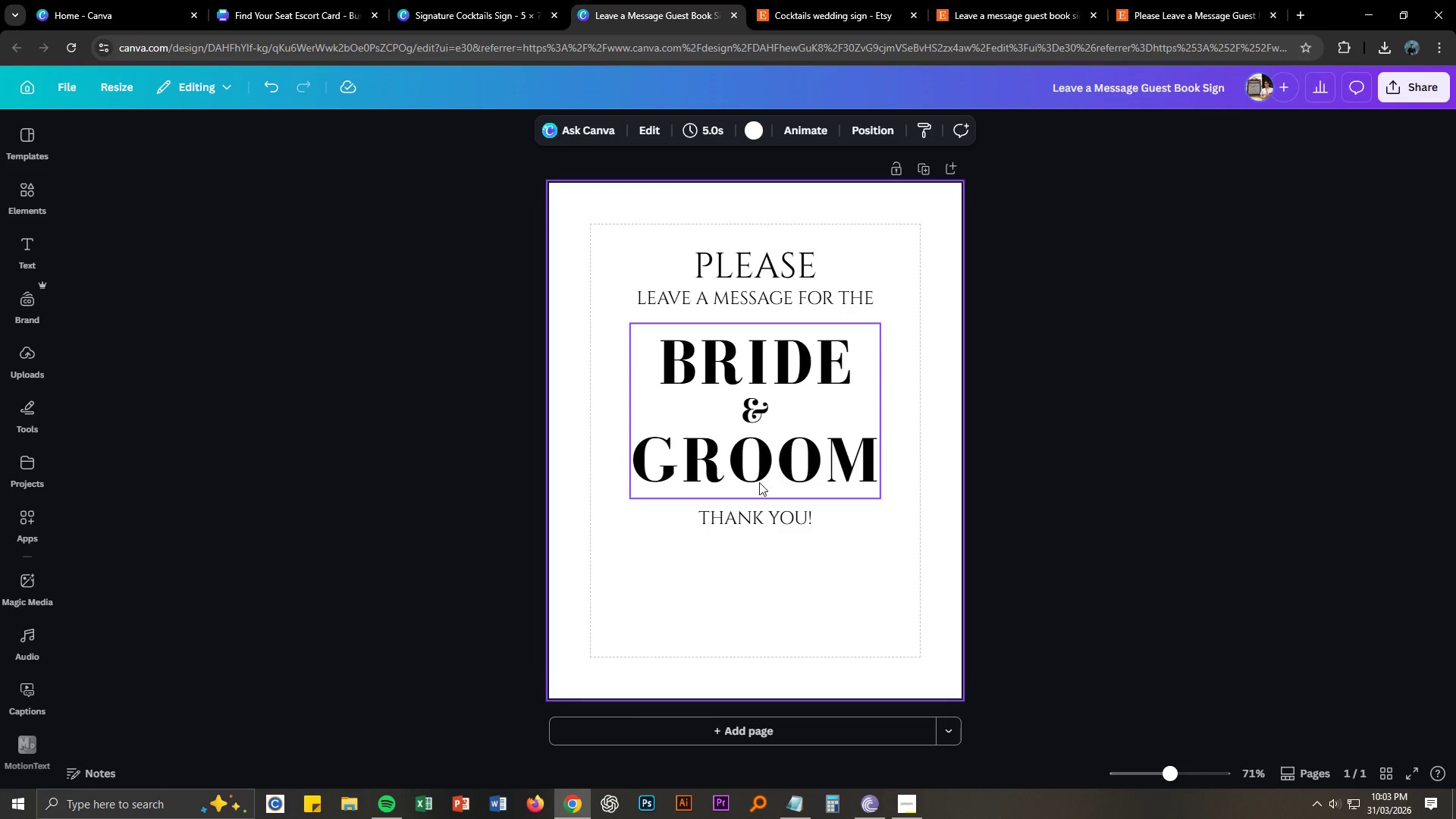 
left_click([767, 457])
 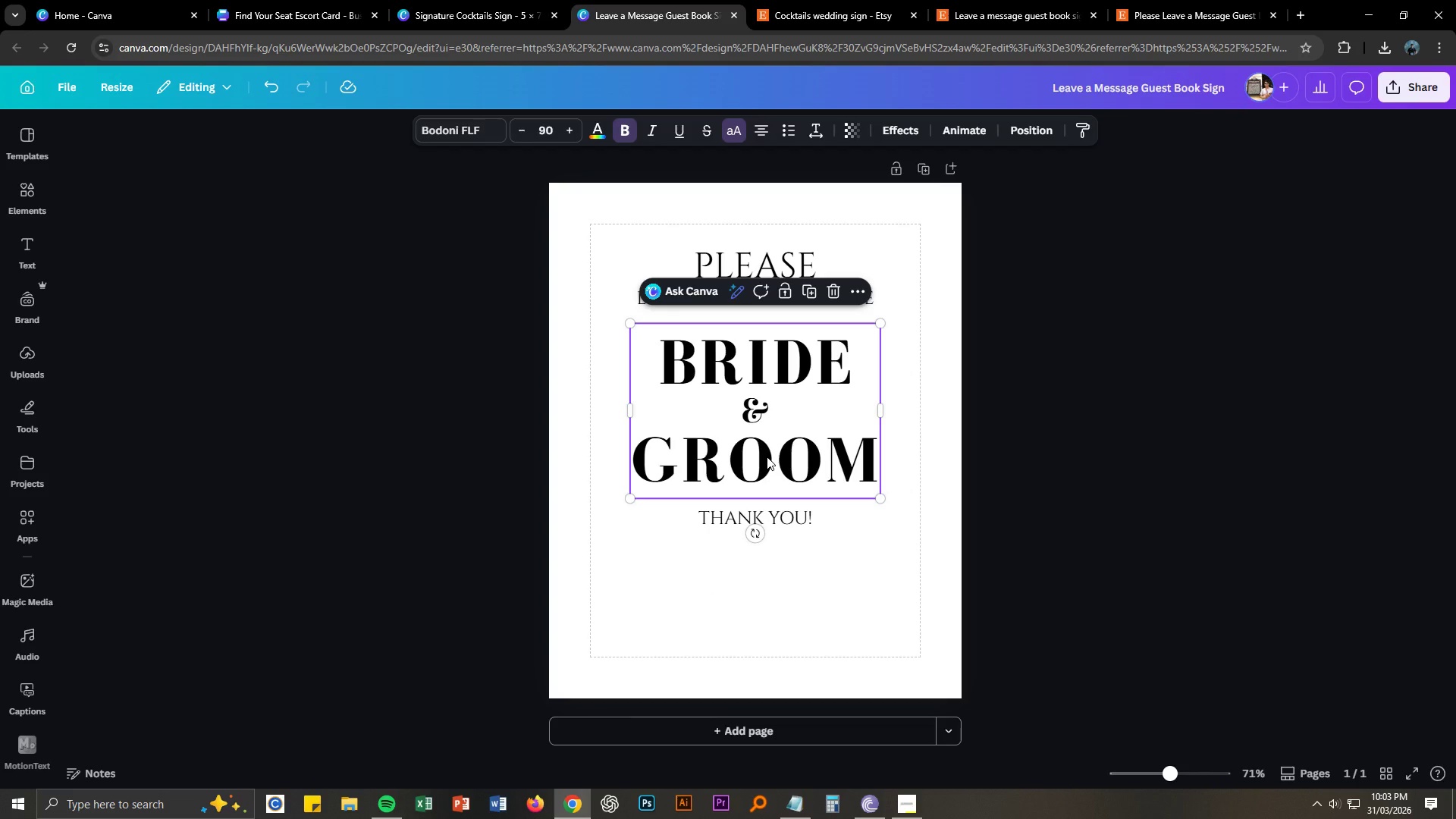 
key(Control+ControlLeft)
 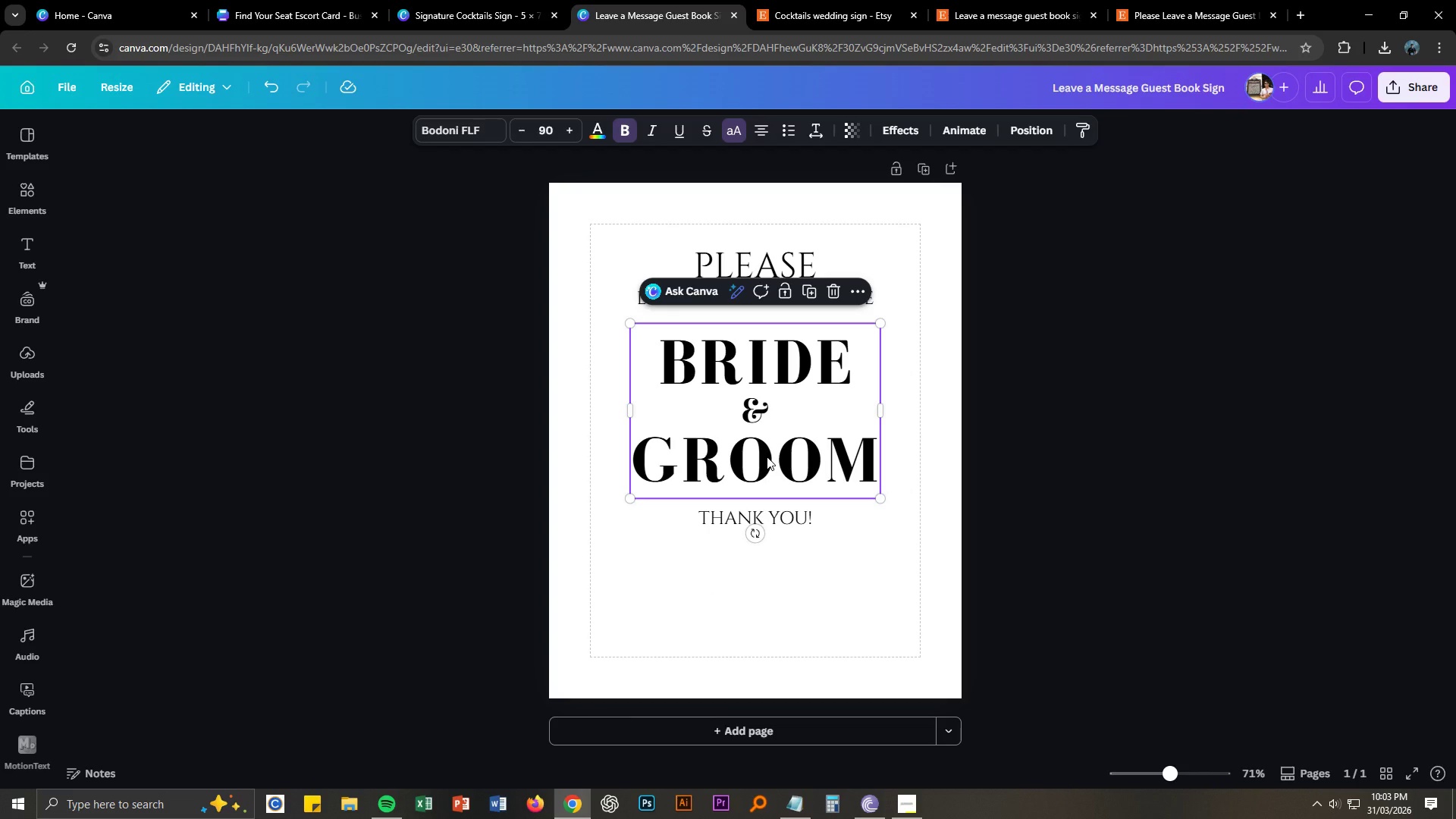 
key(Control+C)
 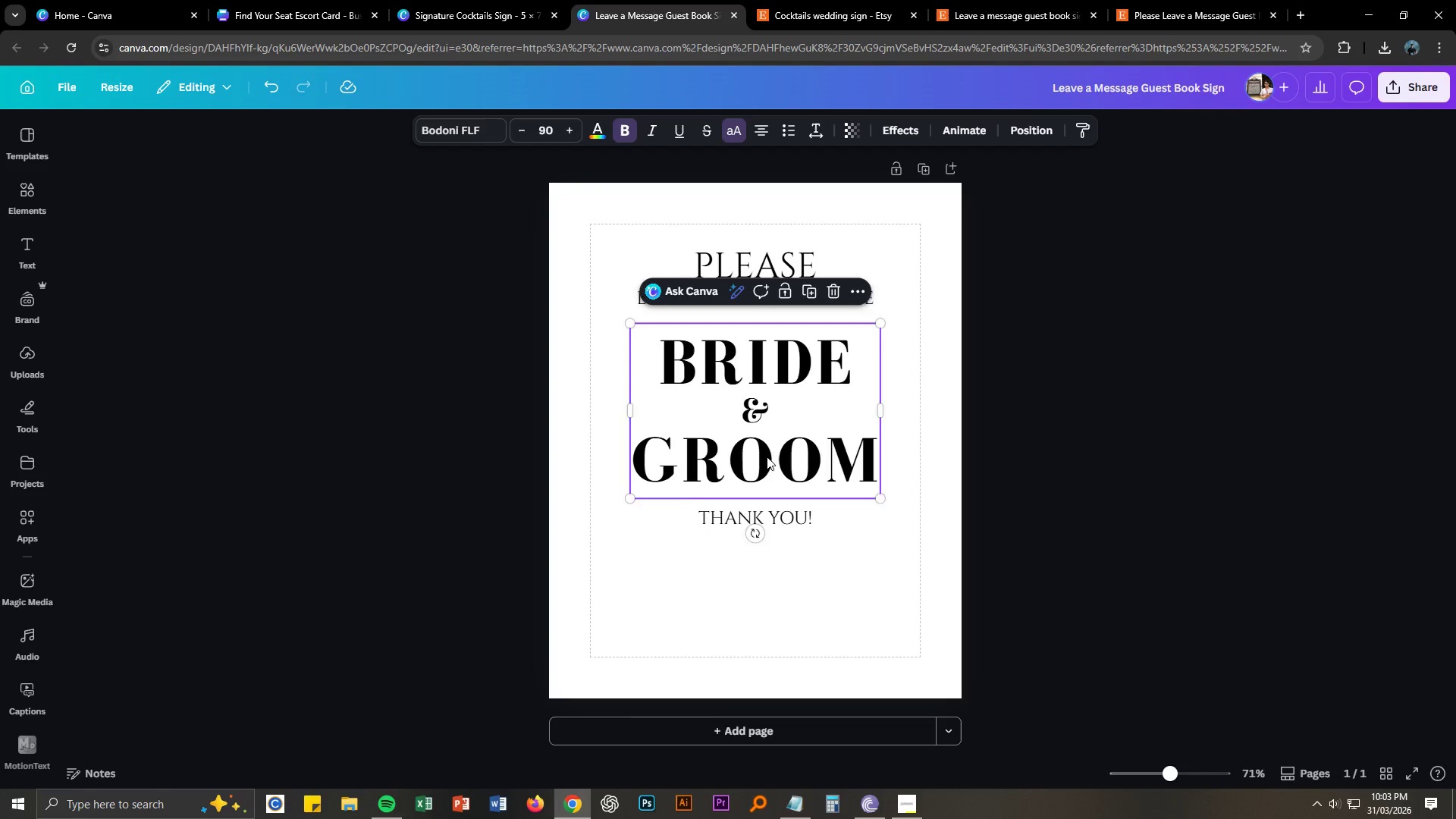 
key(Control+ControlLeft)
 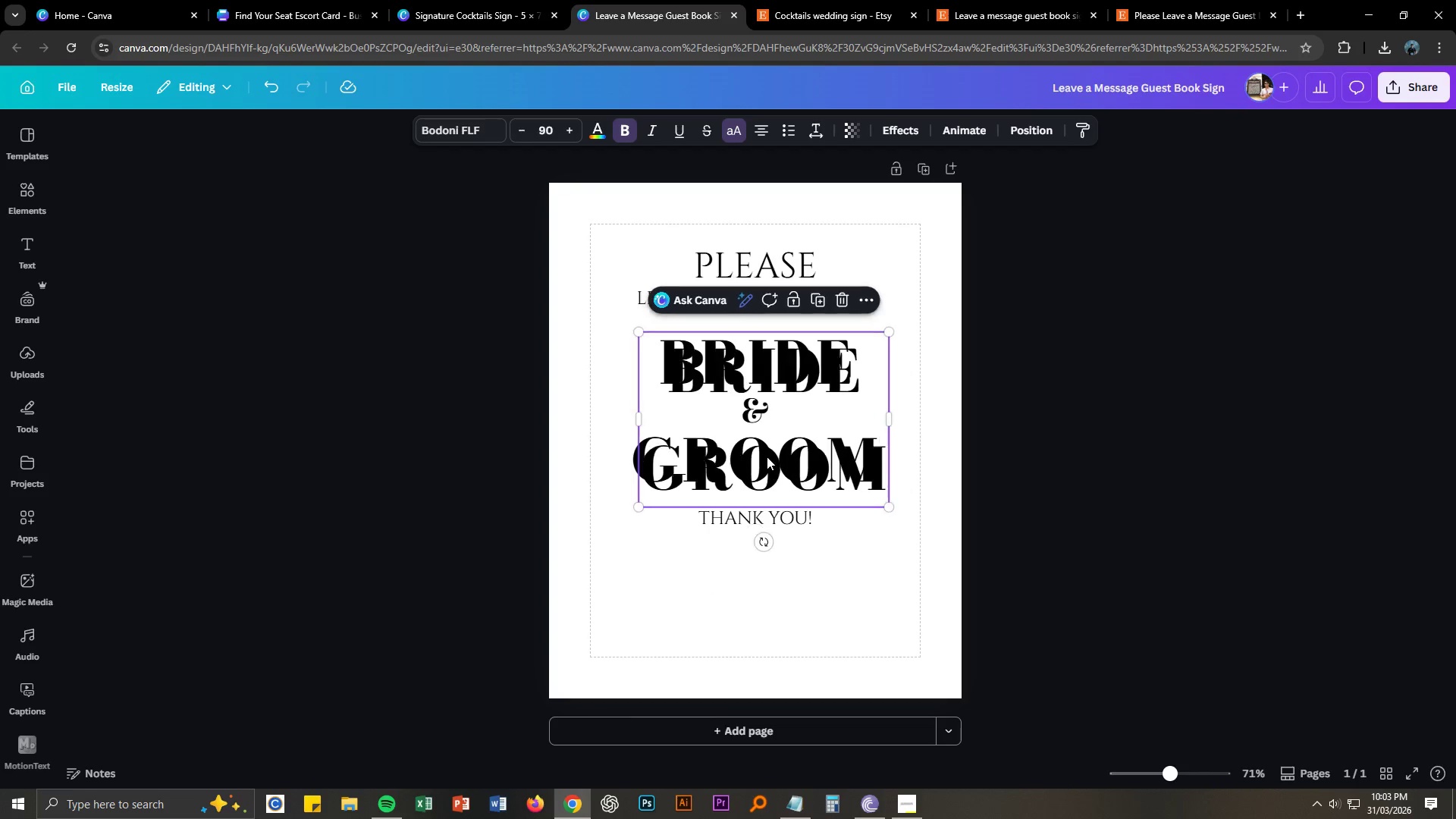 
key(Control+V)
 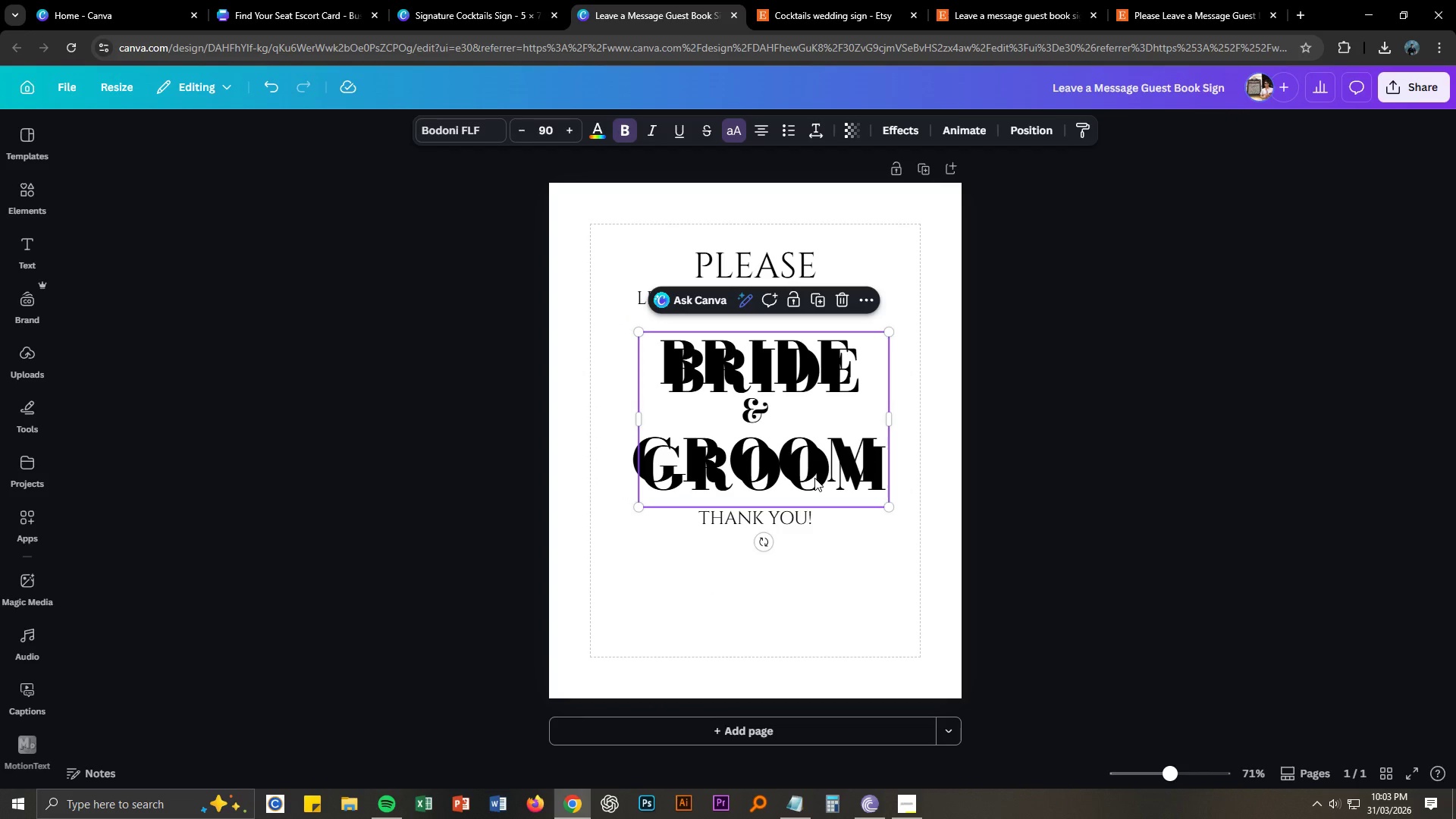 
left_click_drag(start_coordinate=[817, 479], to_coordinate=[798, 629])
 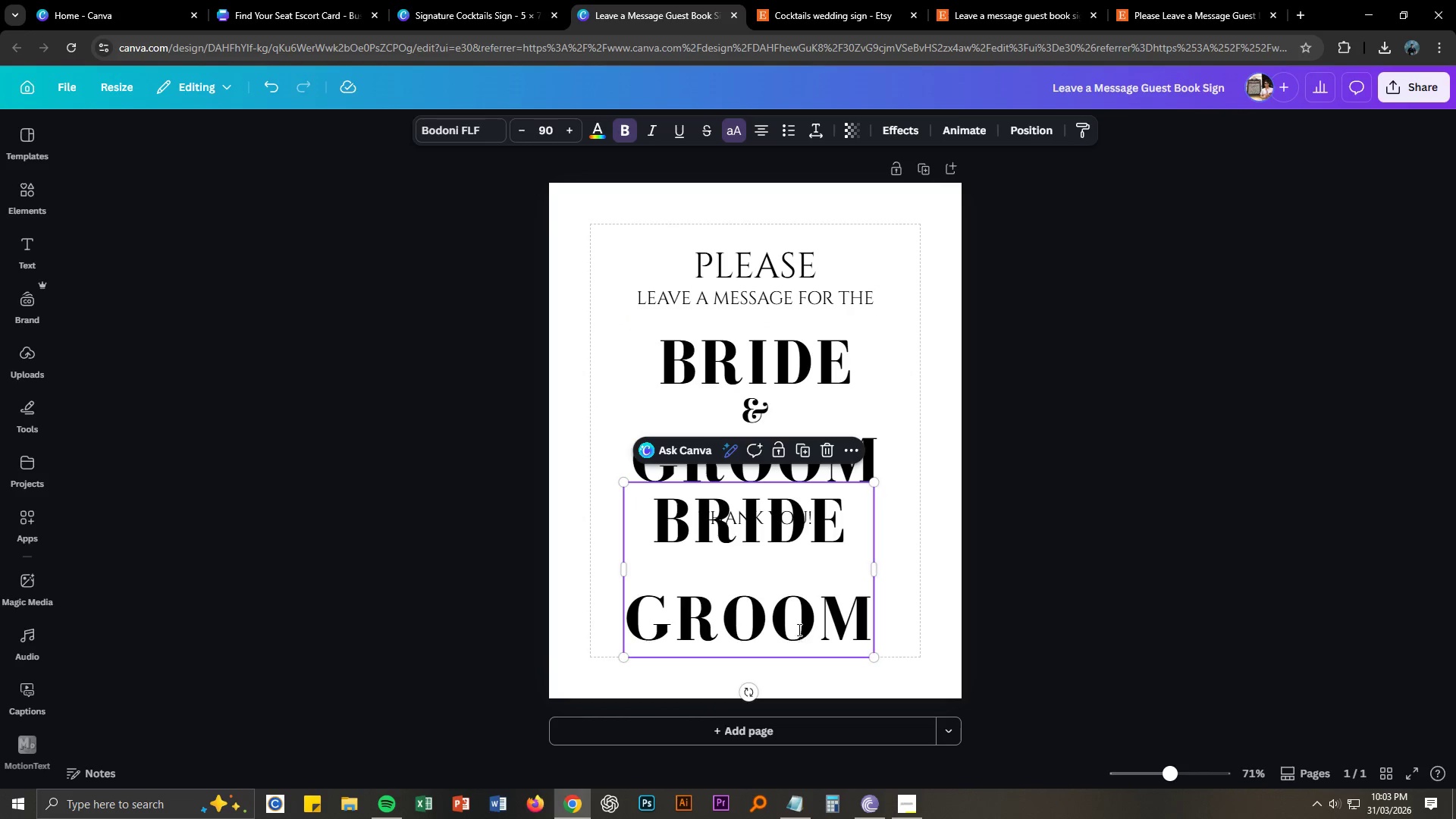 
double_click([798, 629])
 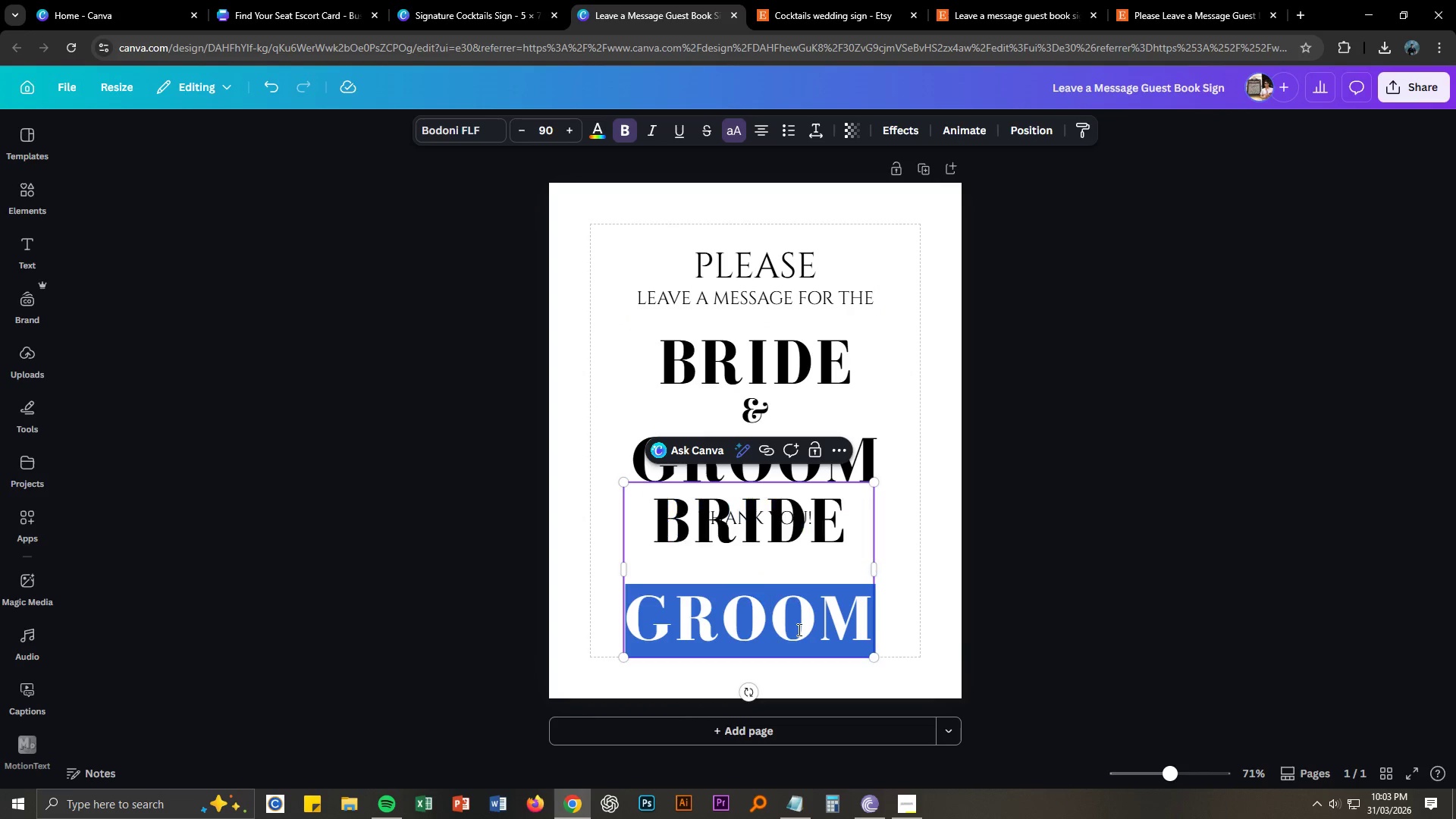 
triple_click([798, 629])
 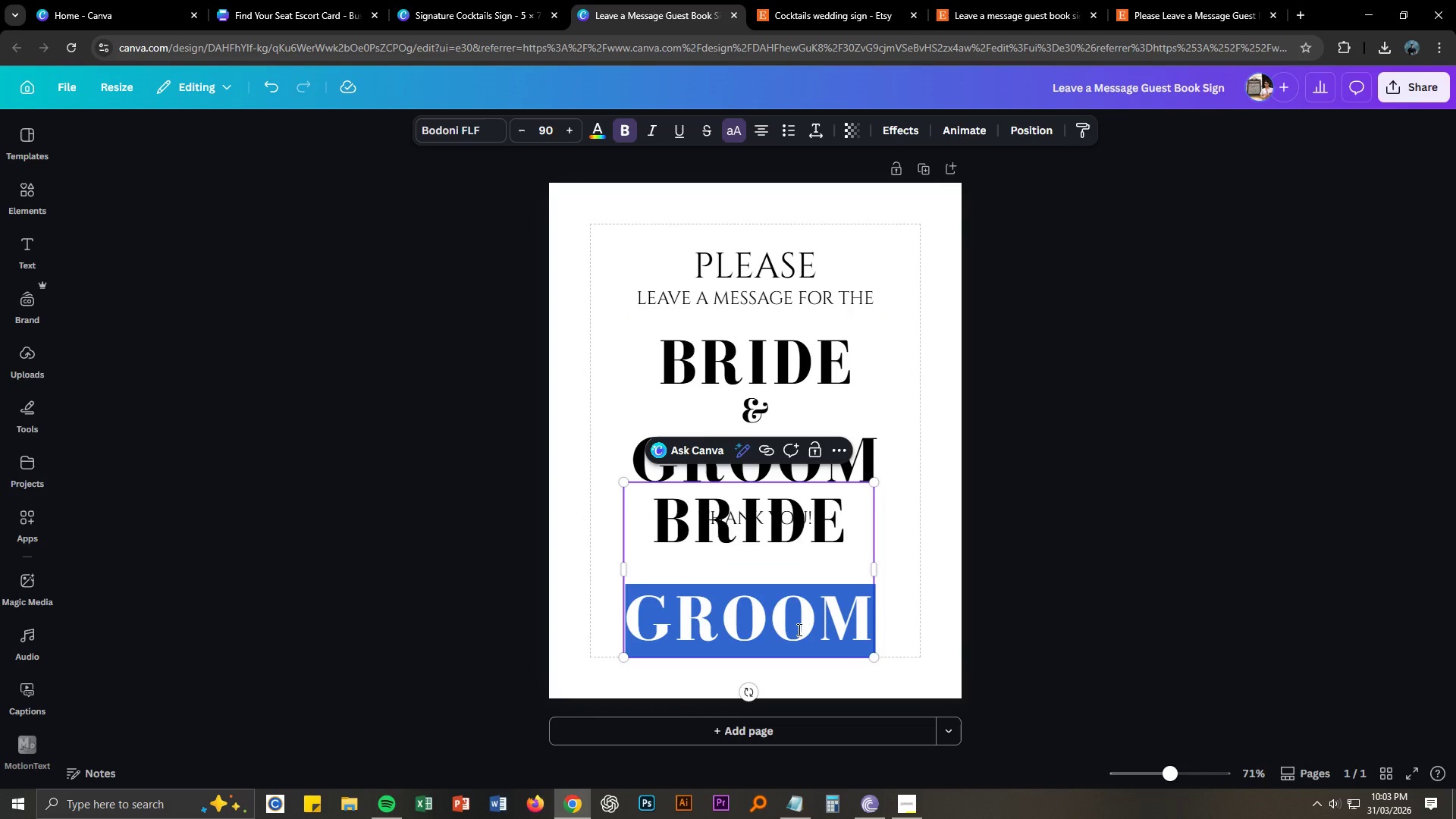 
key(Control+ControlLeft)
 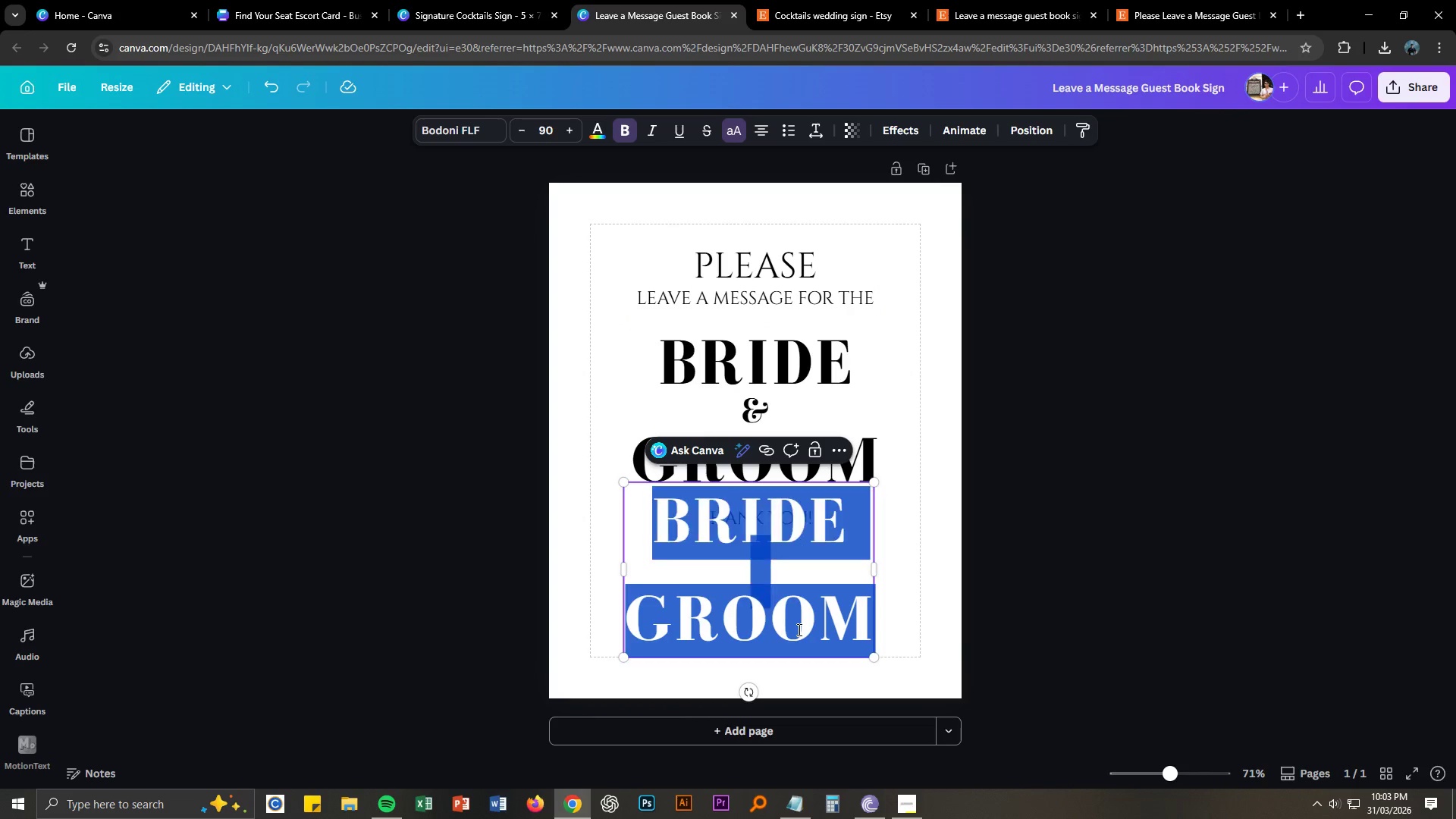 
key(Control+A)
 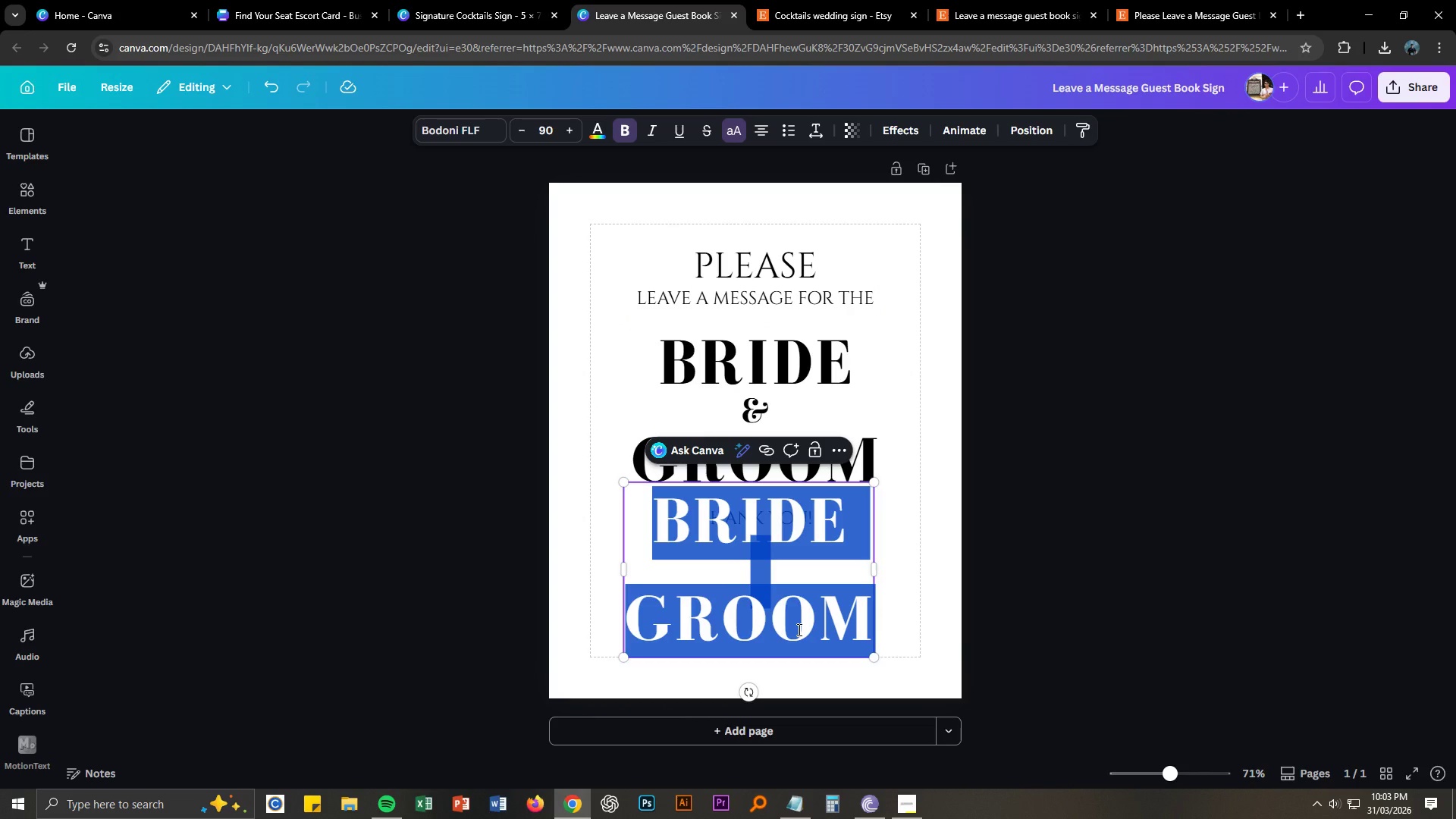 
type(Zack   Alyuu)
key(Backspace)
key(Backspace)
type(ssa)
key(Backspace)
key(Backspace)
key(Backspace)
key(Backspace)
key(Backspace)
key(Backspace)
 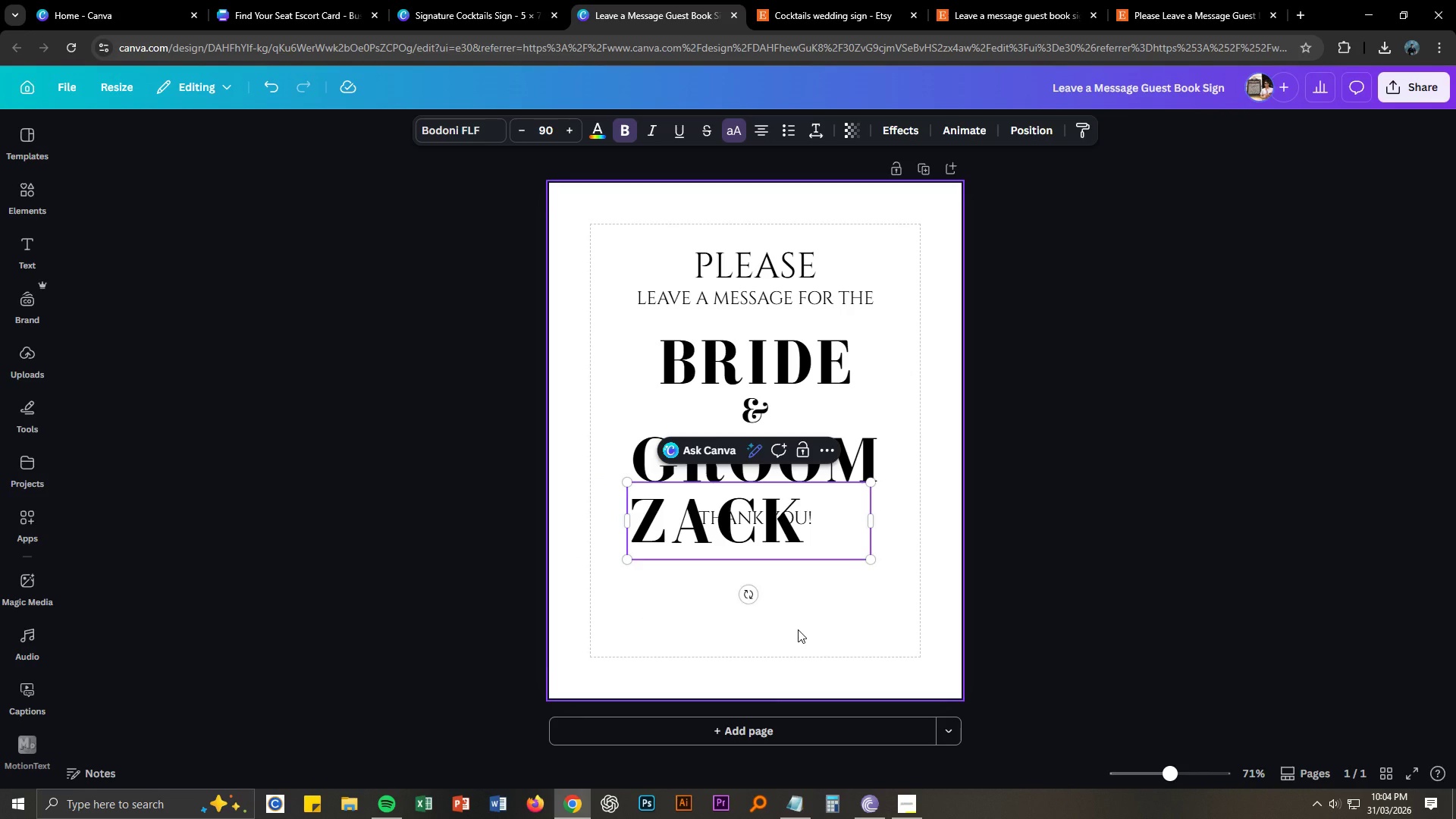 
wait(6.62)
 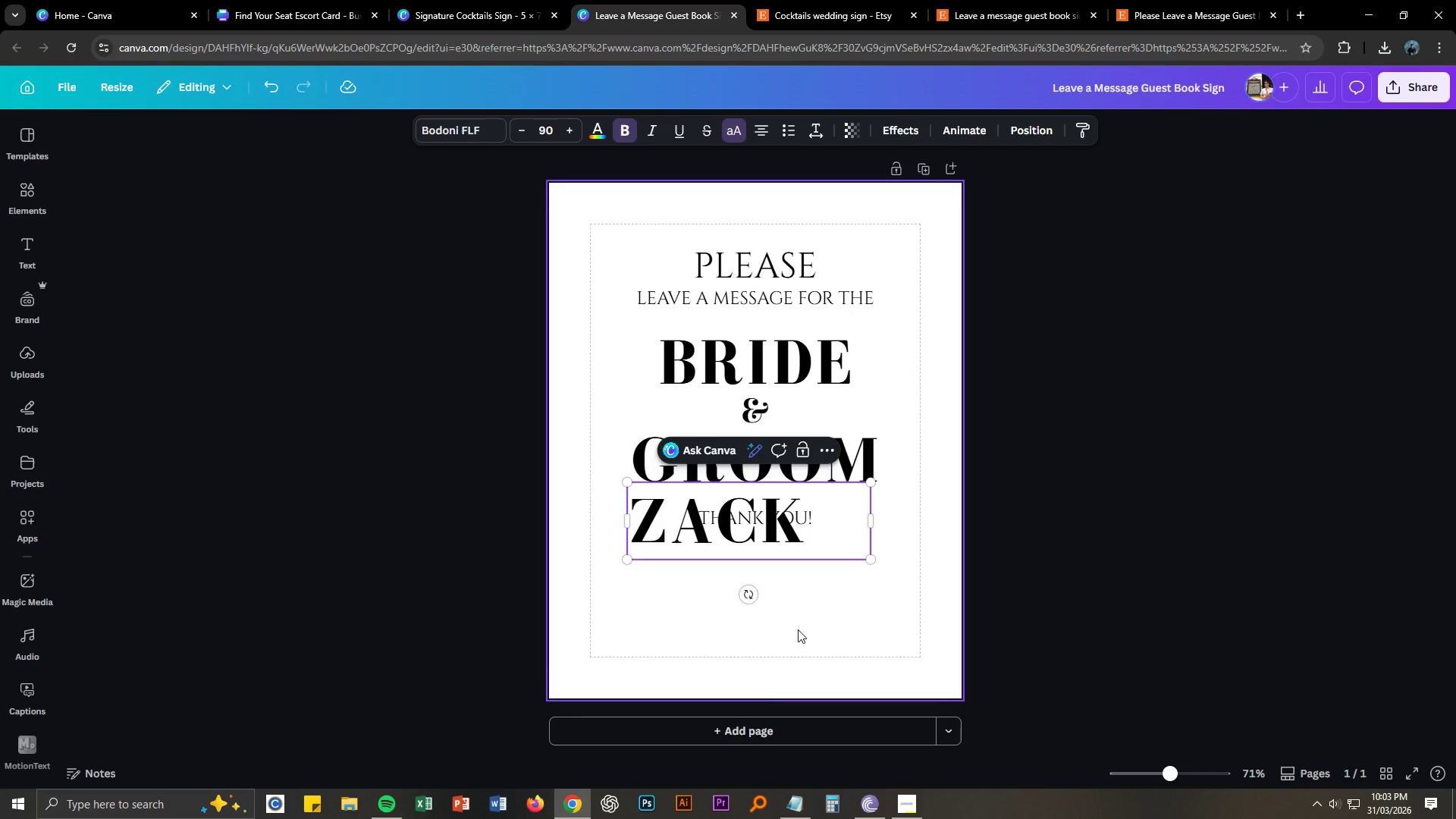 
hold_key(key=ShiftLeft, duration=0.62)
 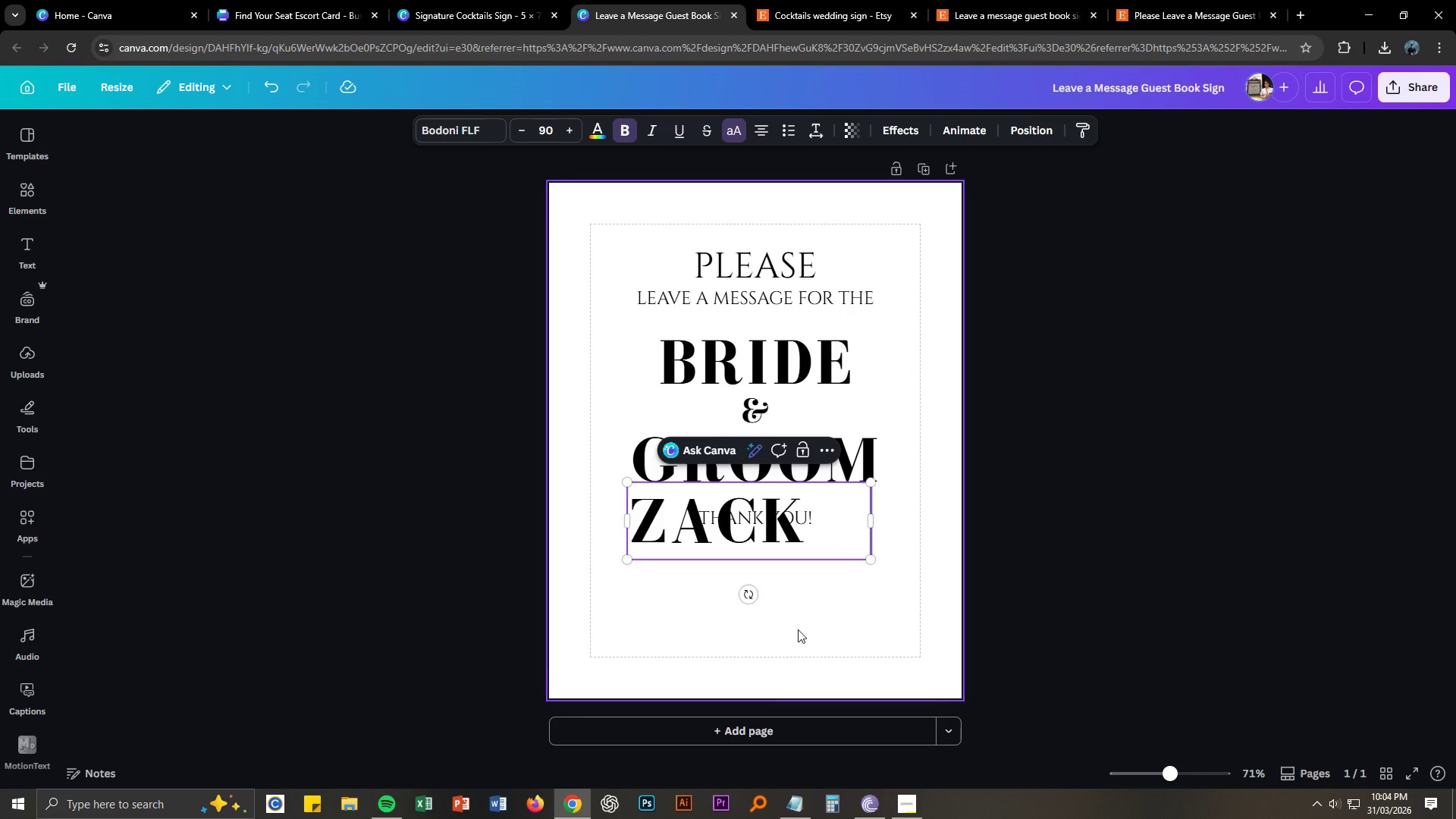 
type(RUBY)
 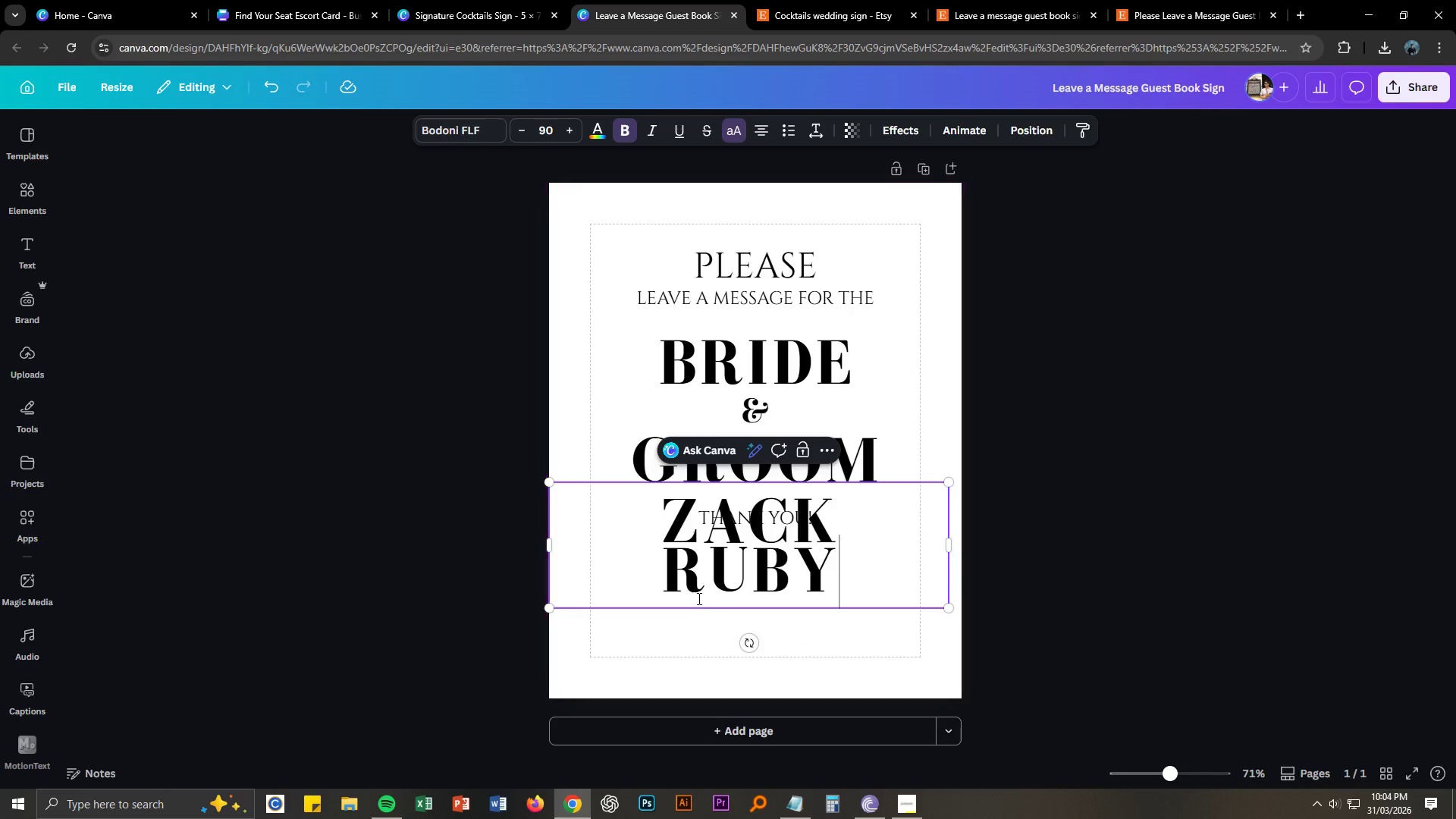 
left_click([648, 568])
 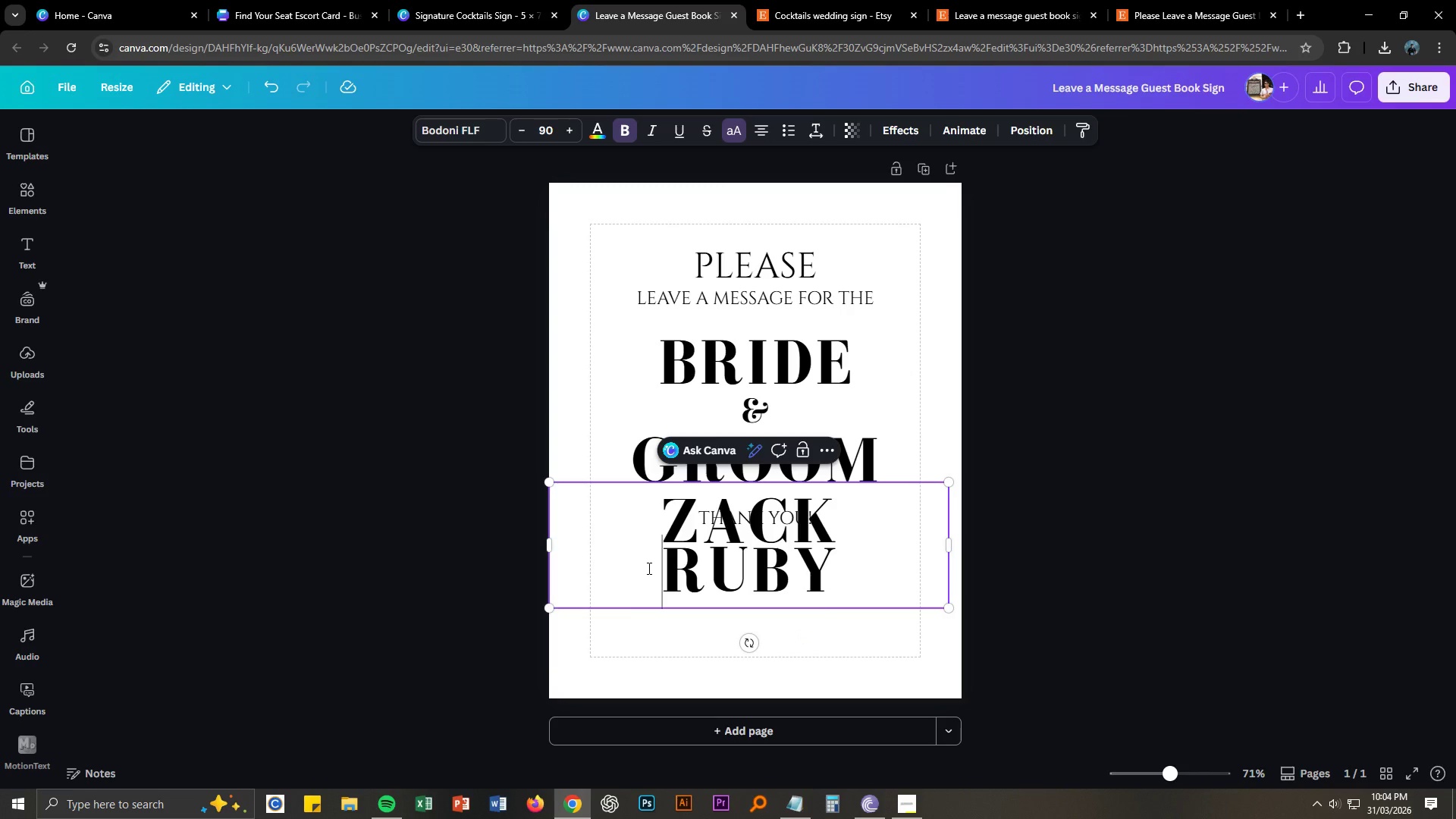 
key(Backspace)
 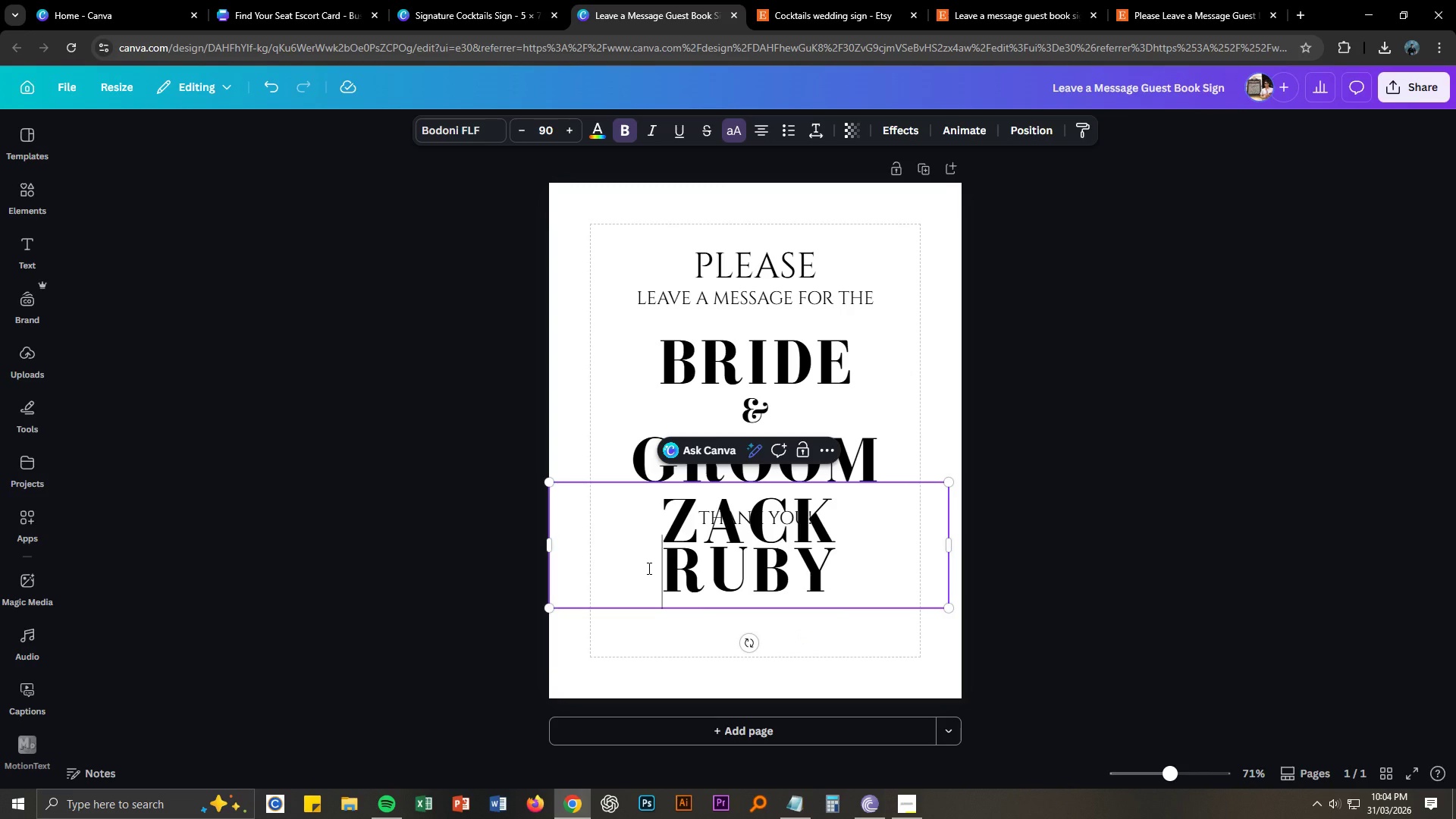 
key(Control+ControlLeft)
 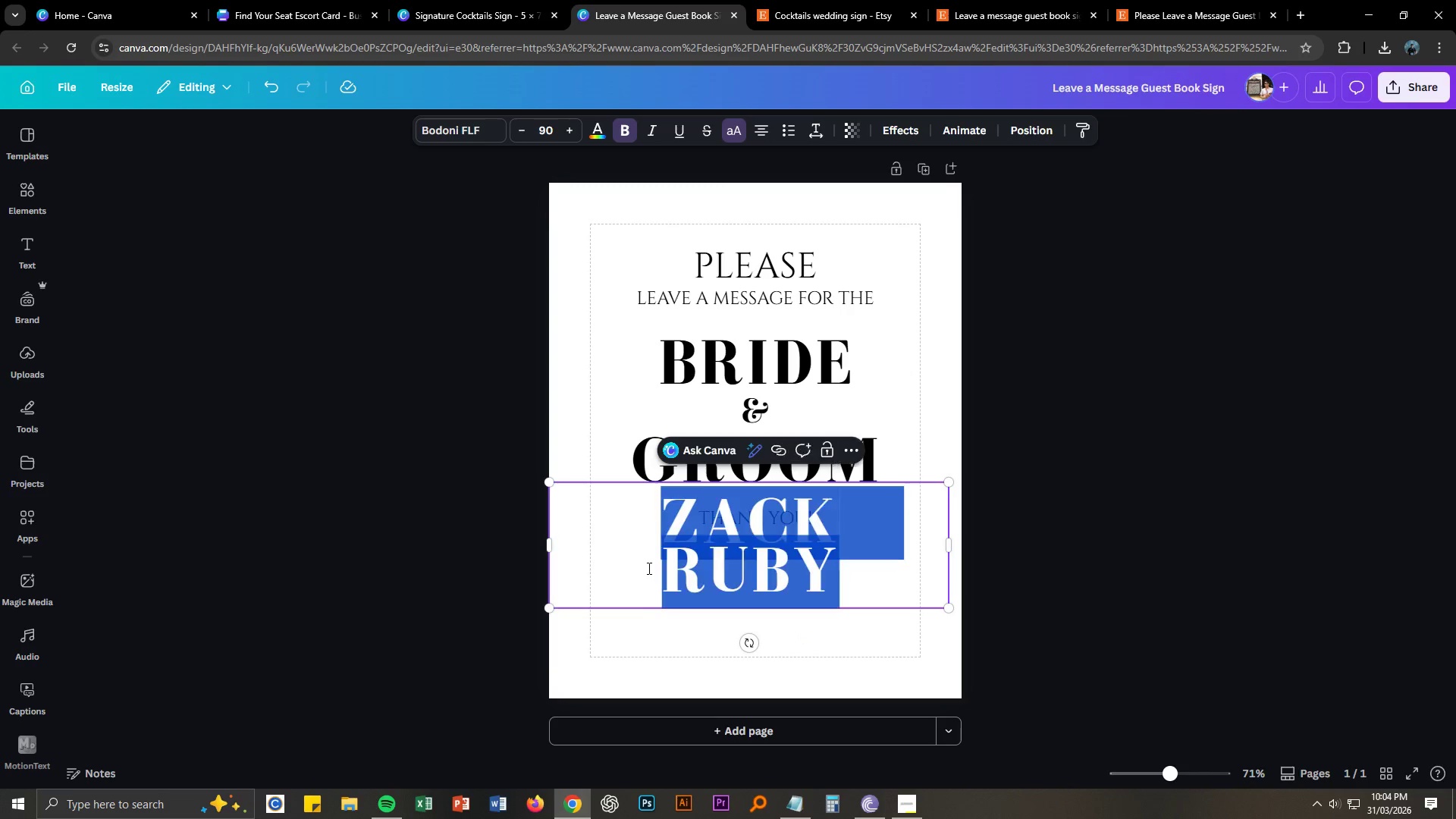 
key(Control+A)
 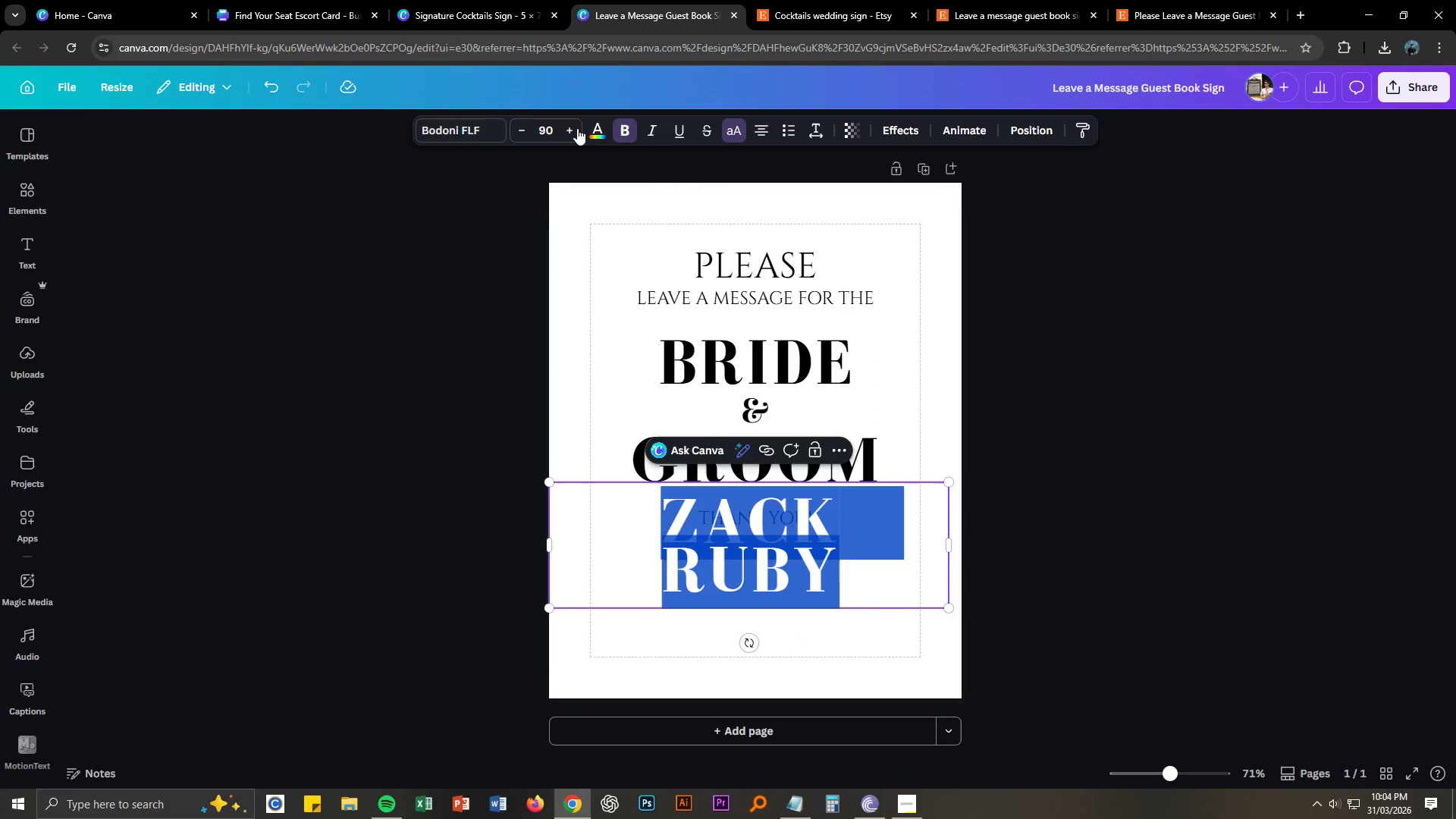 
left_click_drag(start_coordinate=[556, 130], to_coordinate=[537, 130])
 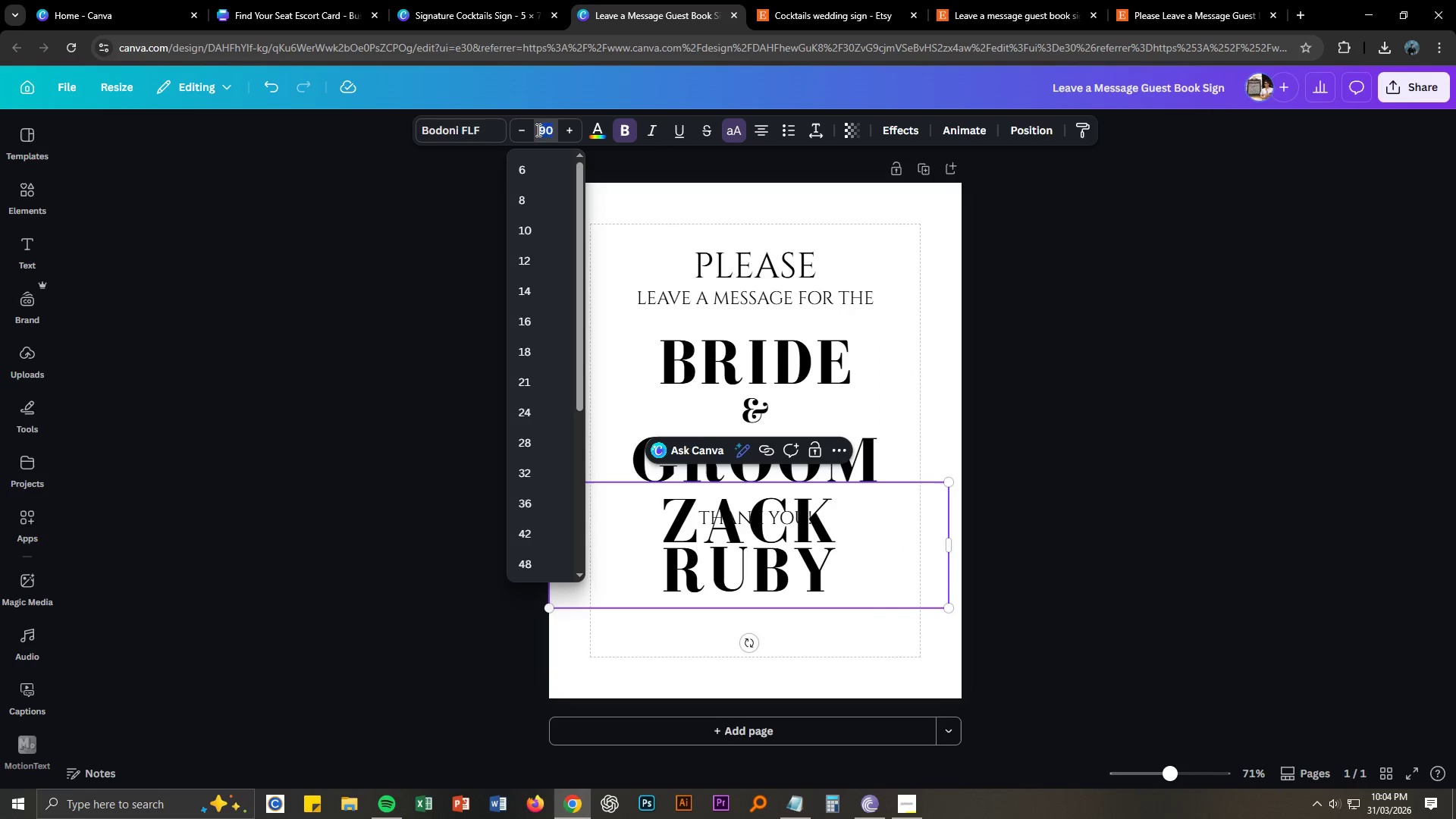 
key(Numpad7)
 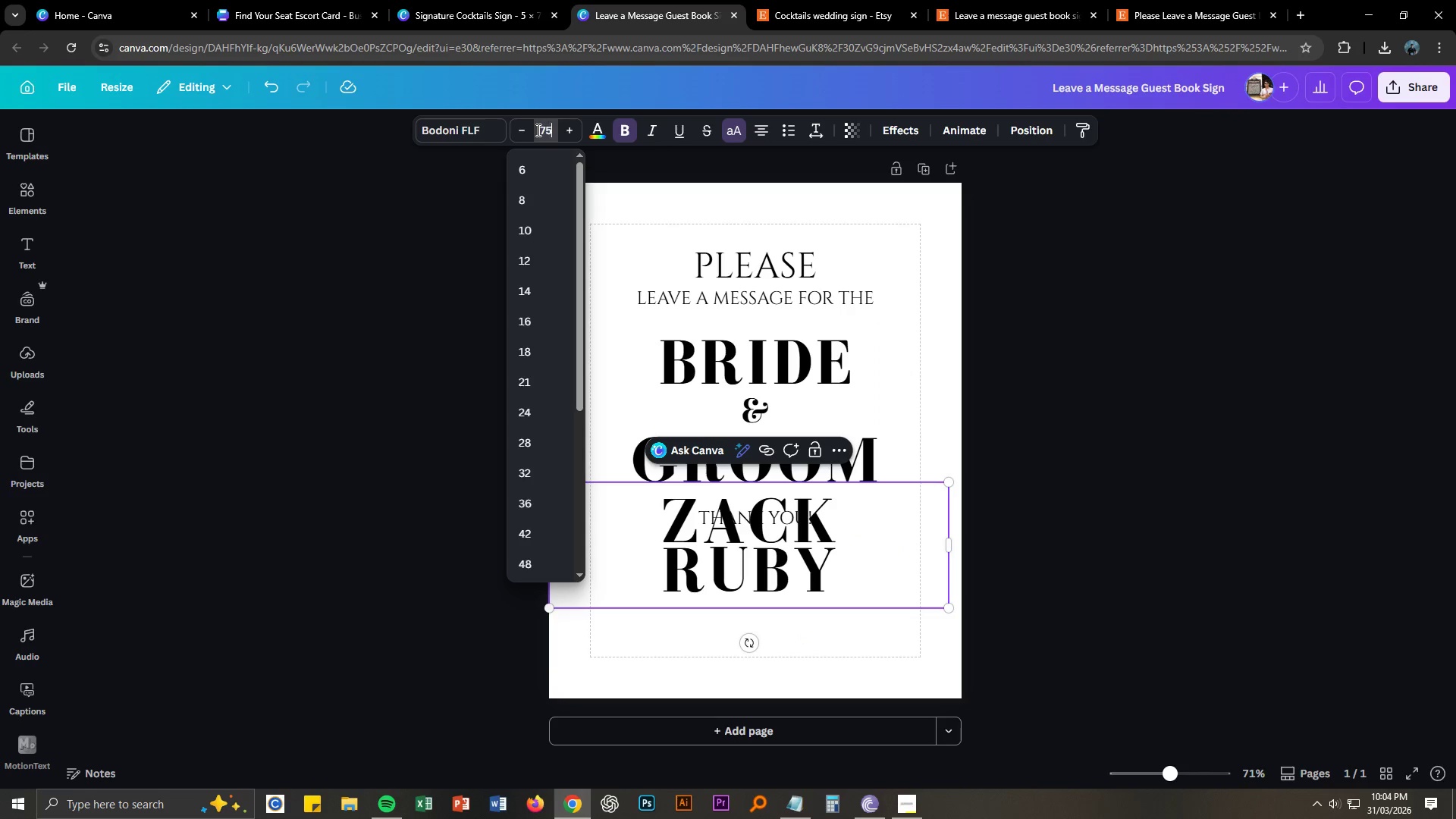 
key(Numpad5)
 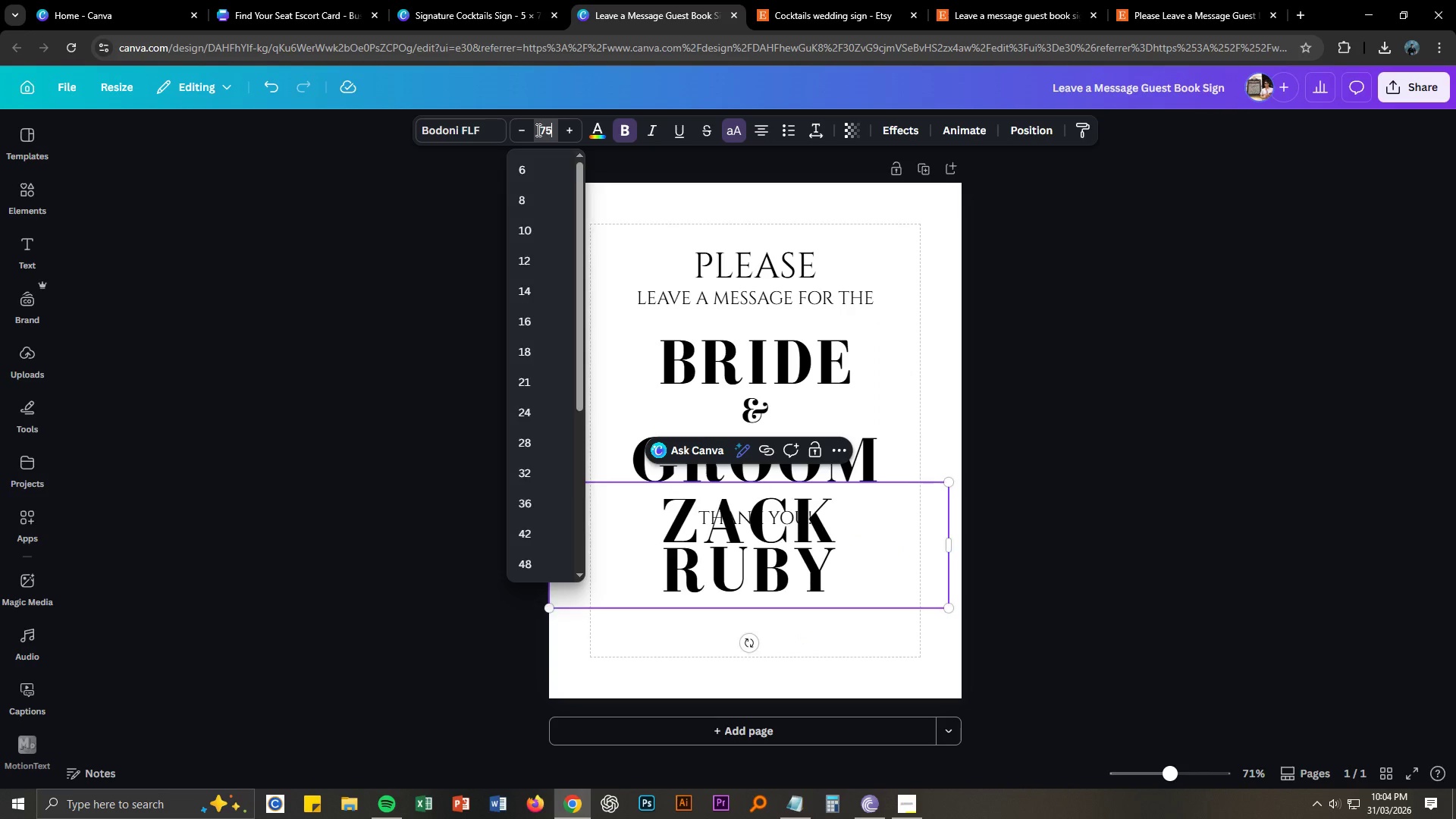 
key(NumpadEnter)
 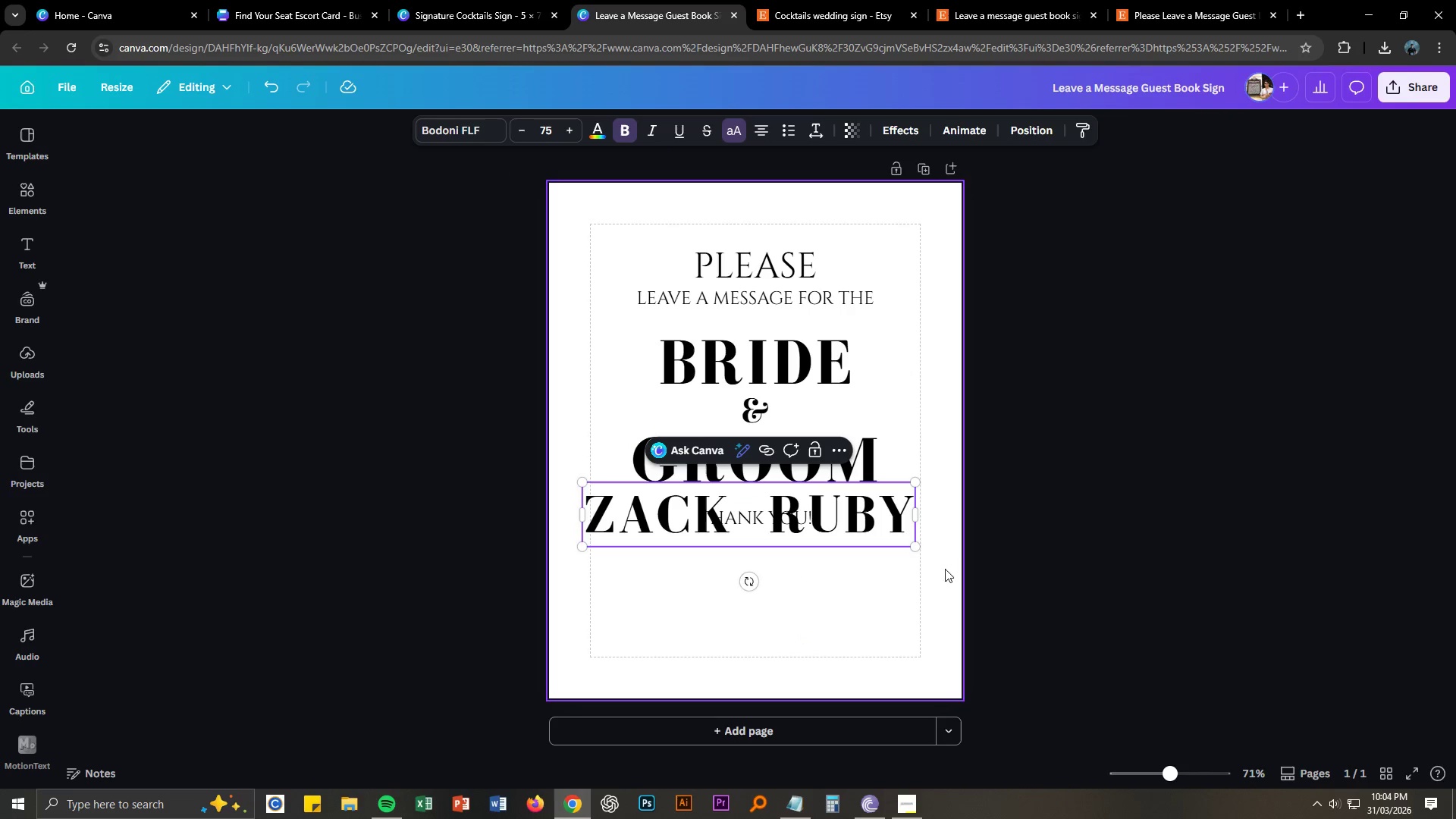 
left_click([1104, 587])
 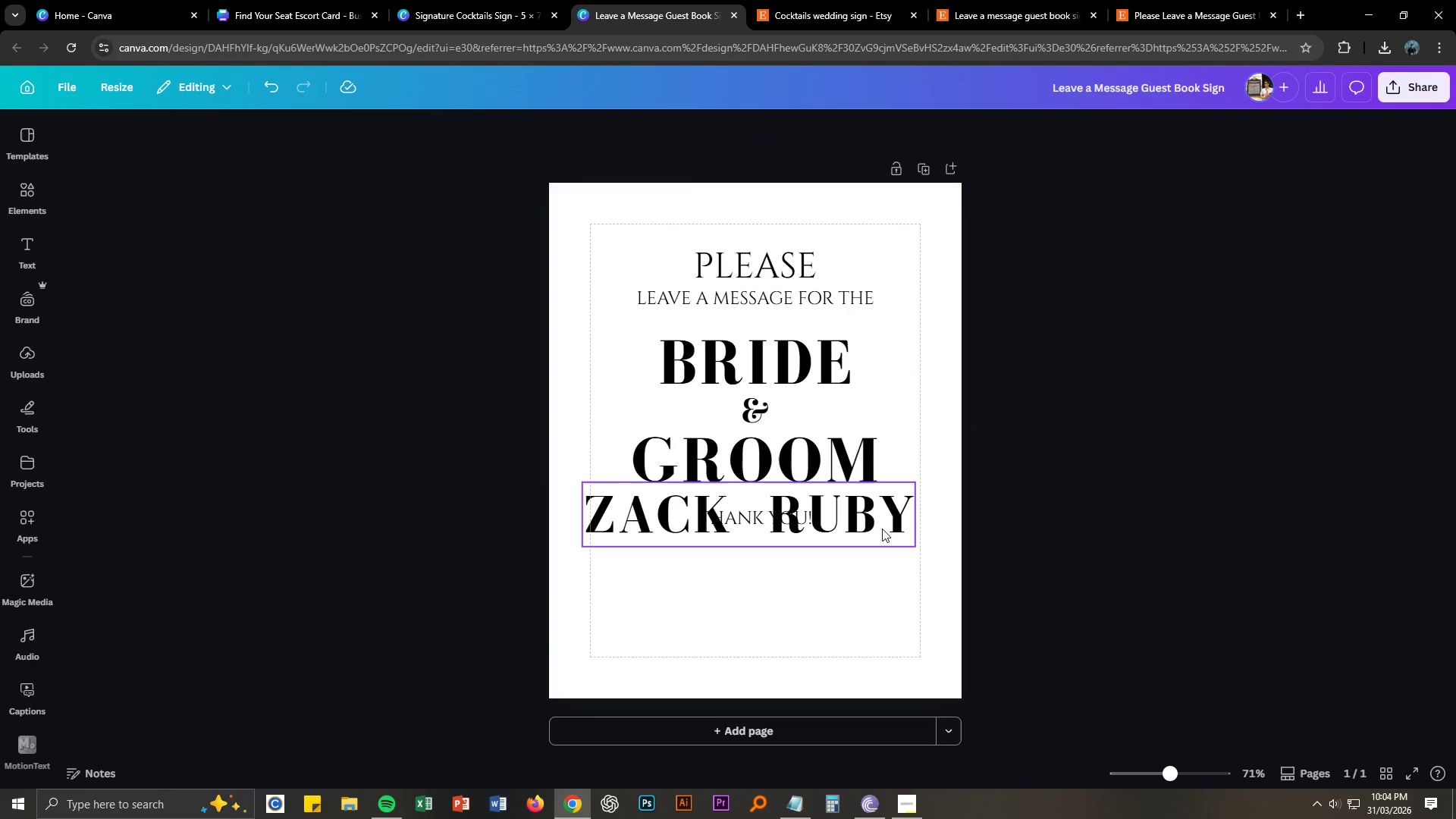 
left_click_drag(start_coordinate=[868, 521], to_coordinate=[879, 597])
 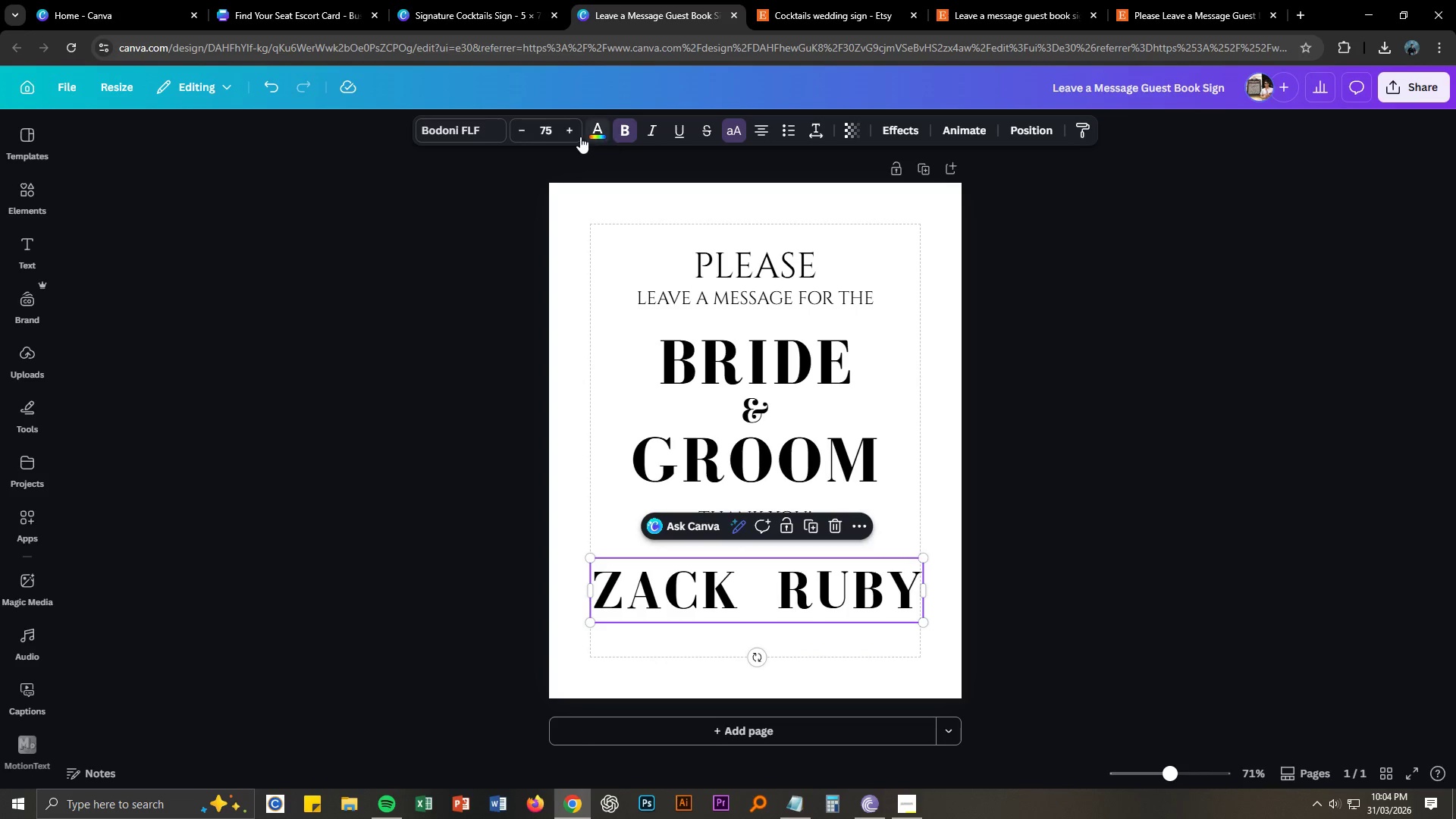 
left_click_drag(start_coordinate=[555, 124], to_coordinate=[541, 125])
 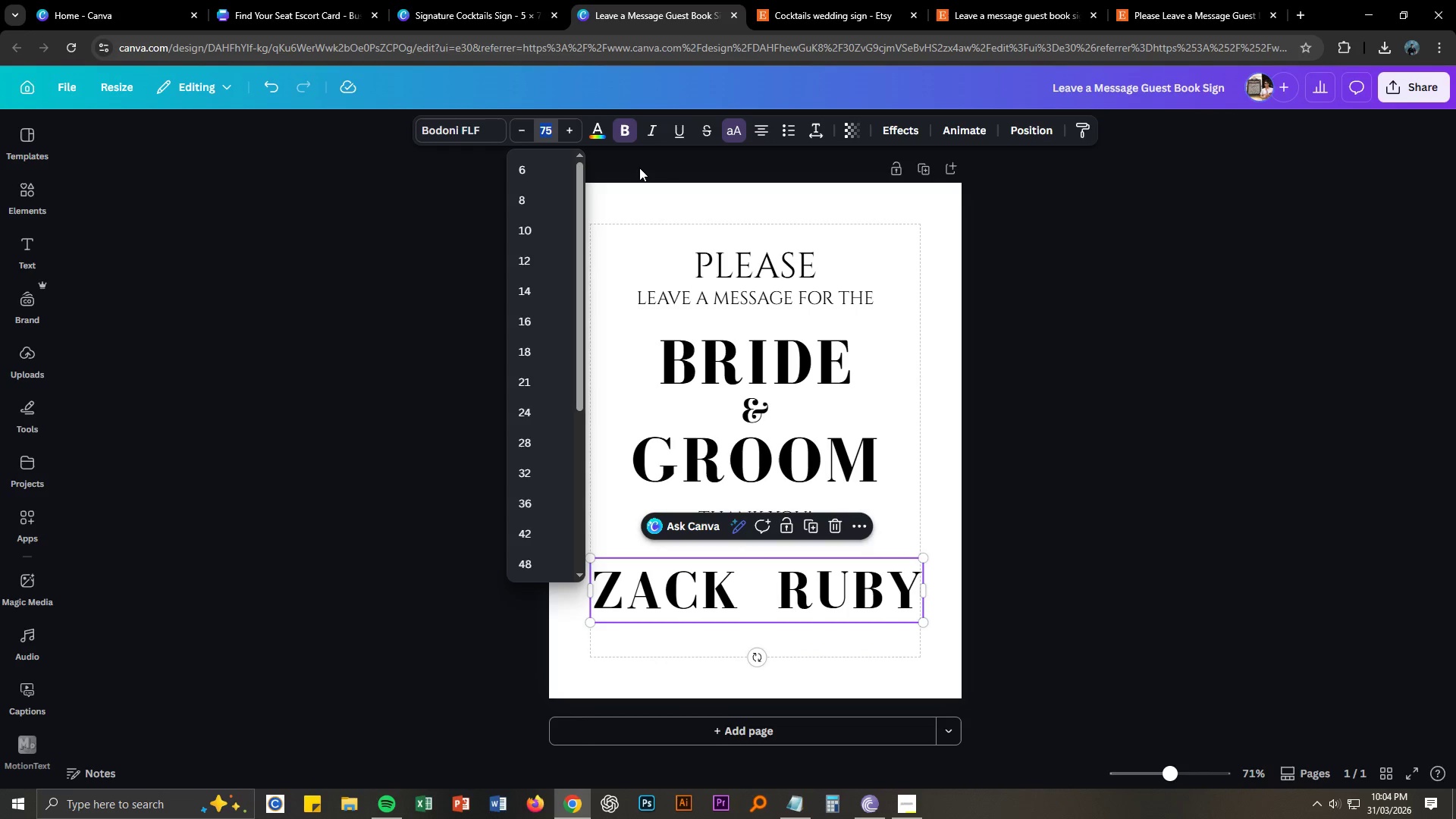 
key(Numpad7)
 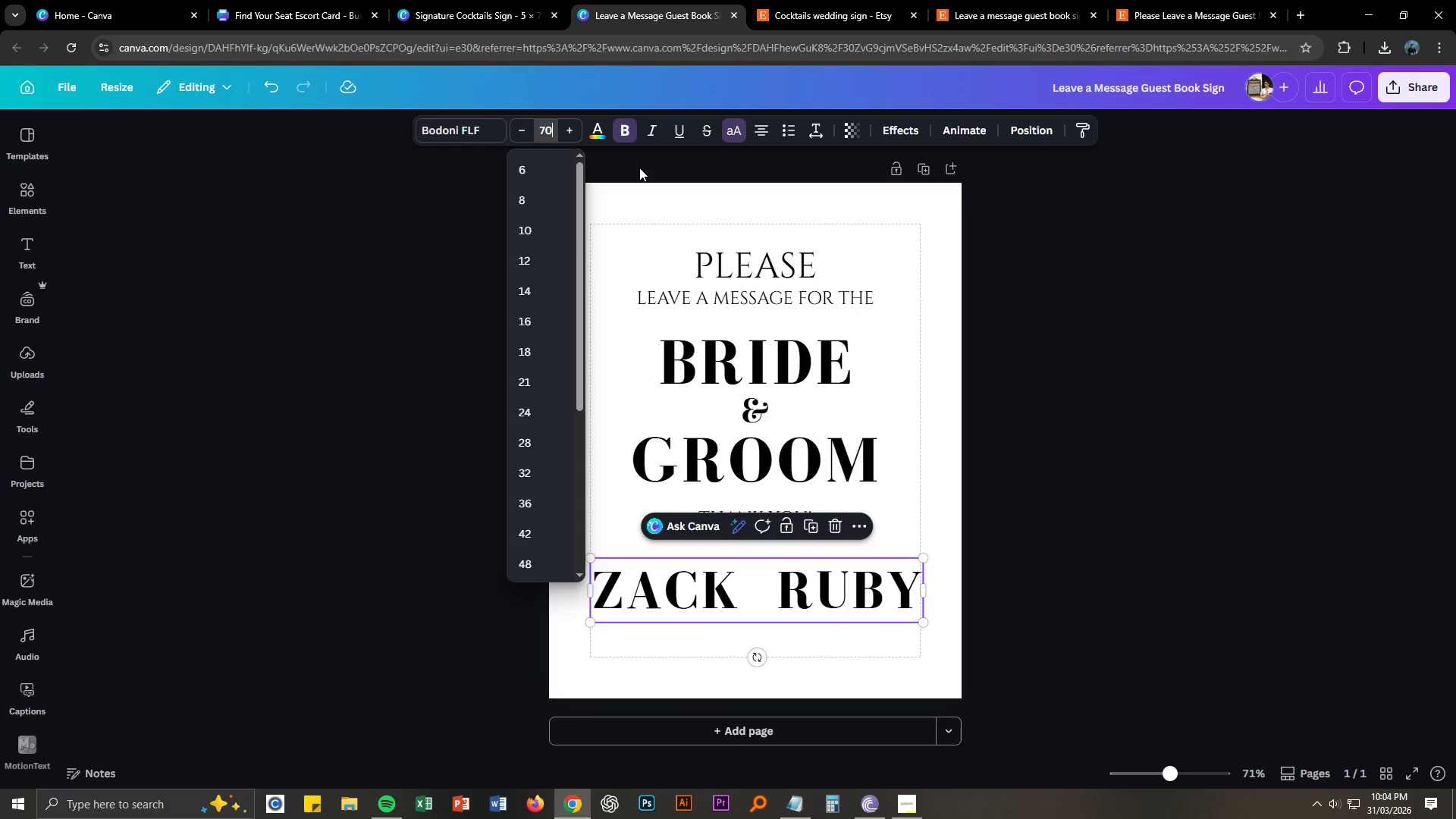 
key(Numpad0)
 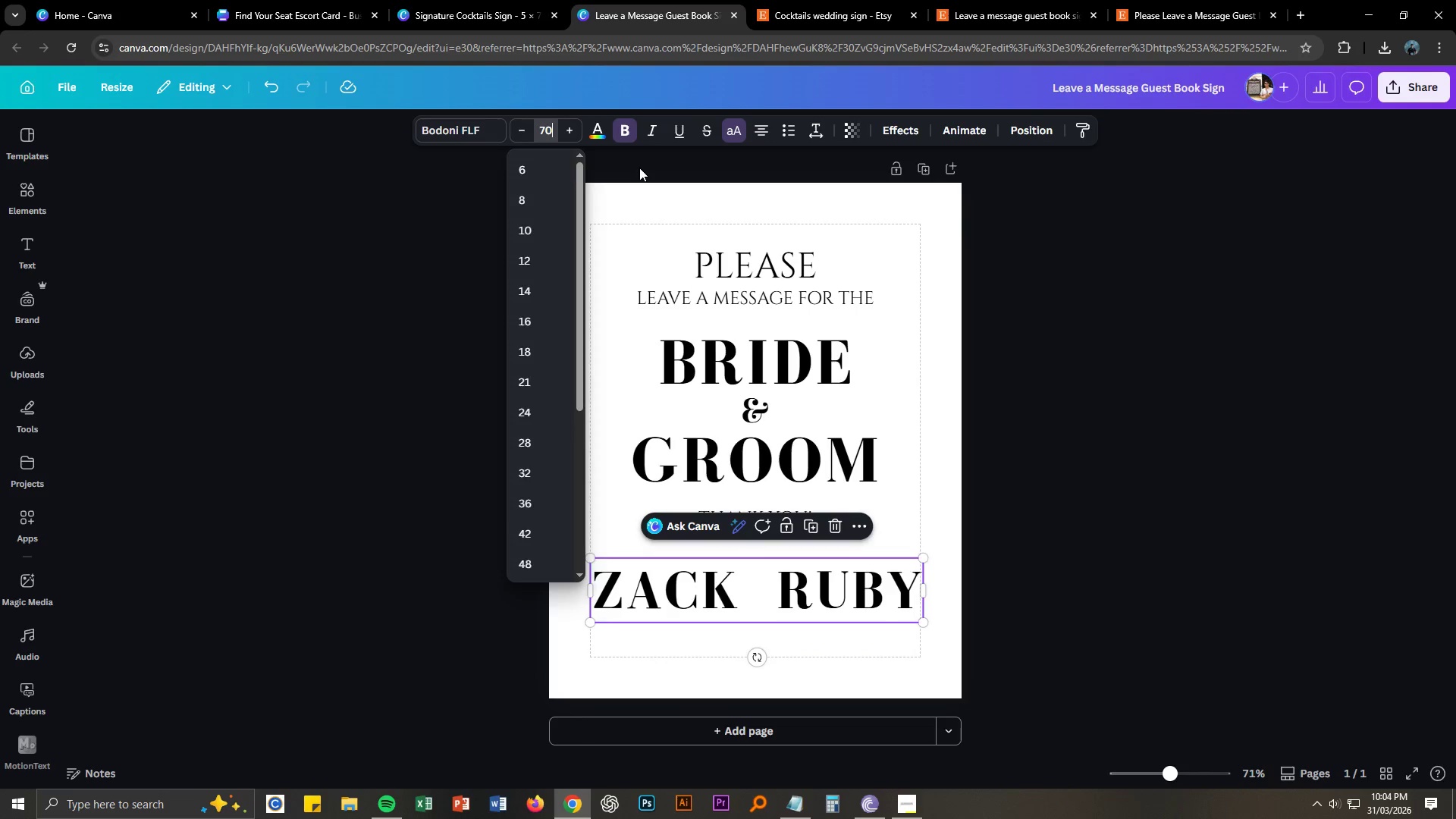 
key(NumpadEnter)
 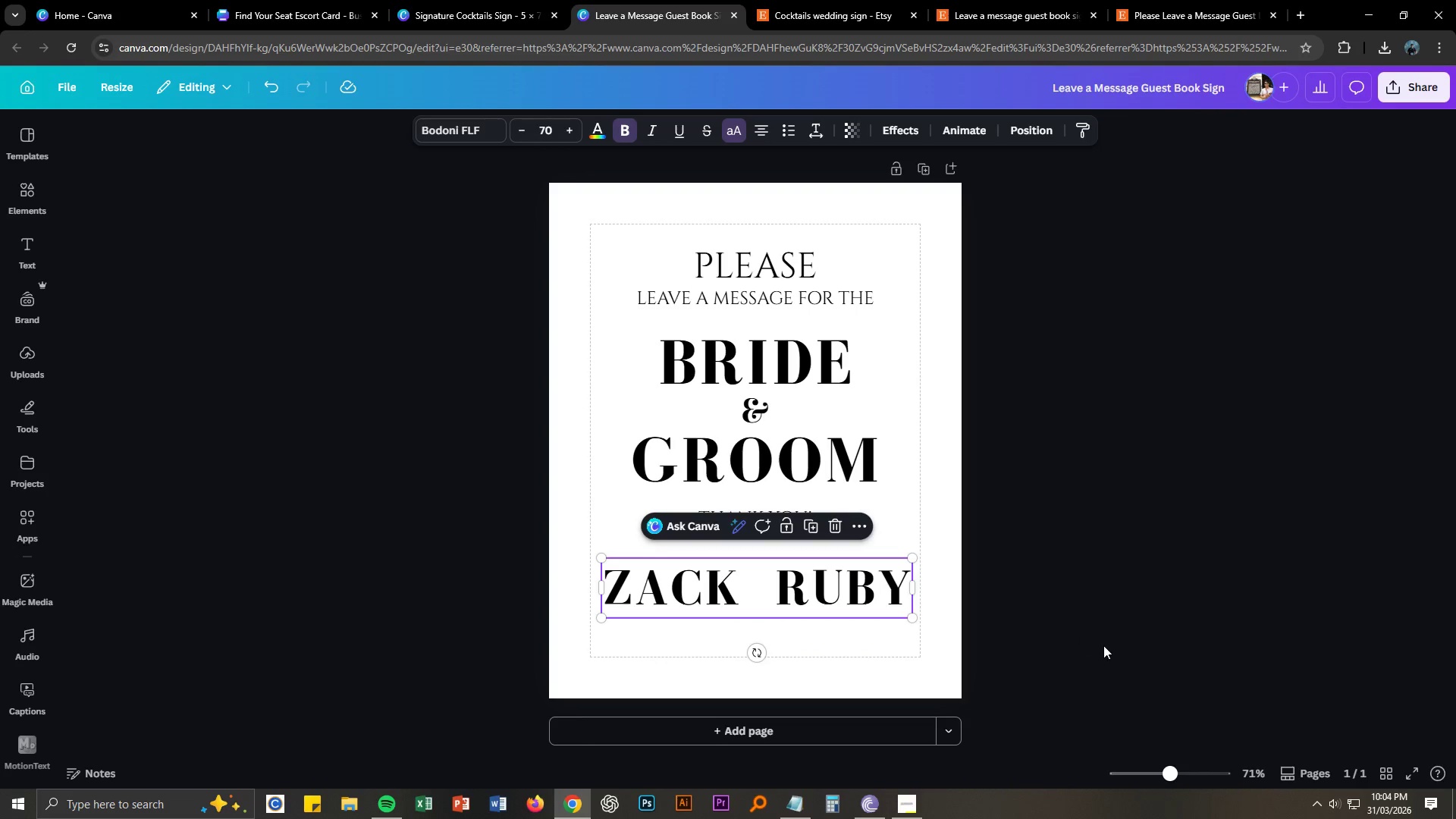 
left_click([1100, 643])
 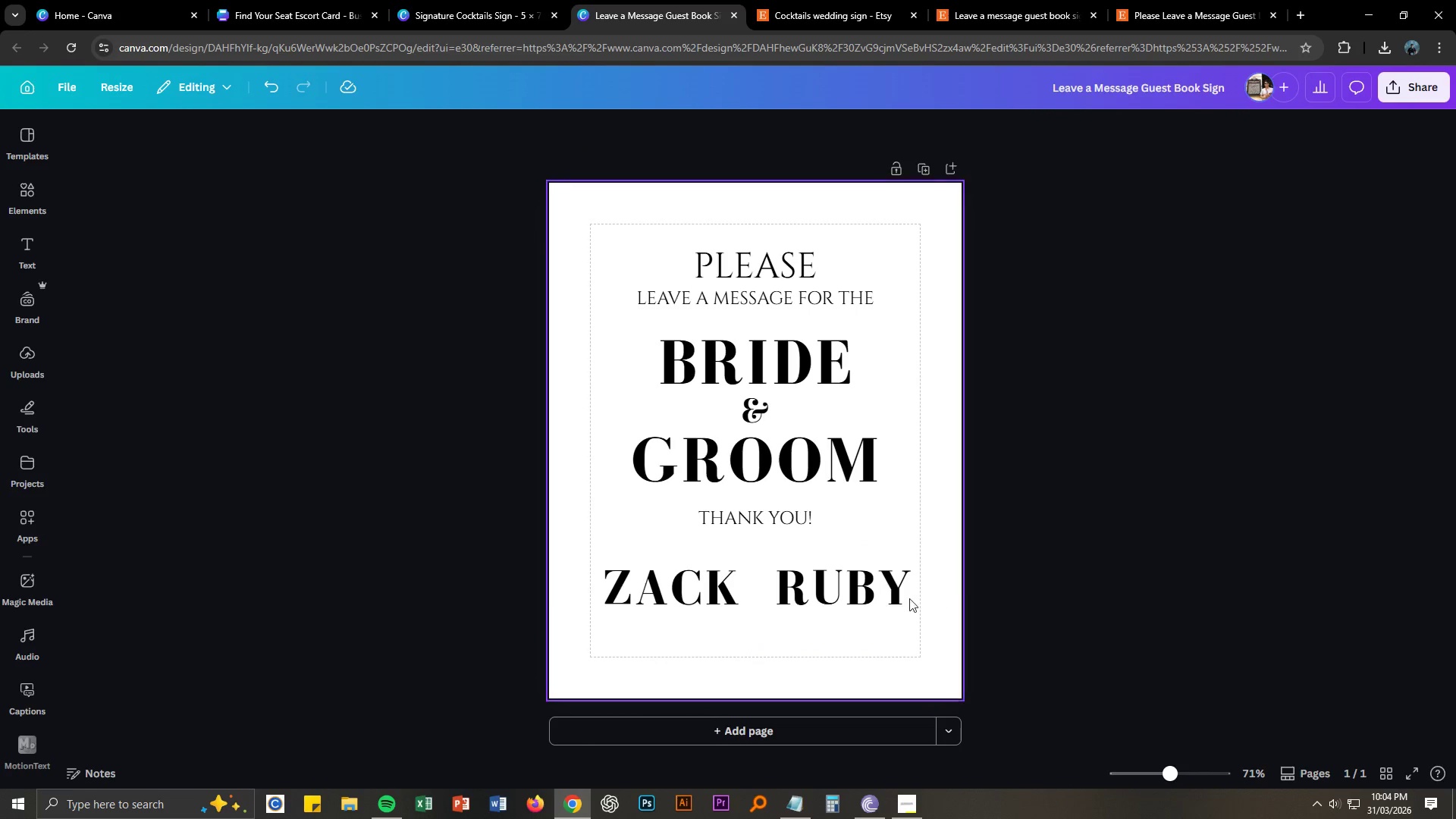 
left_click([900, 595])
 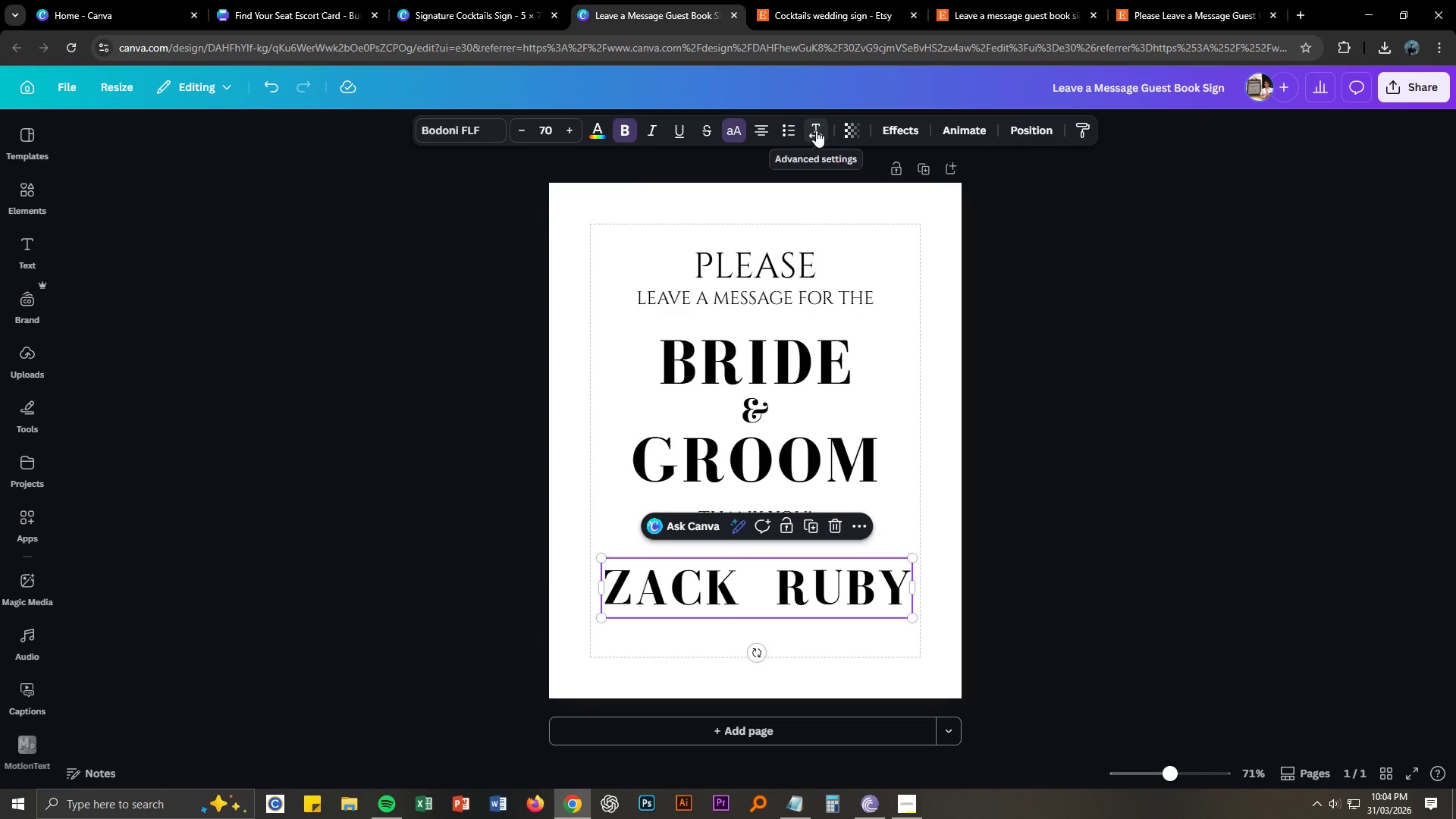 
left_click([816, 130])
 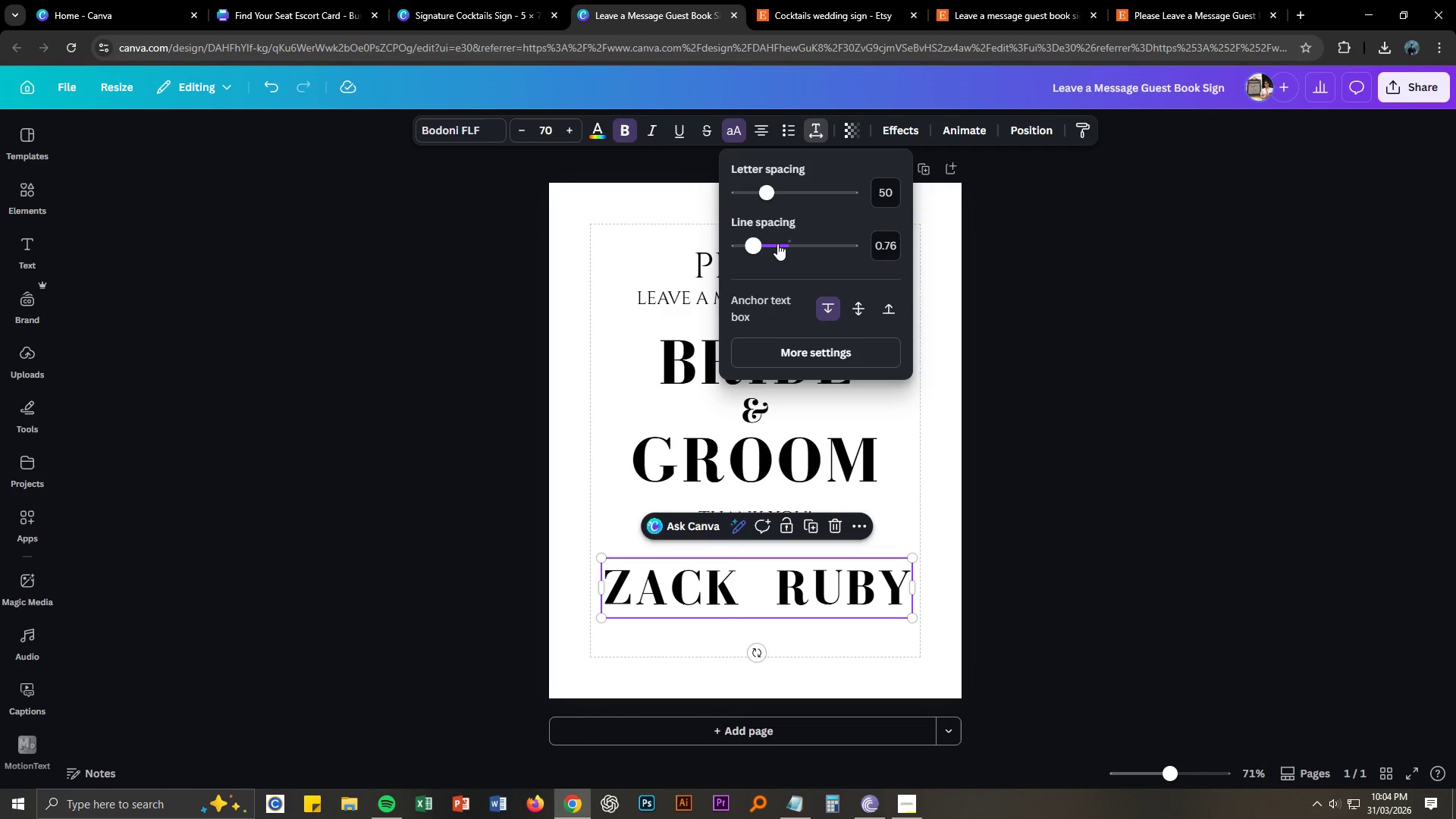 
left_click_drag(start_coordinate=[758, 244], to_coordinate=[748, 244])
 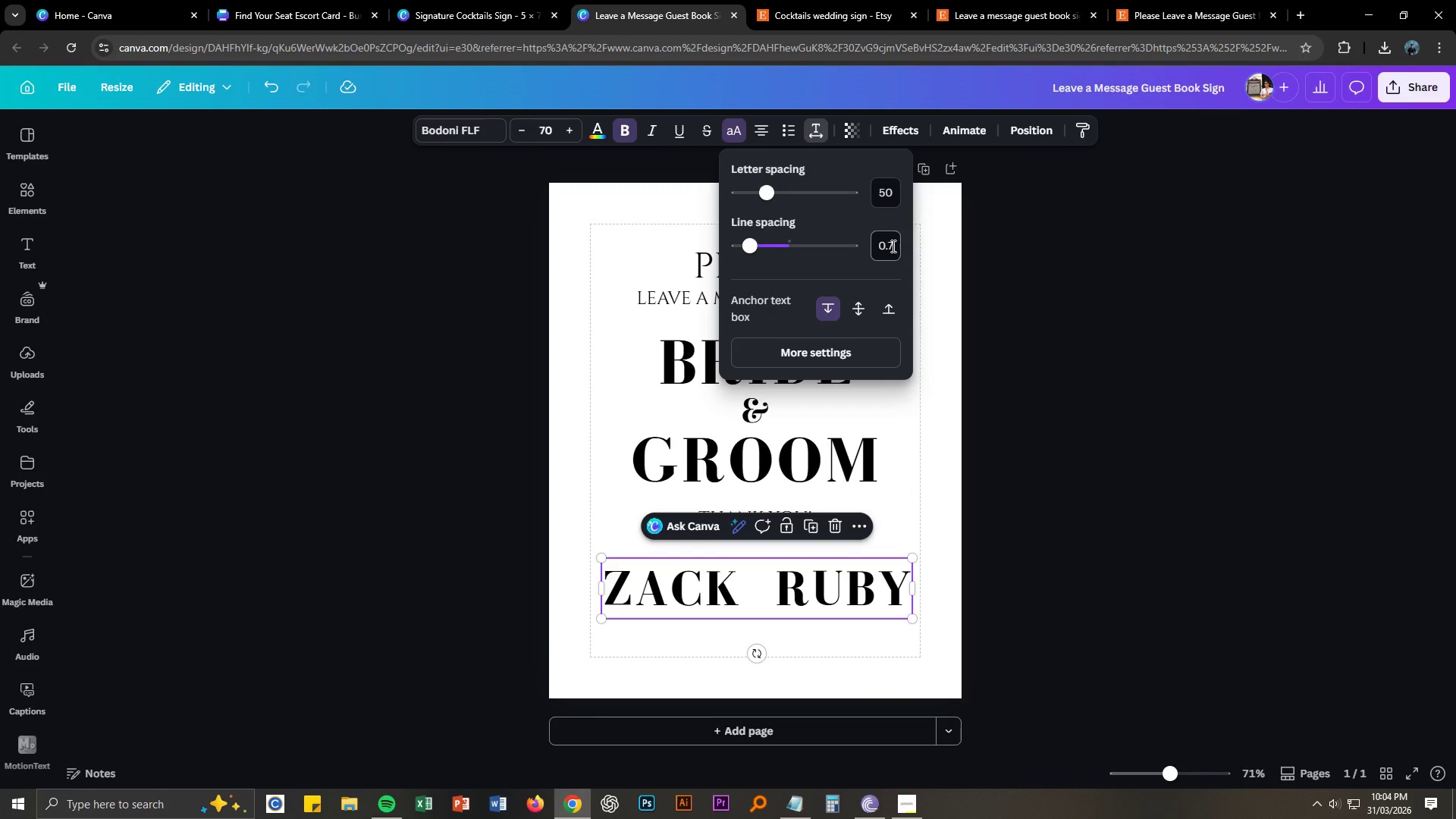 
double_click([892, 246])
 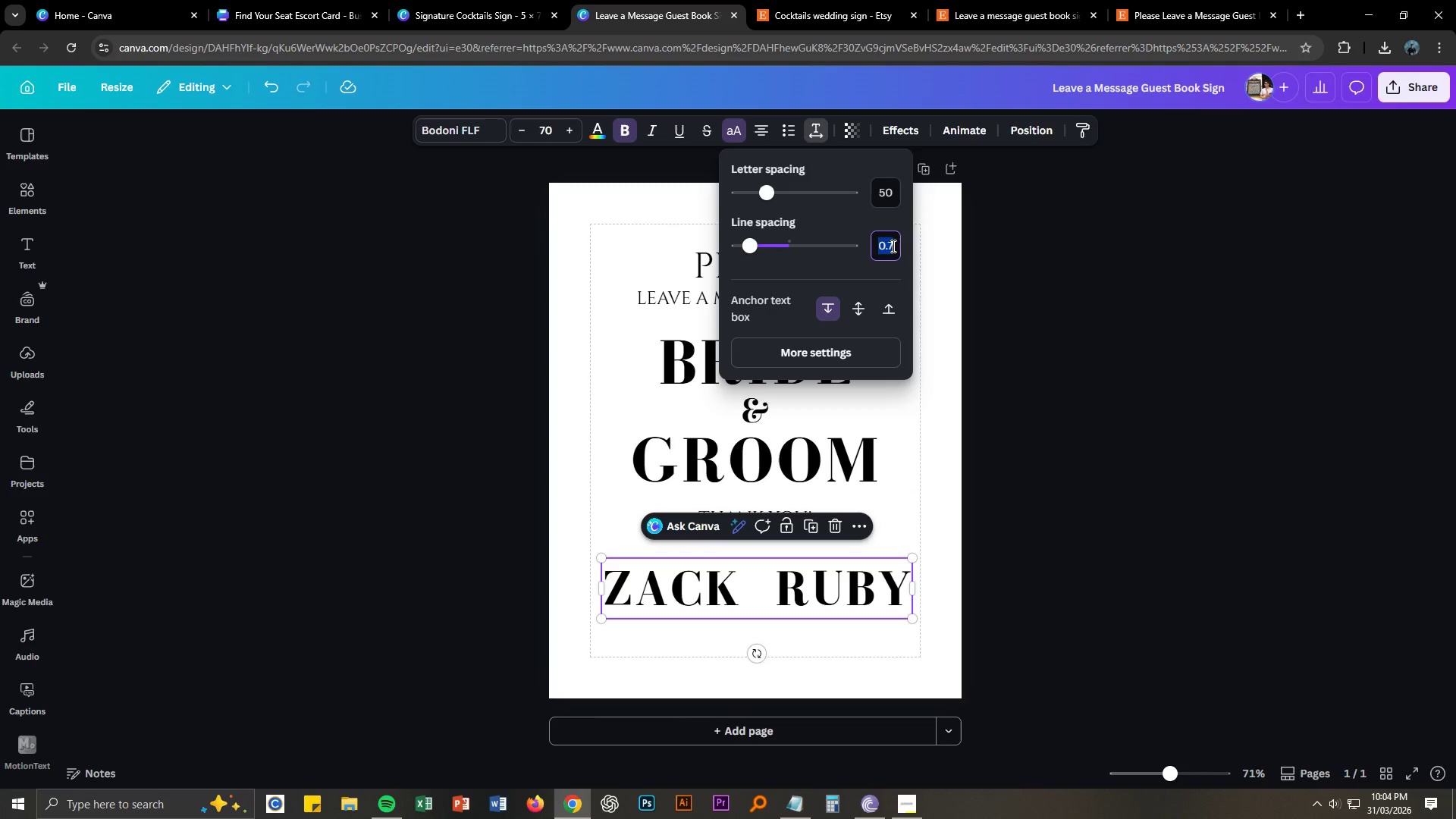 
triple_click([892, 246])
 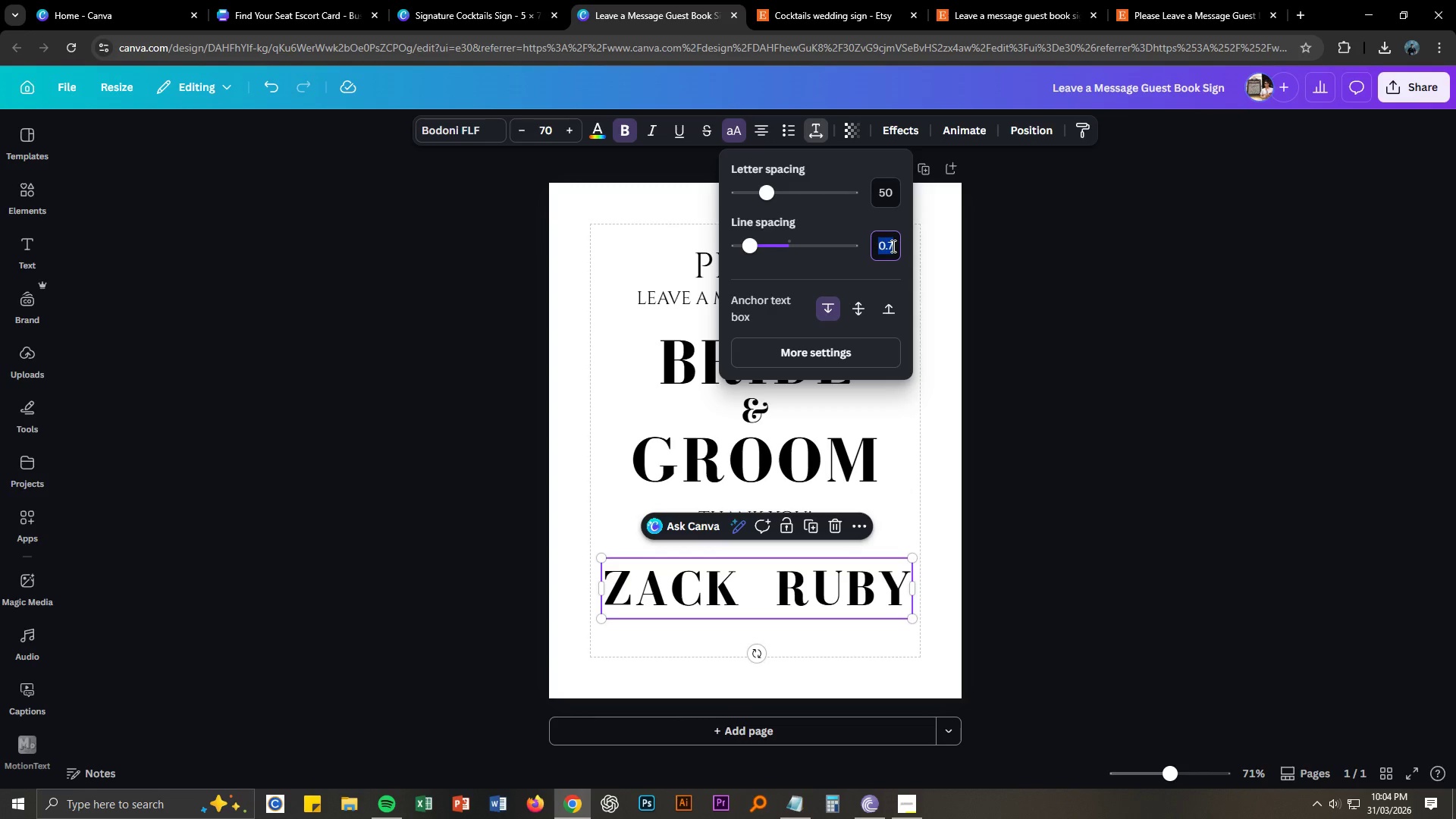 
key(Numpad0)
 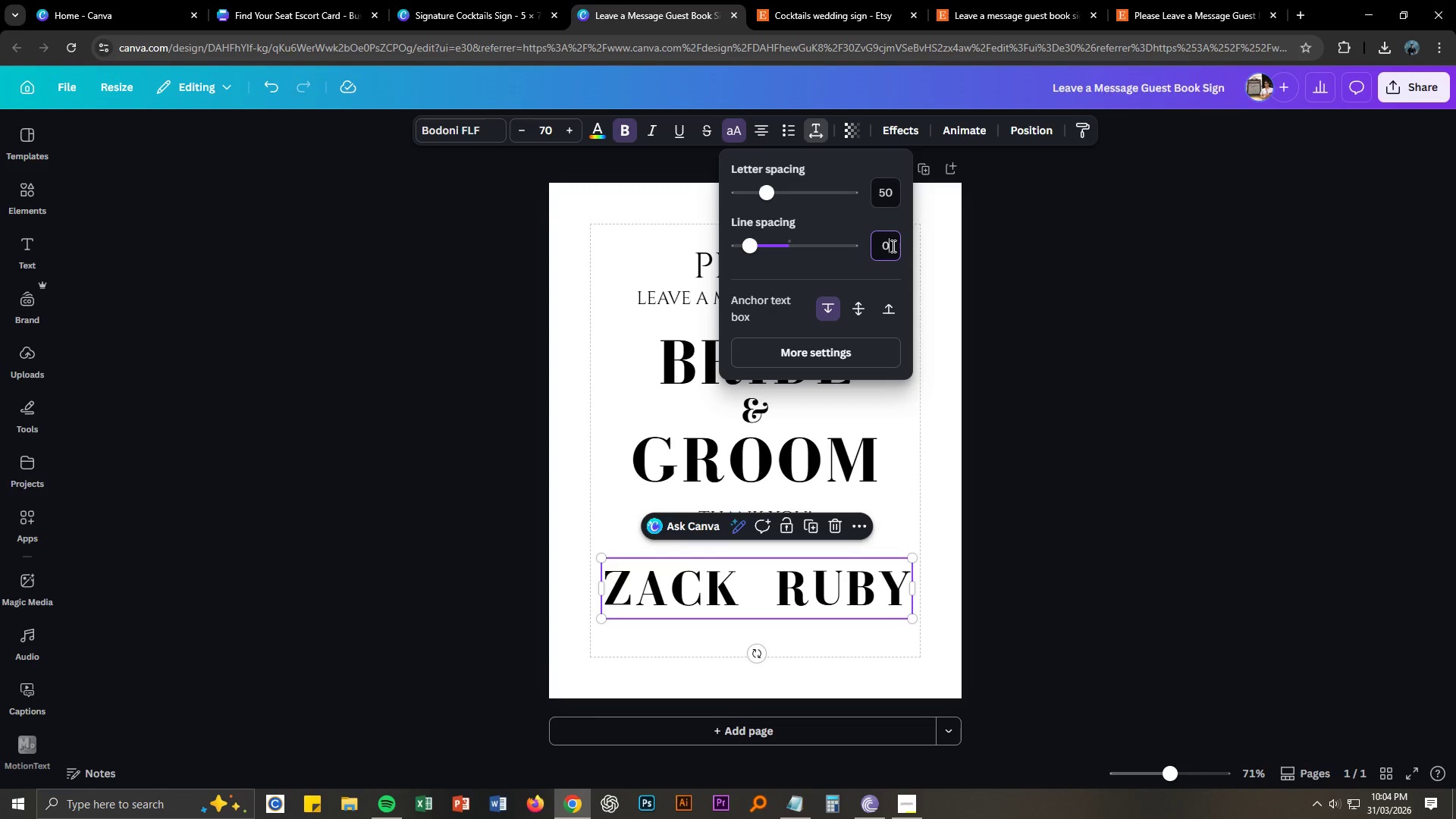 
key(NumpadEnter)
 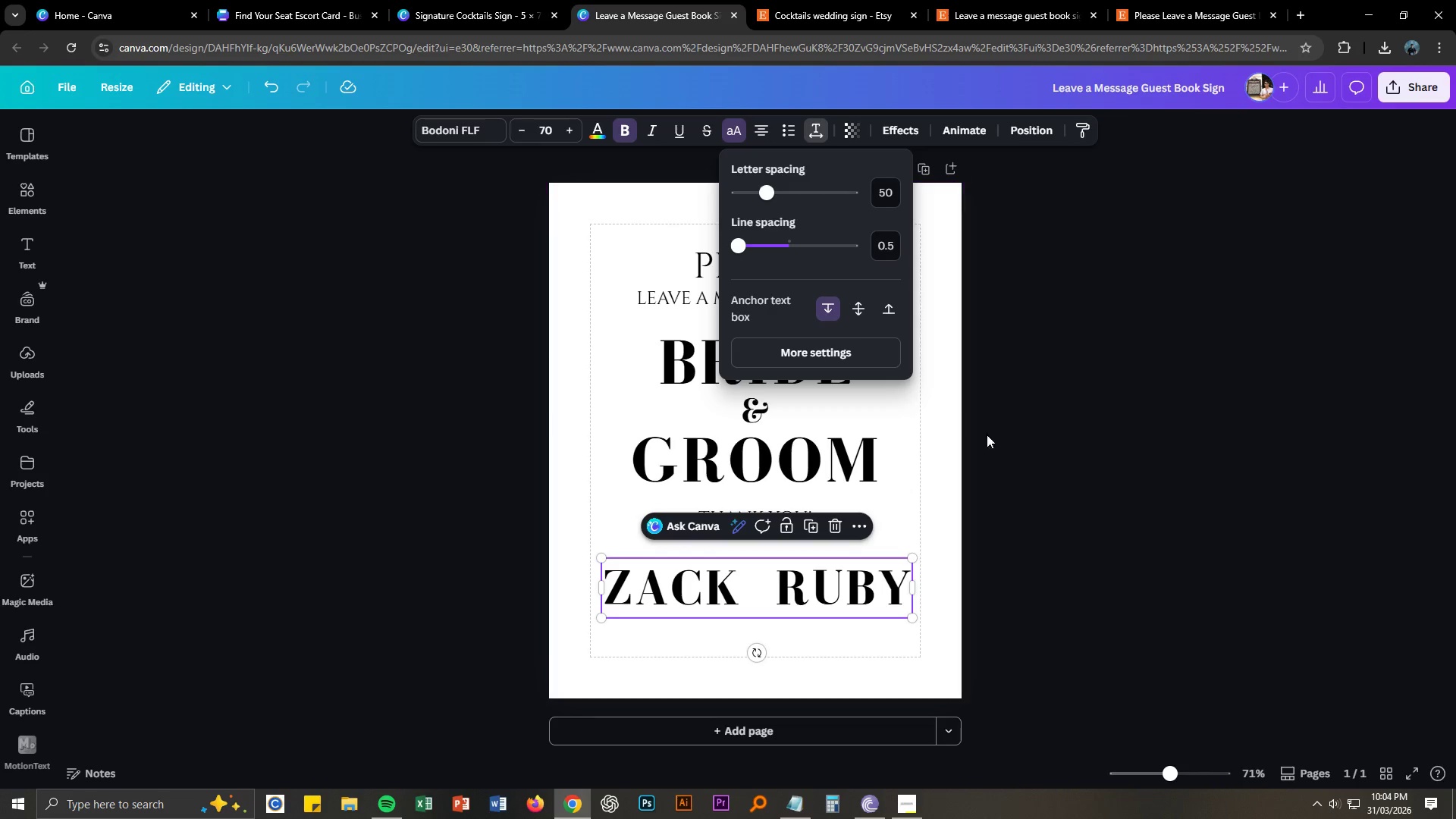 
left_click([1004, 475])
 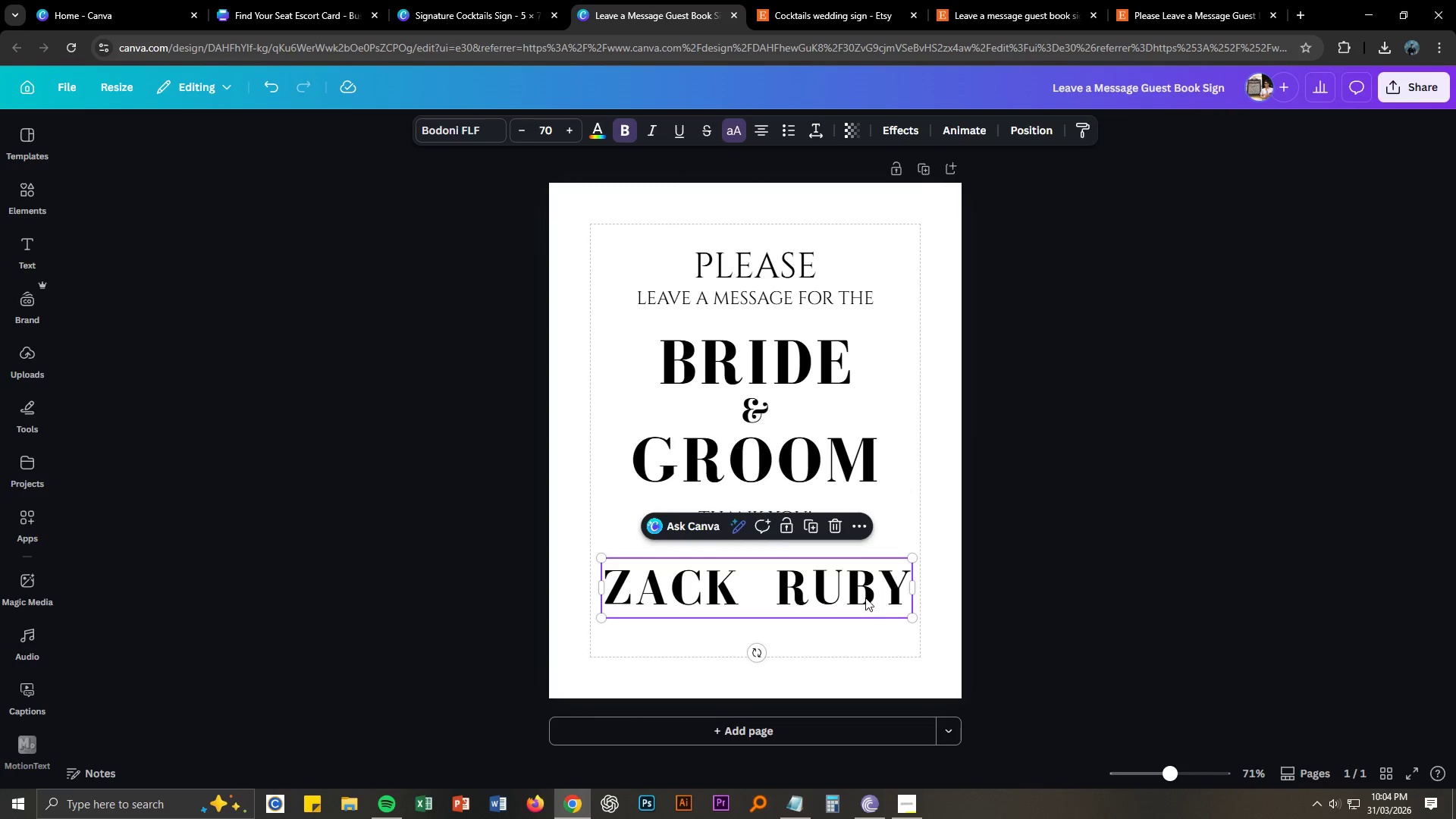 
double_click([865, 593])
 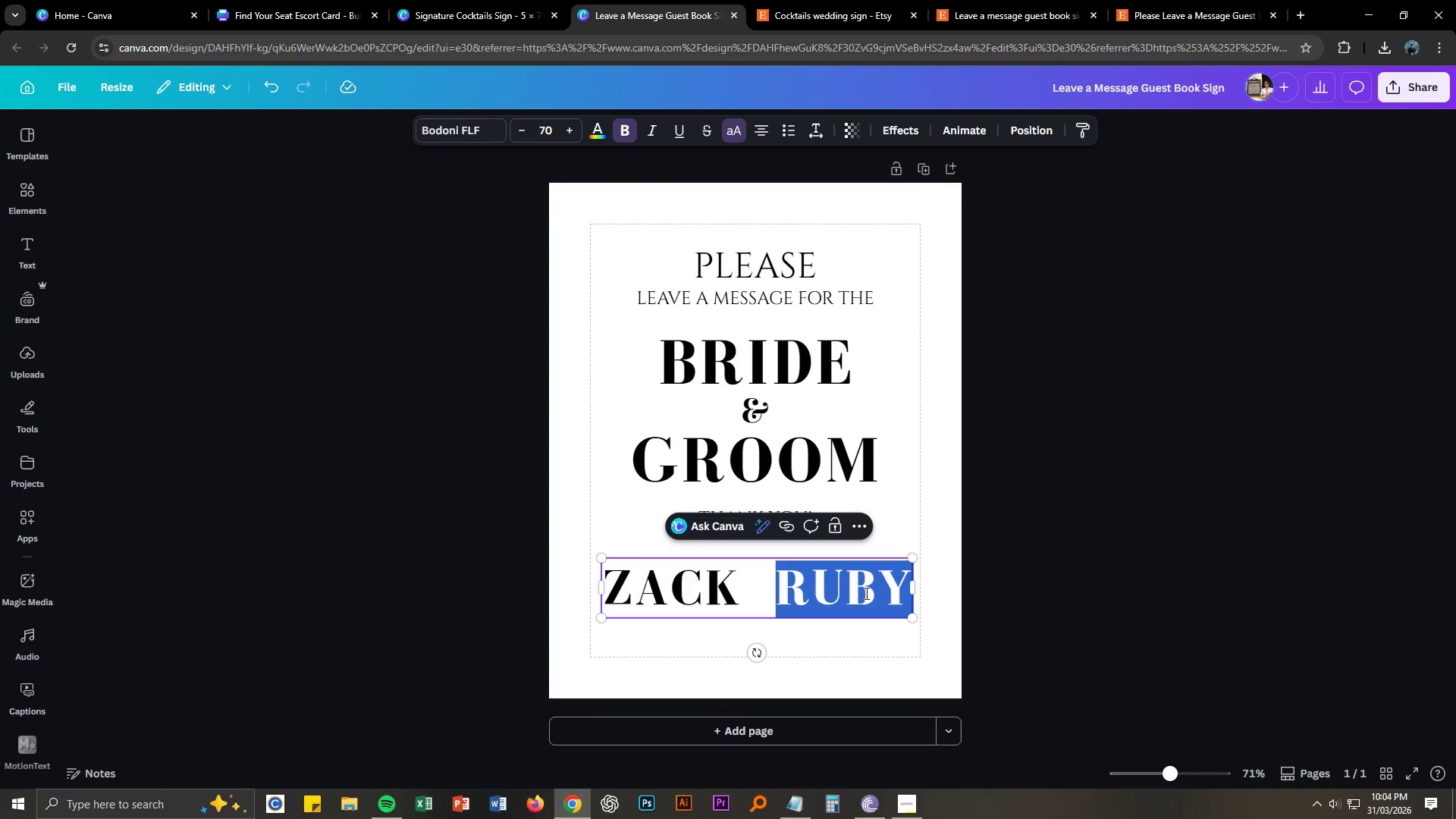 
triple_click([865, 593])
 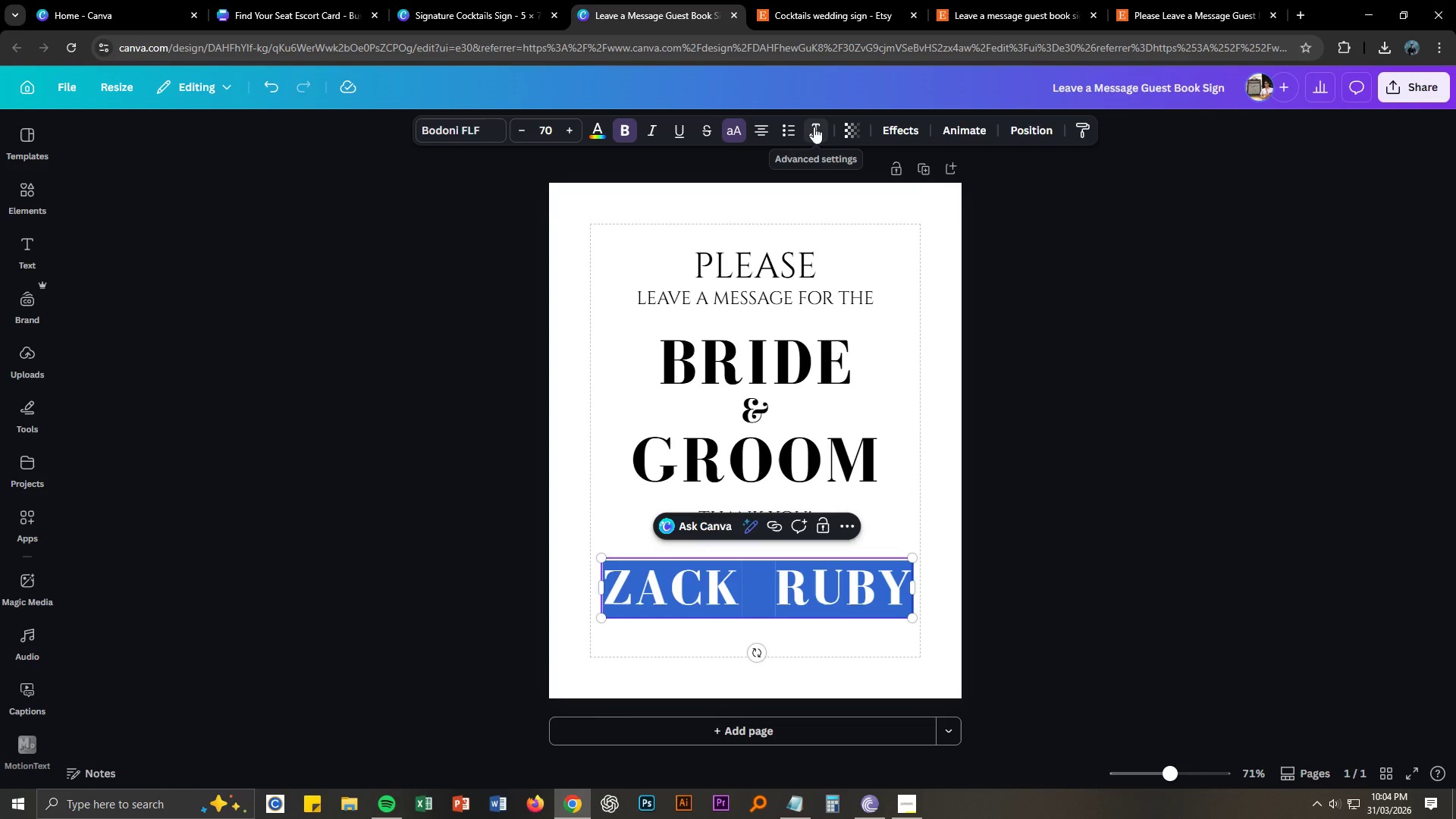 
left_click([811, 136])
 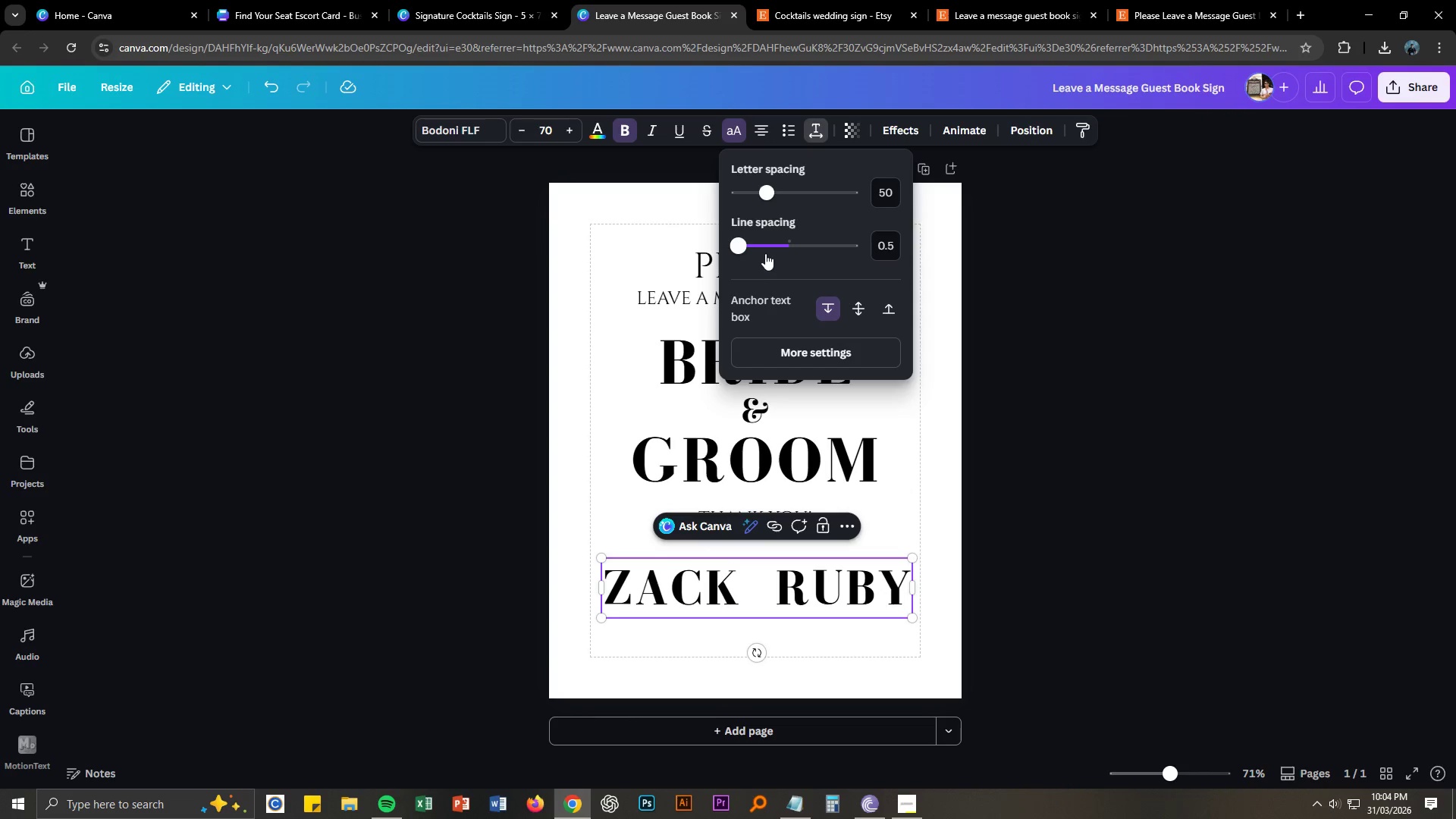 
left_click_drag(start_coordinate=[744, 246], to_coordinate=[817, 252])
 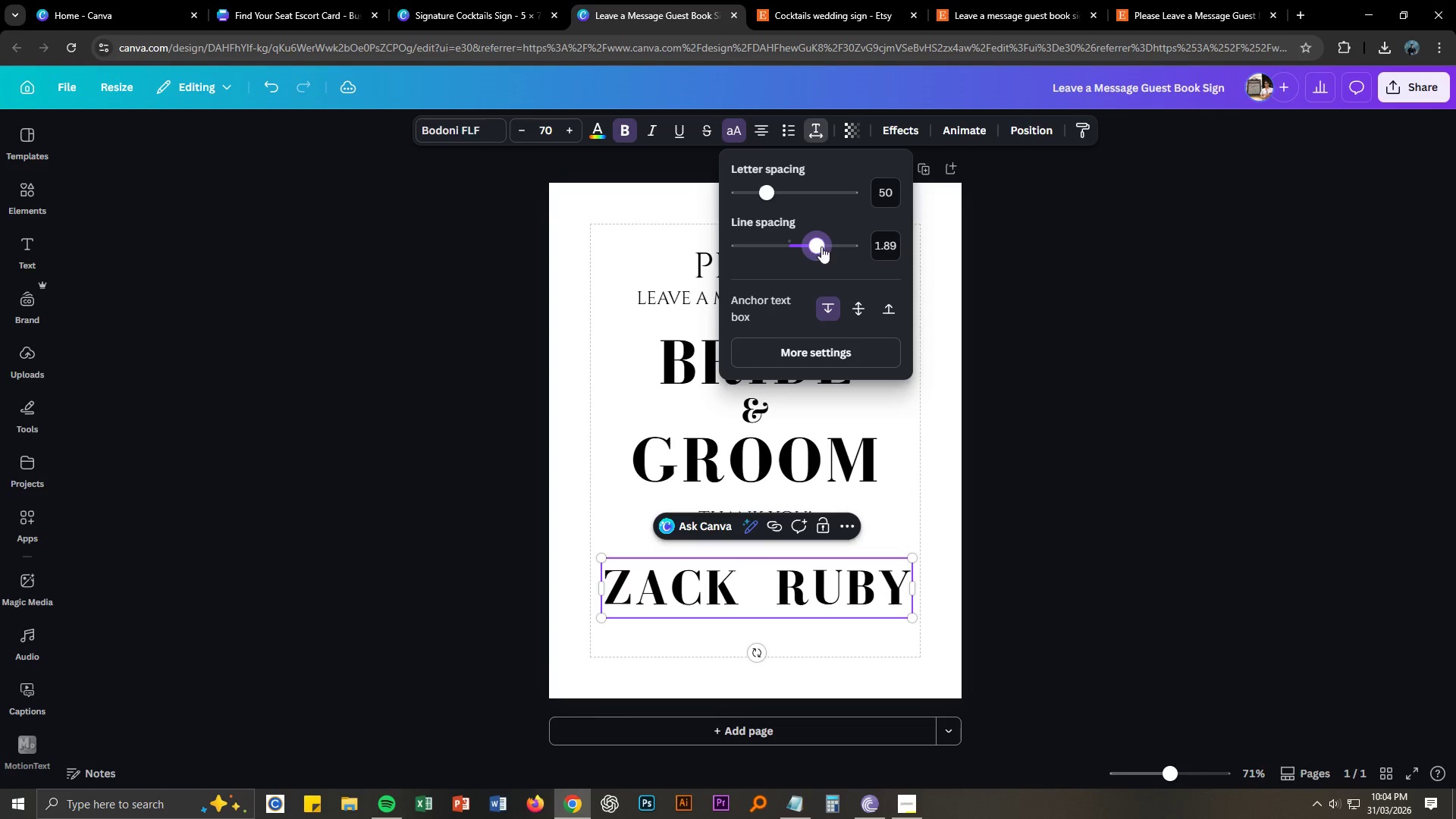 
left_click_drag(start_coordinate=[821, 246], to_coordinate=[783, 242])
 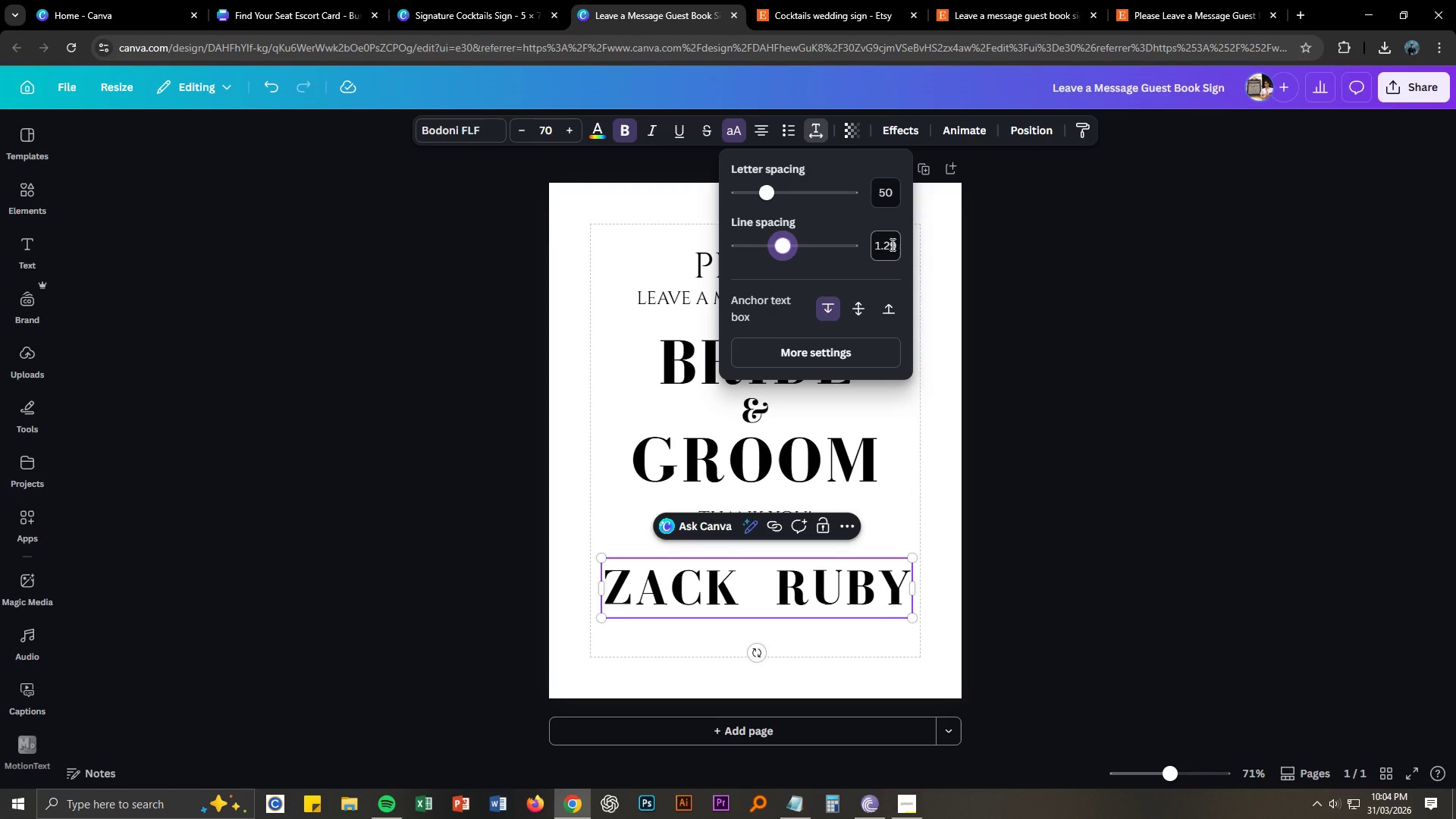 
left_click([884, 243])
 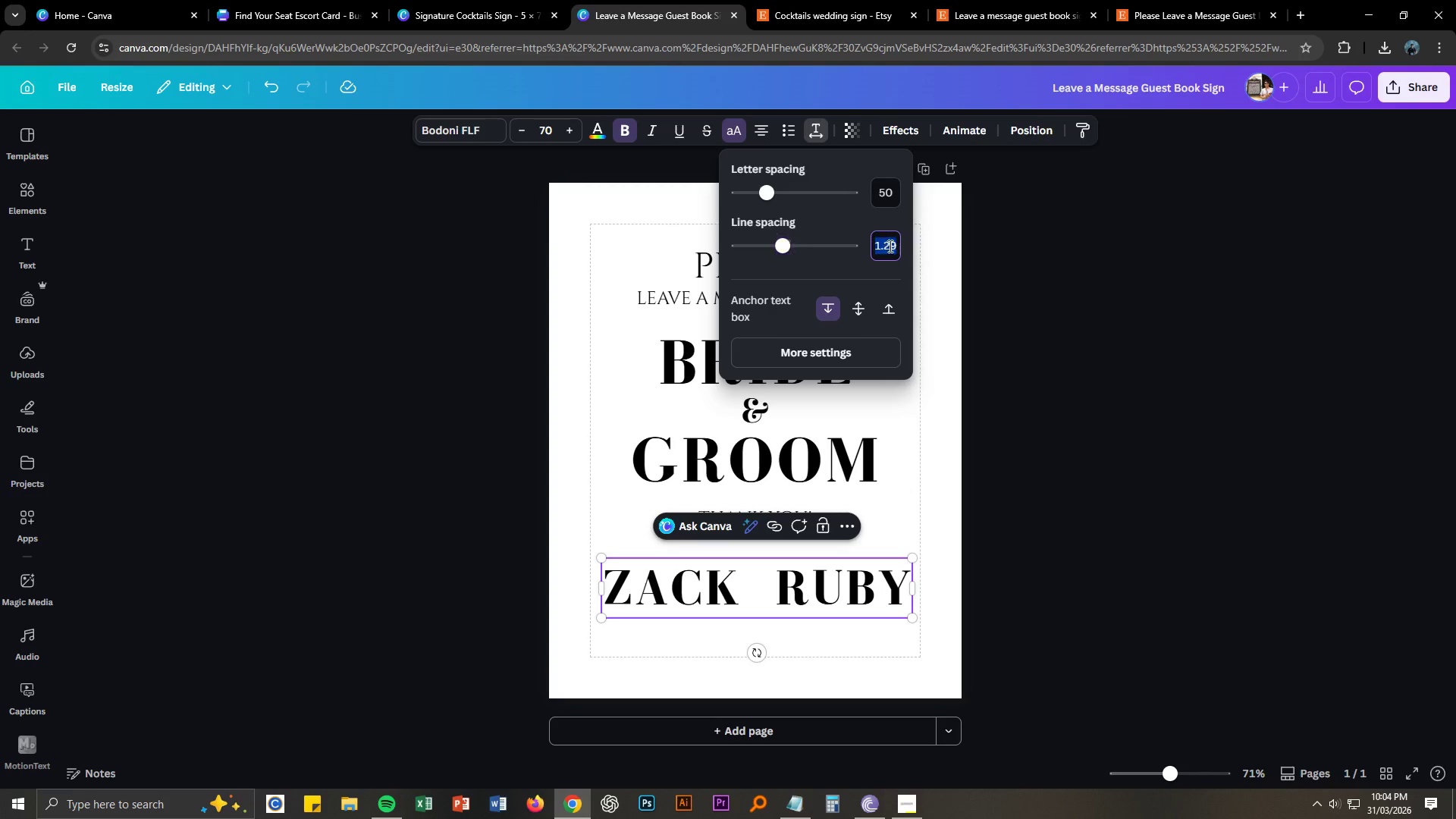 
key(Control+ControlLeft)
 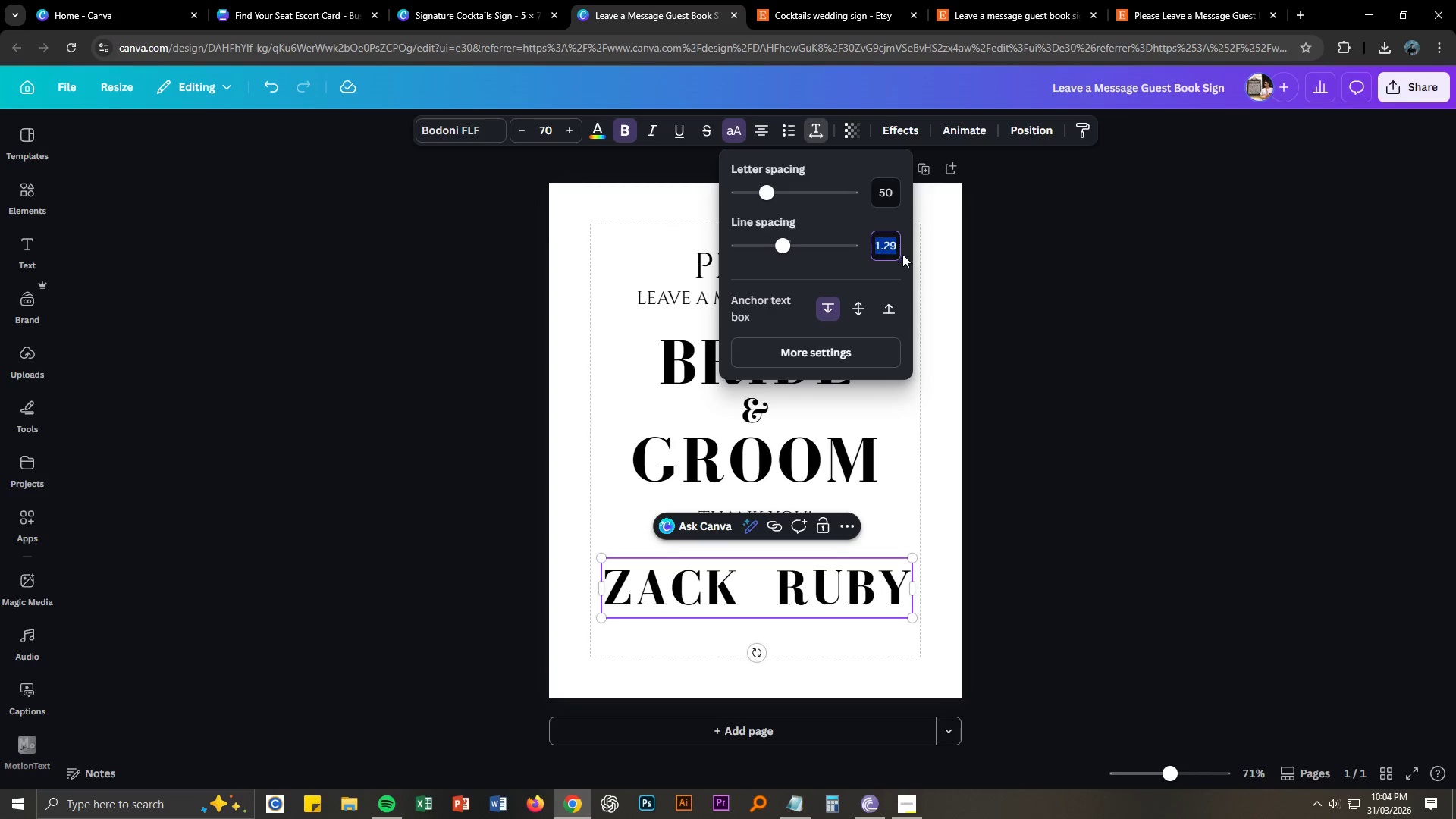 
key(Control+A)
 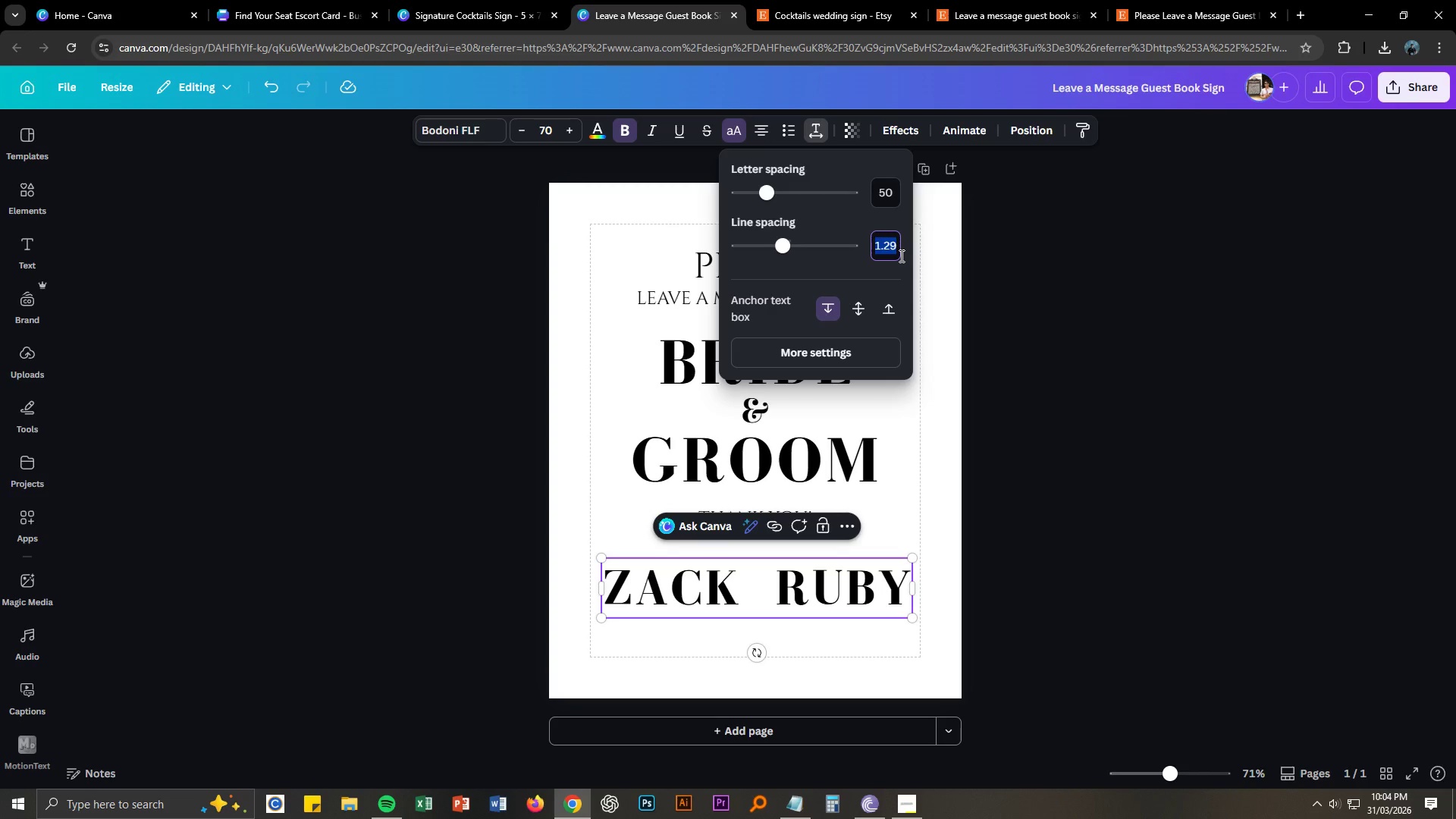 
key(Numpad0)
 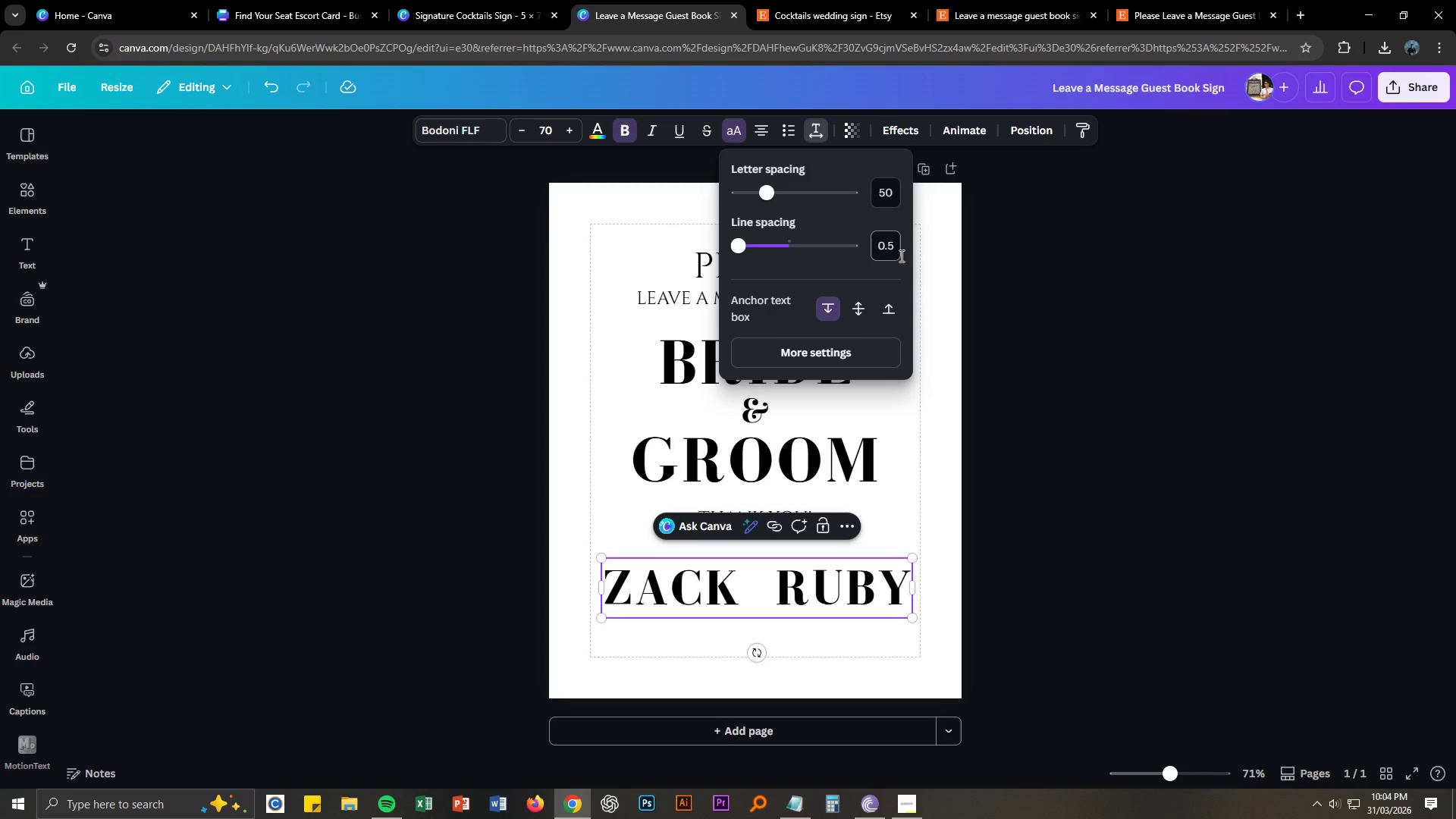 
key(NumpadEnter)
 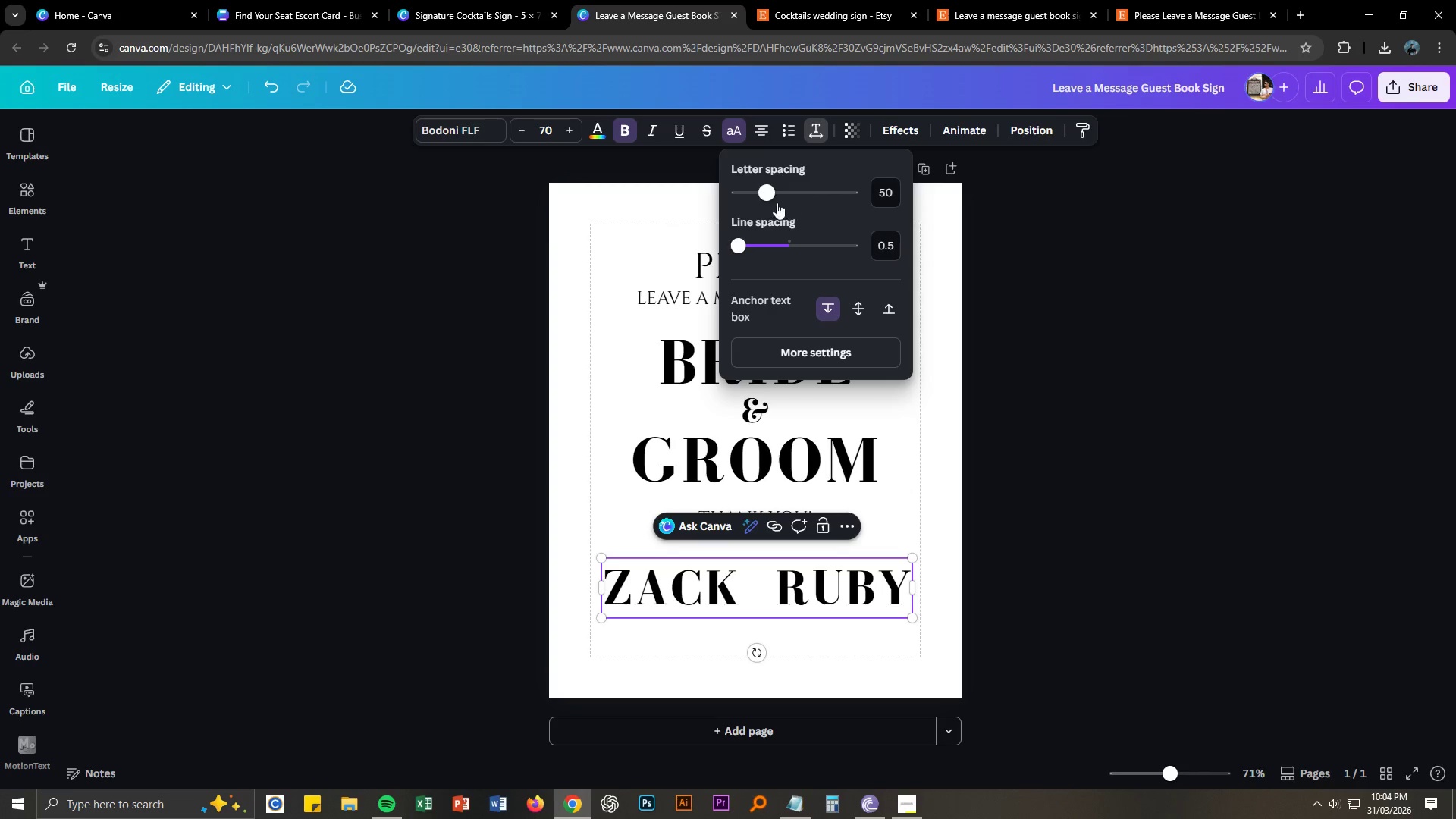 
left_click_drag(start_coordinate=[761, 195], to_coordinate=[755, 198])
 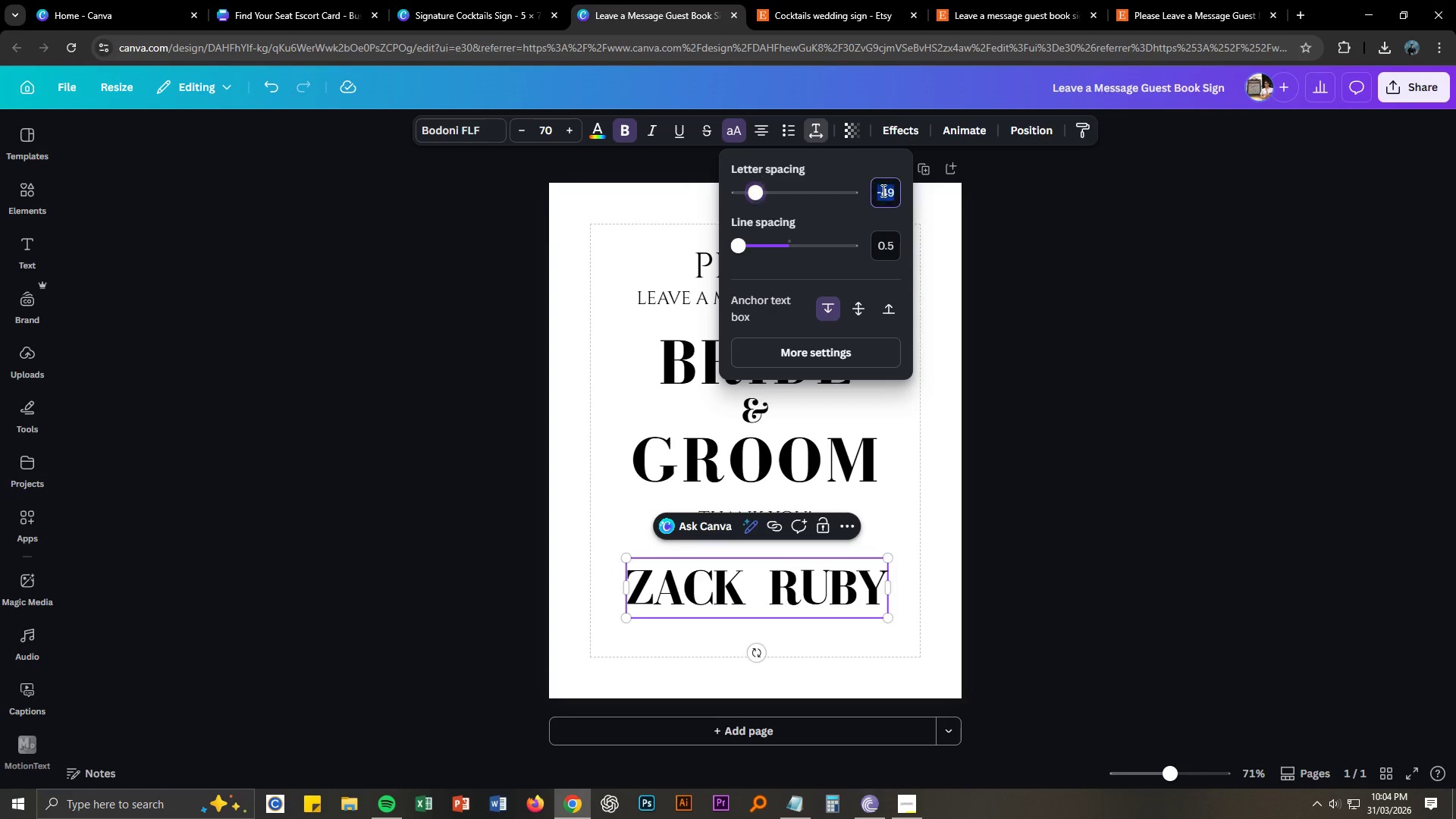 
key(Control+ControlLeft)
 